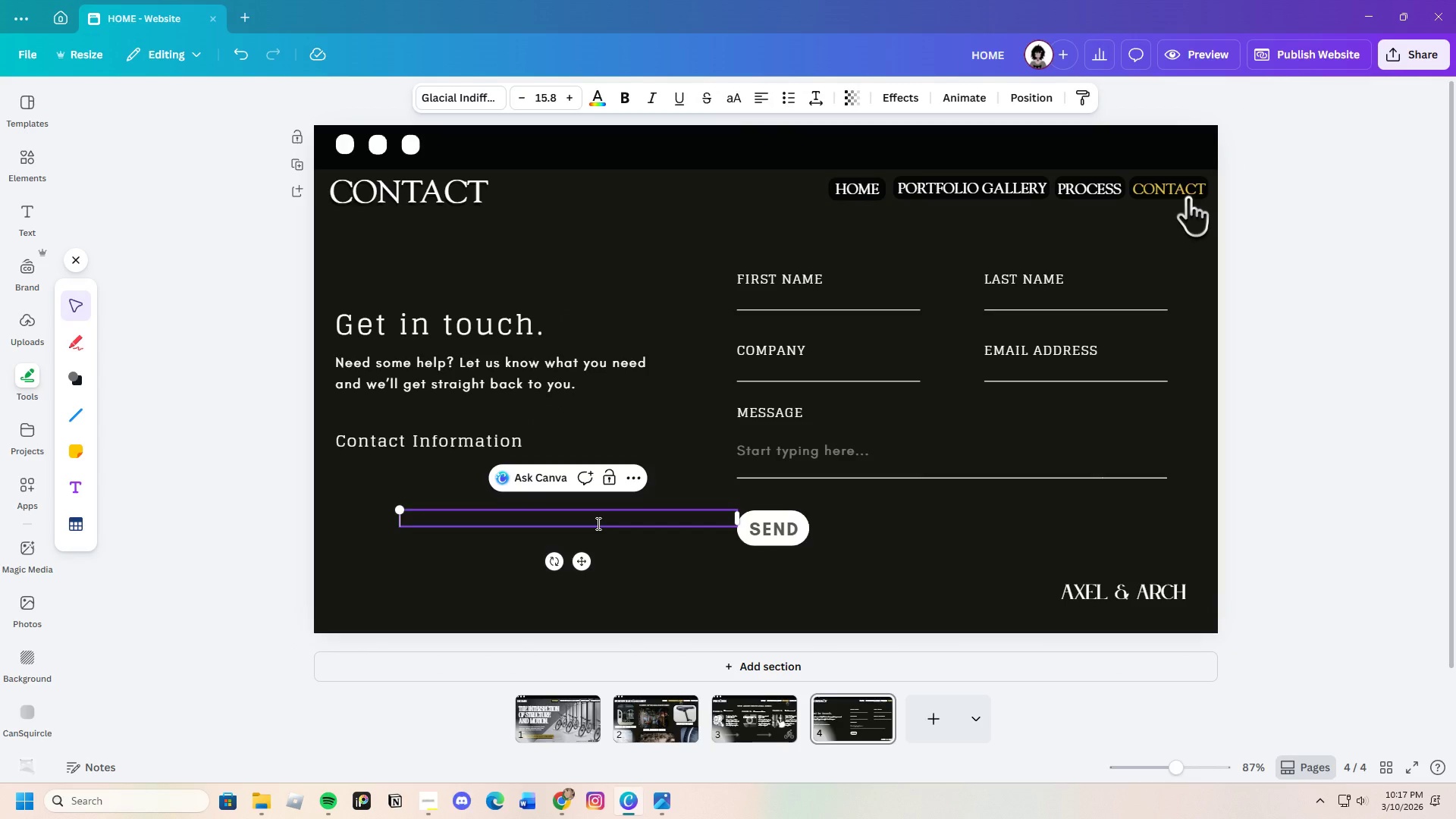 
wait(7.42)
 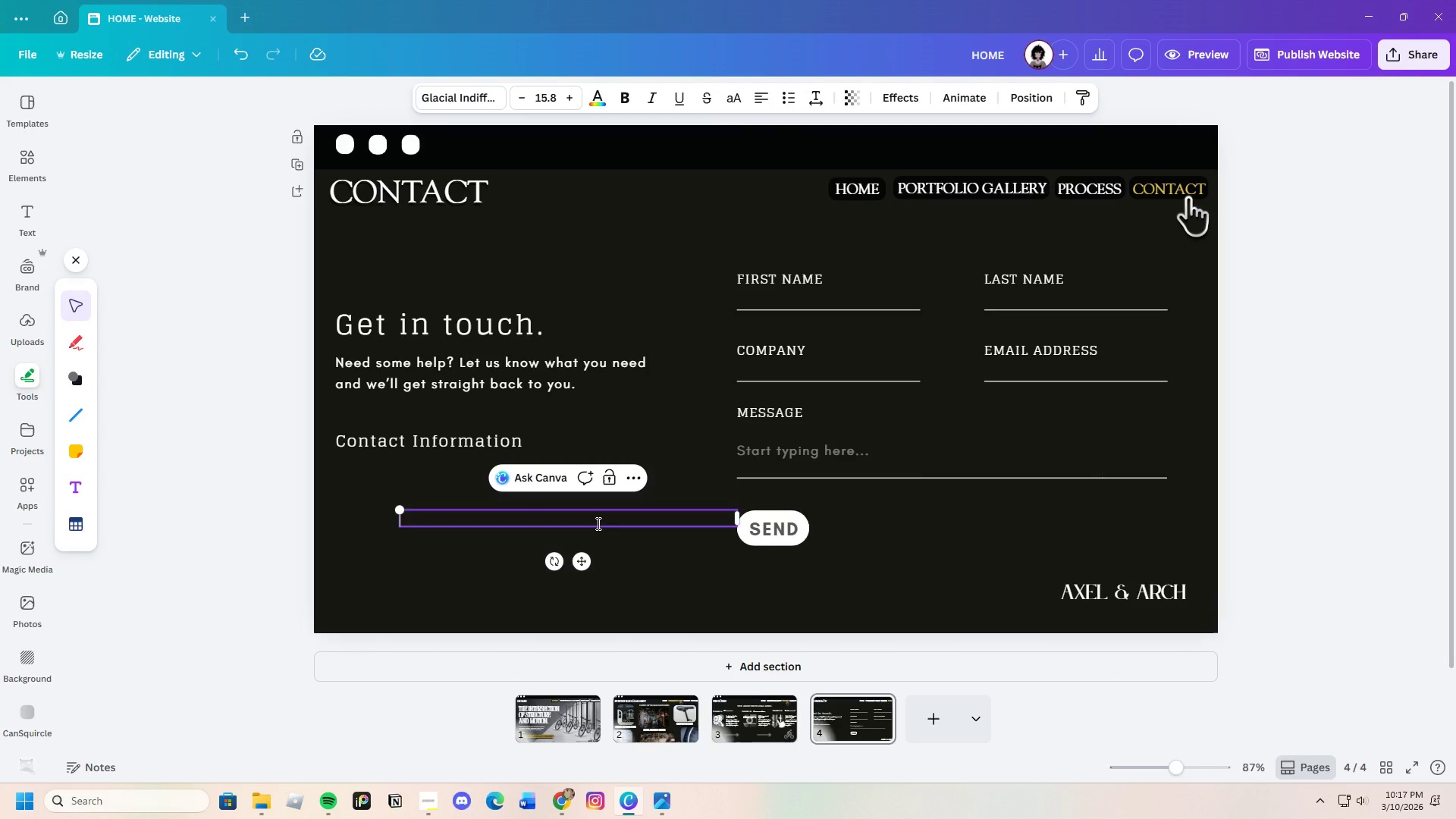 
key(Equal)
 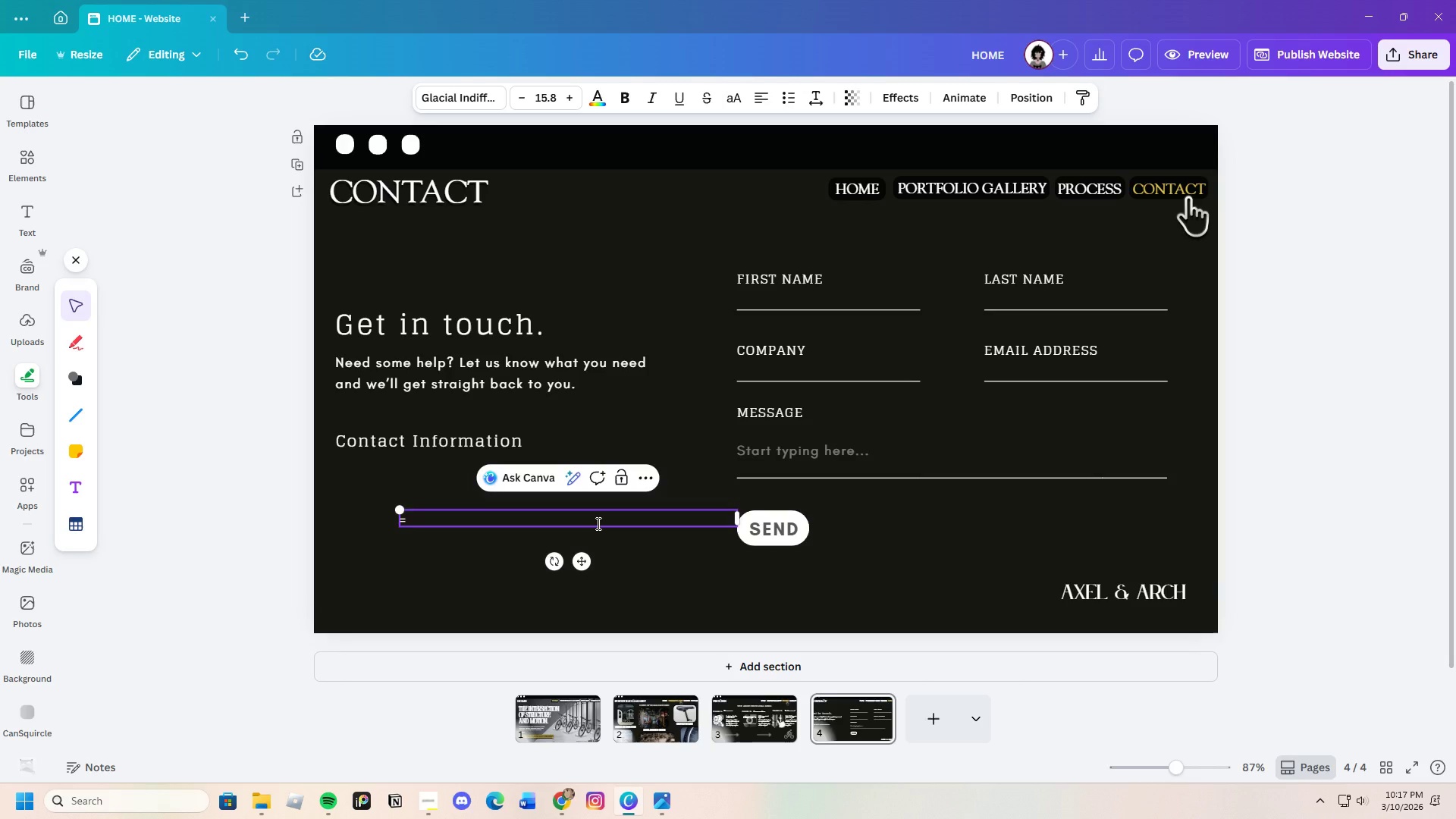 
key(Backspace)
 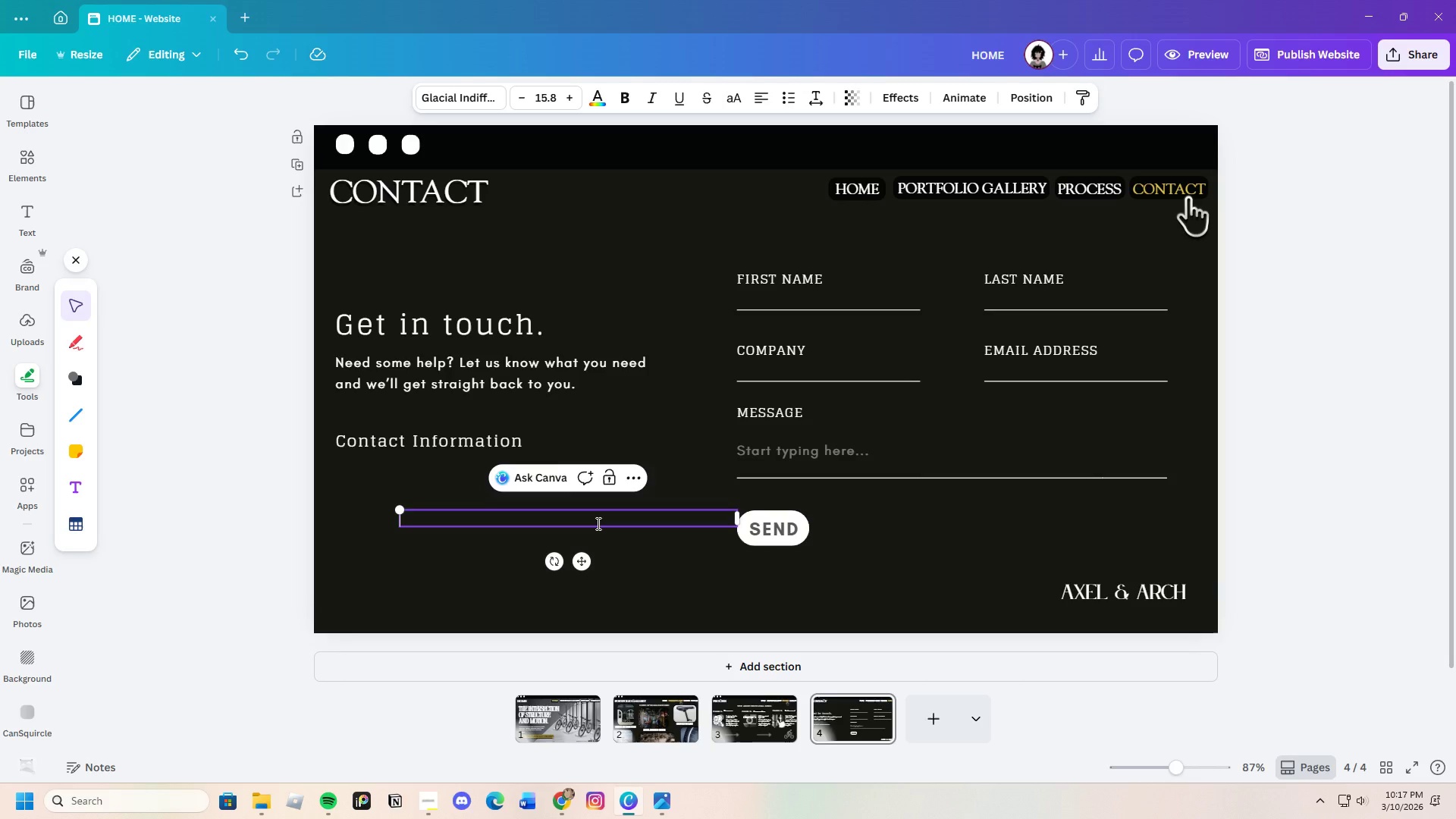 
key(Shift+Equal)
 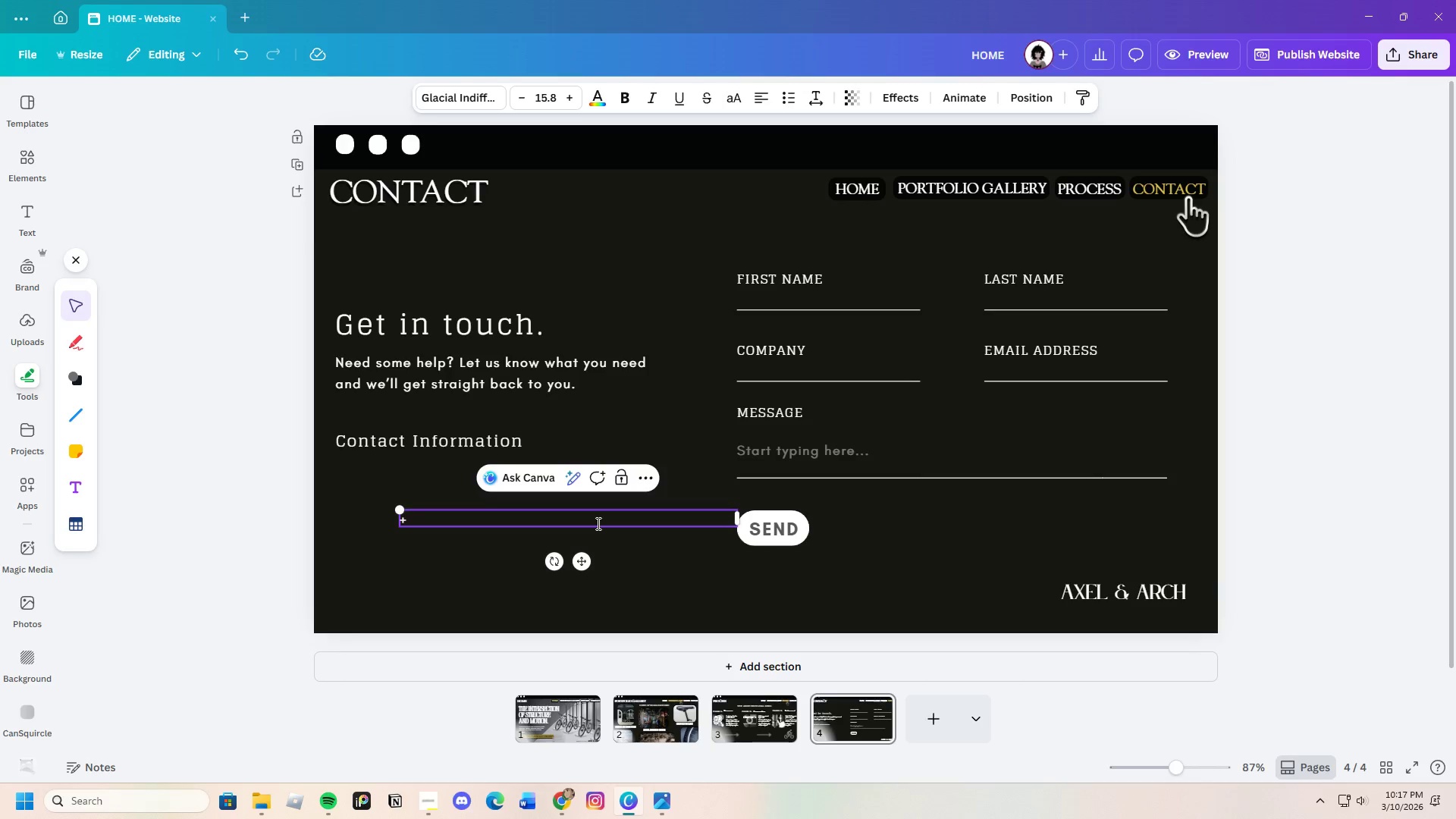 
key(1)
 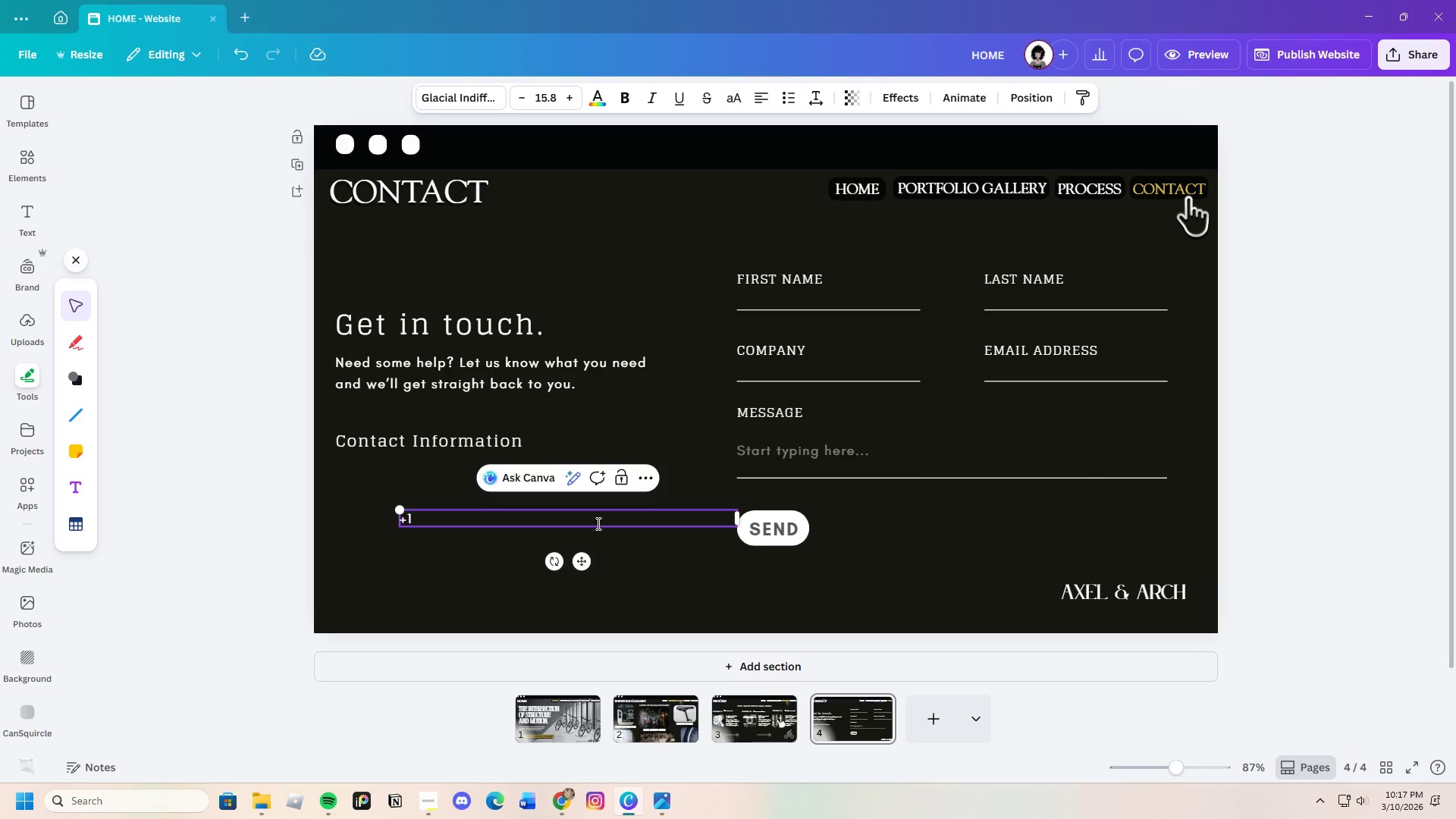 
type(618-)
 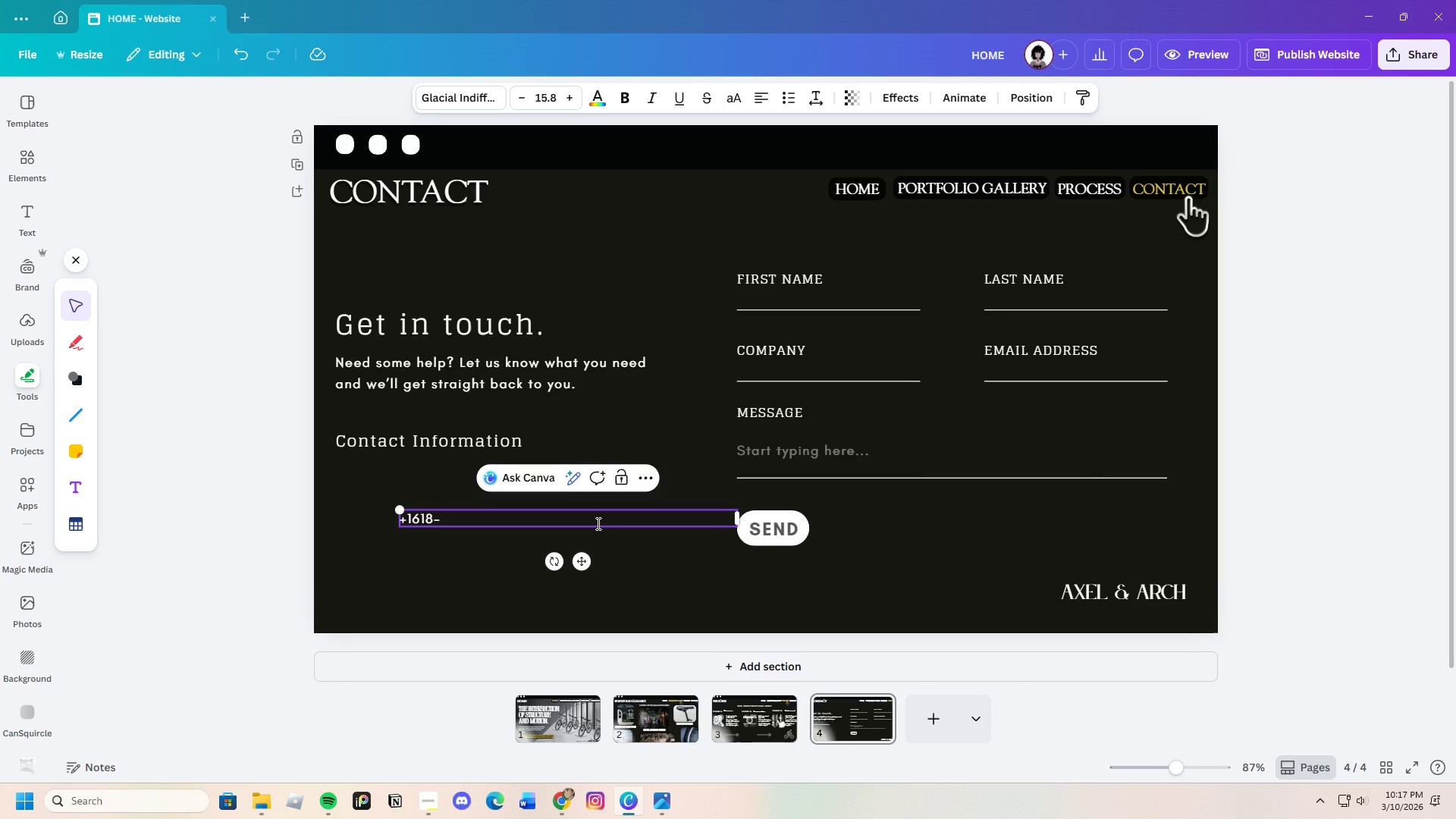 
type(599-7207)
 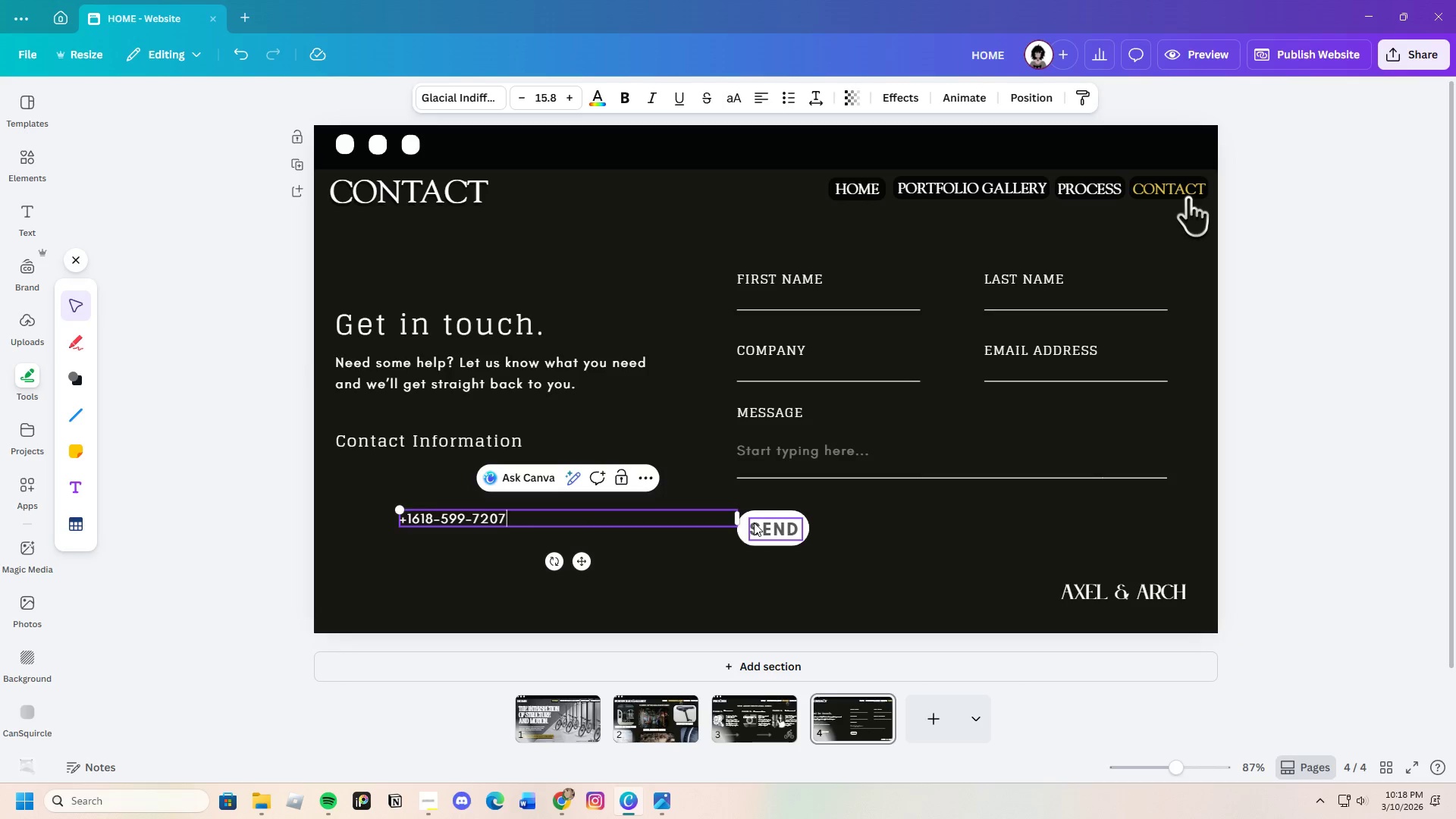 
left_click_drag(start_coordinate=[740, 518], to_coordinate=[513, 518])
 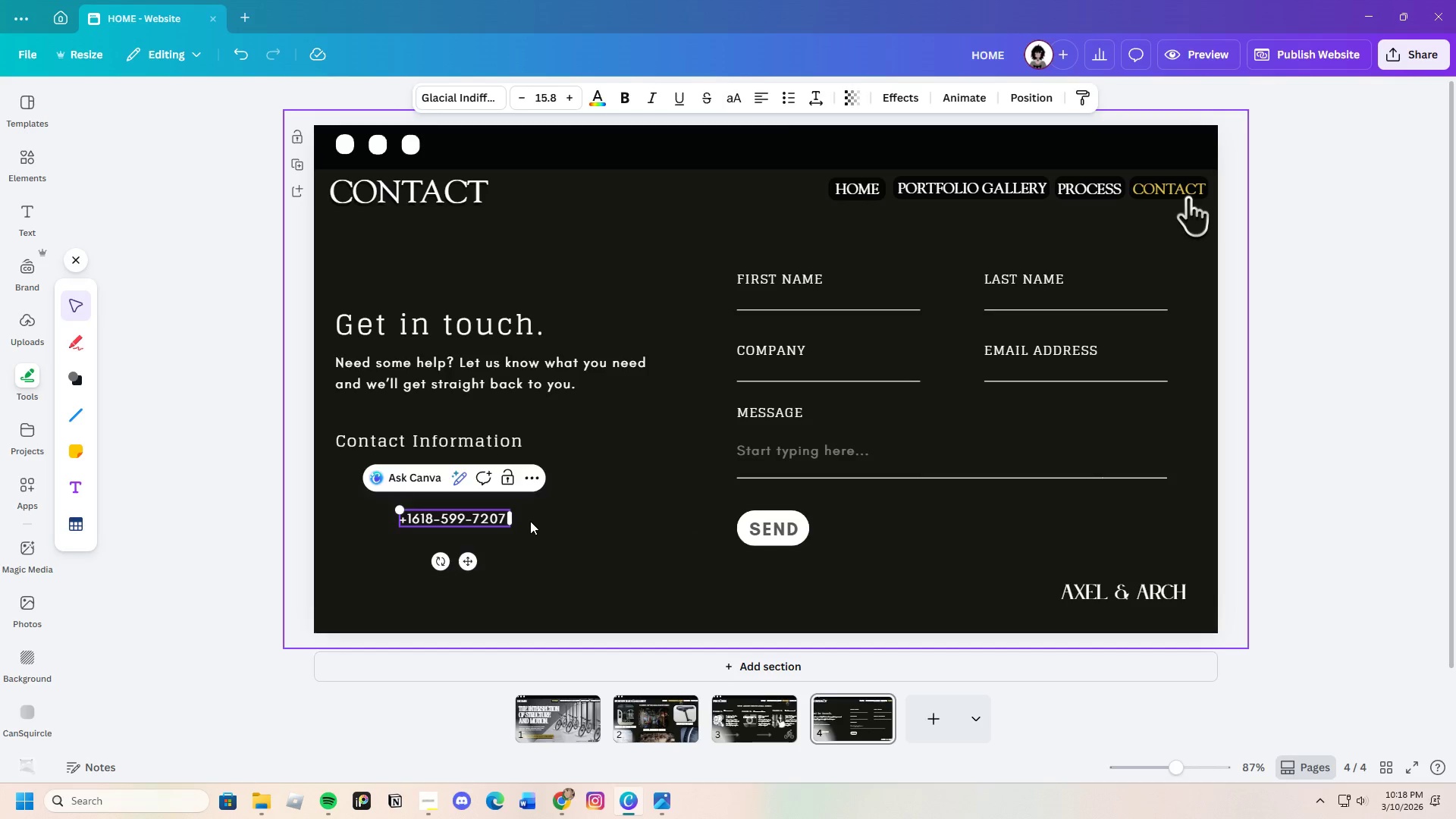 
left_click([530, 521])
 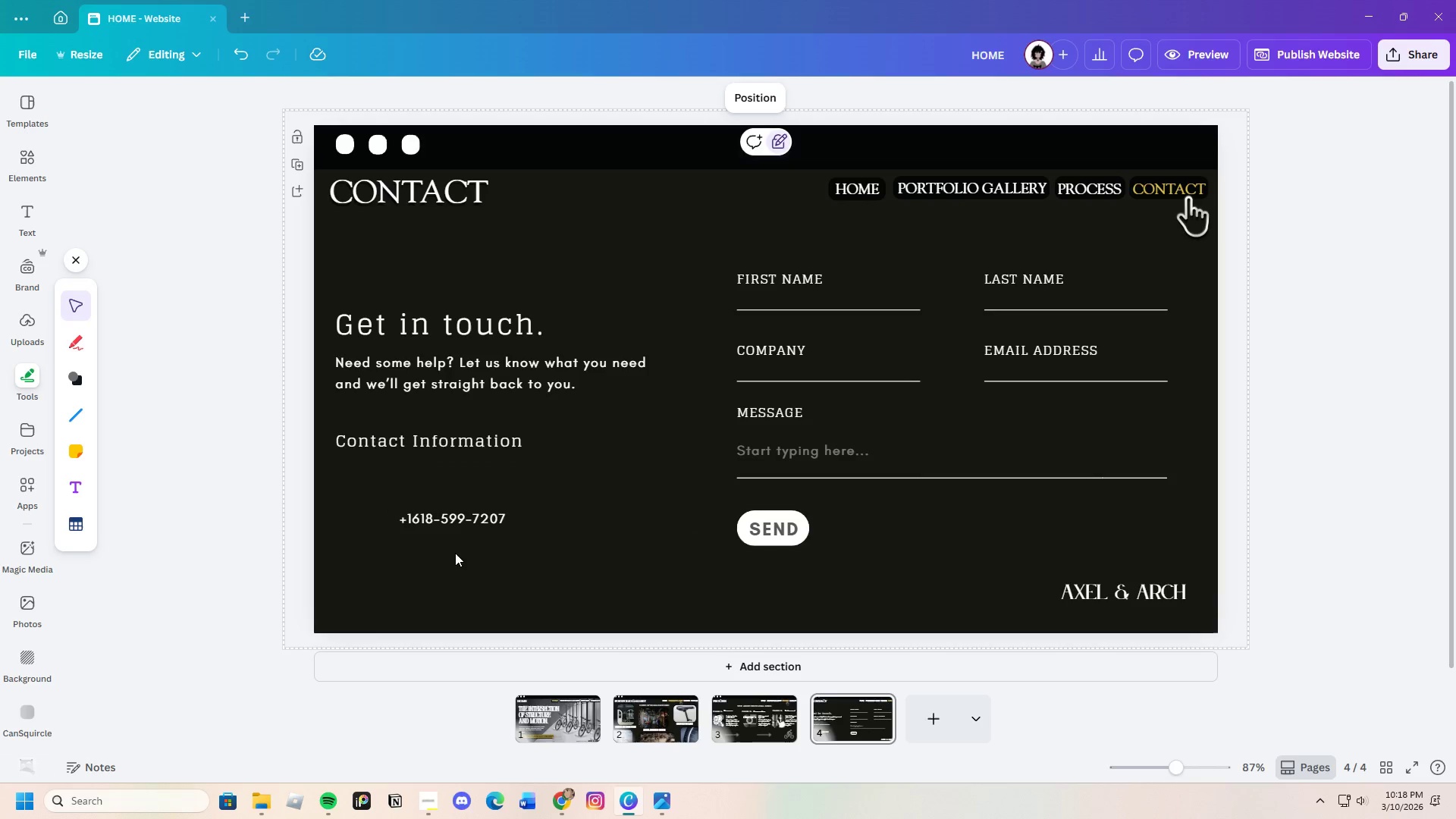 
left_click([459, 519])
 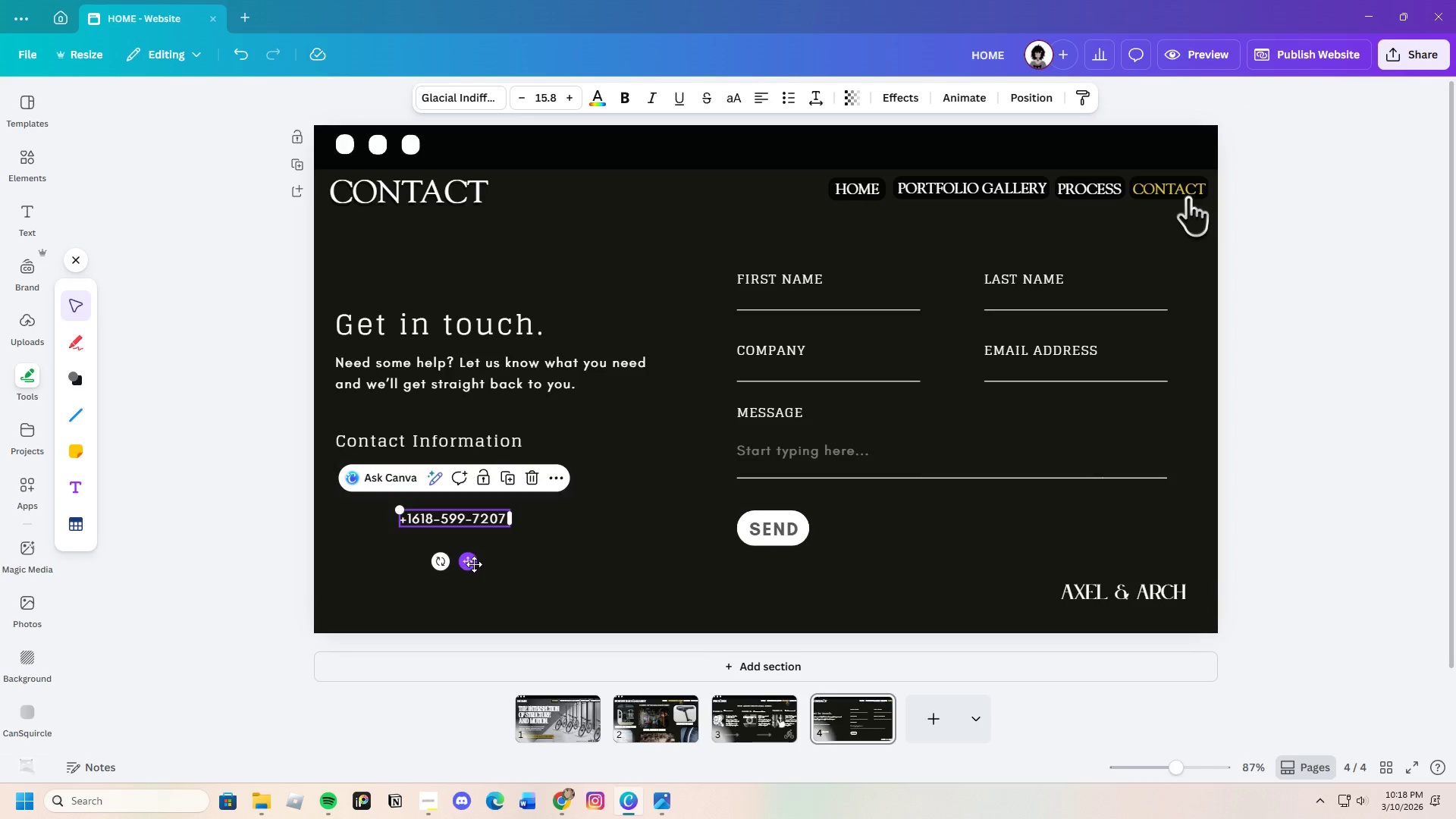 
left_click_drag(start_coordinate=[472, 563], to_coordinate=[486, 519])
 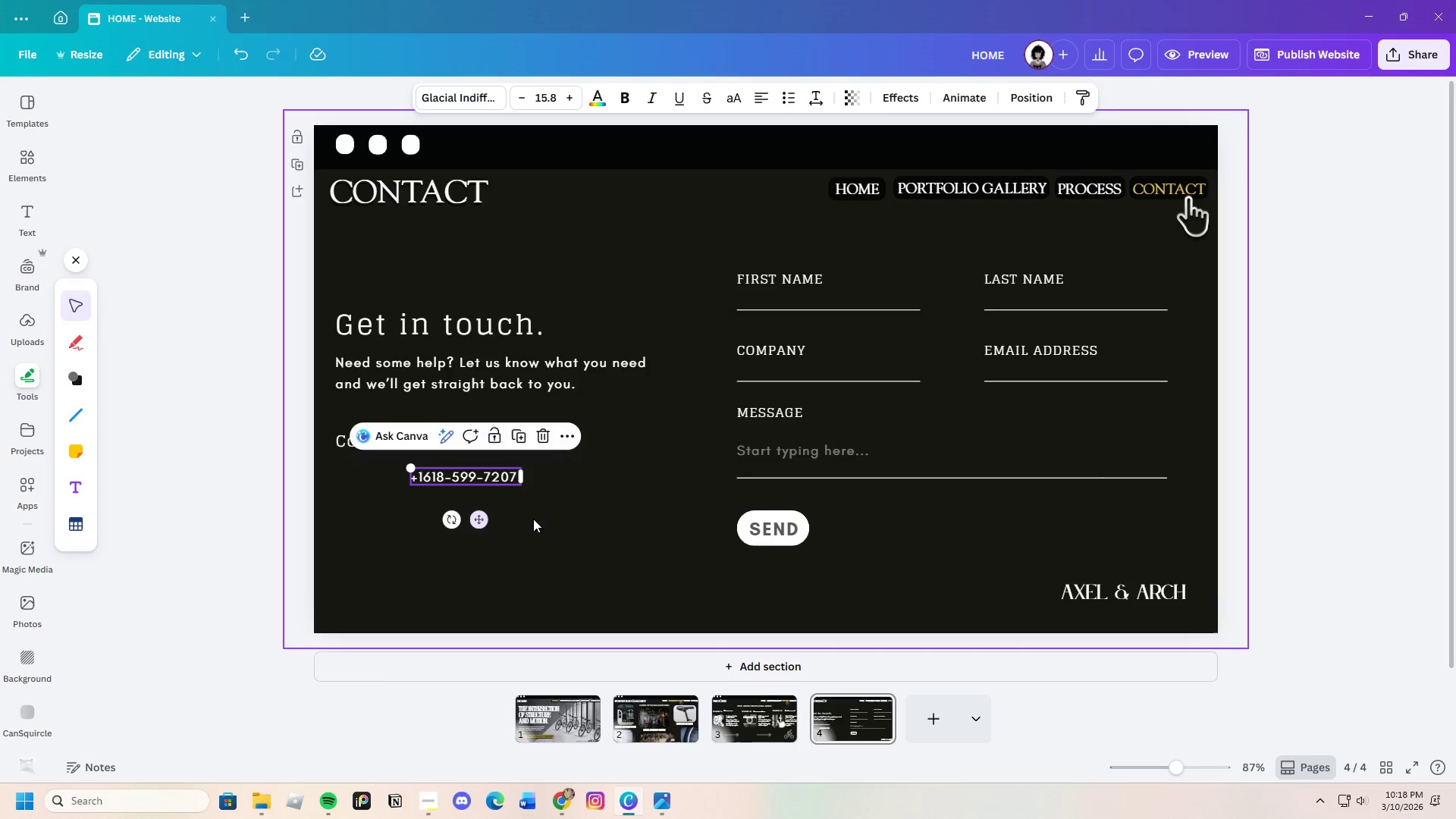 
left_click([533, 519])
 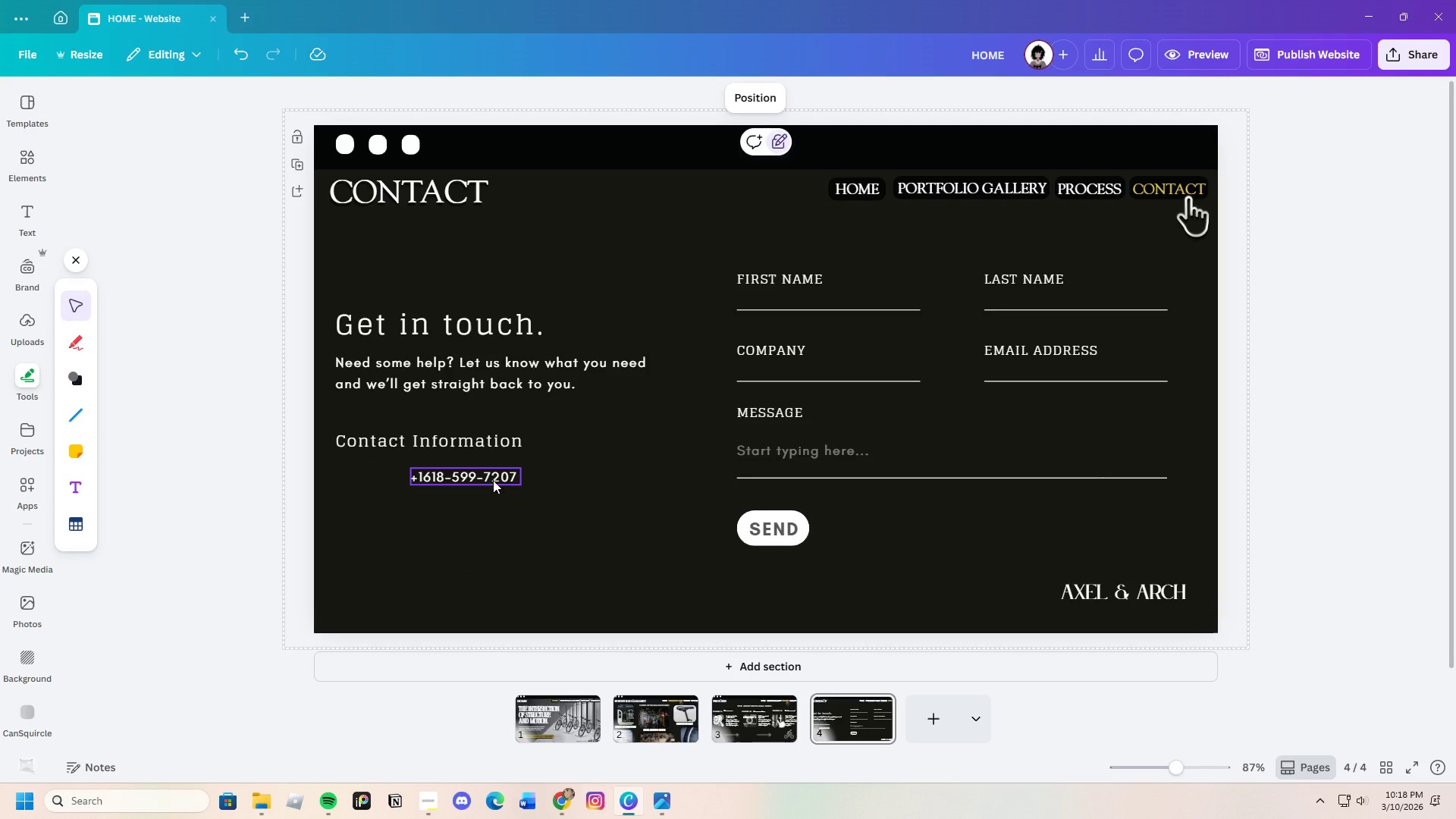 
left_click([493, 480])
 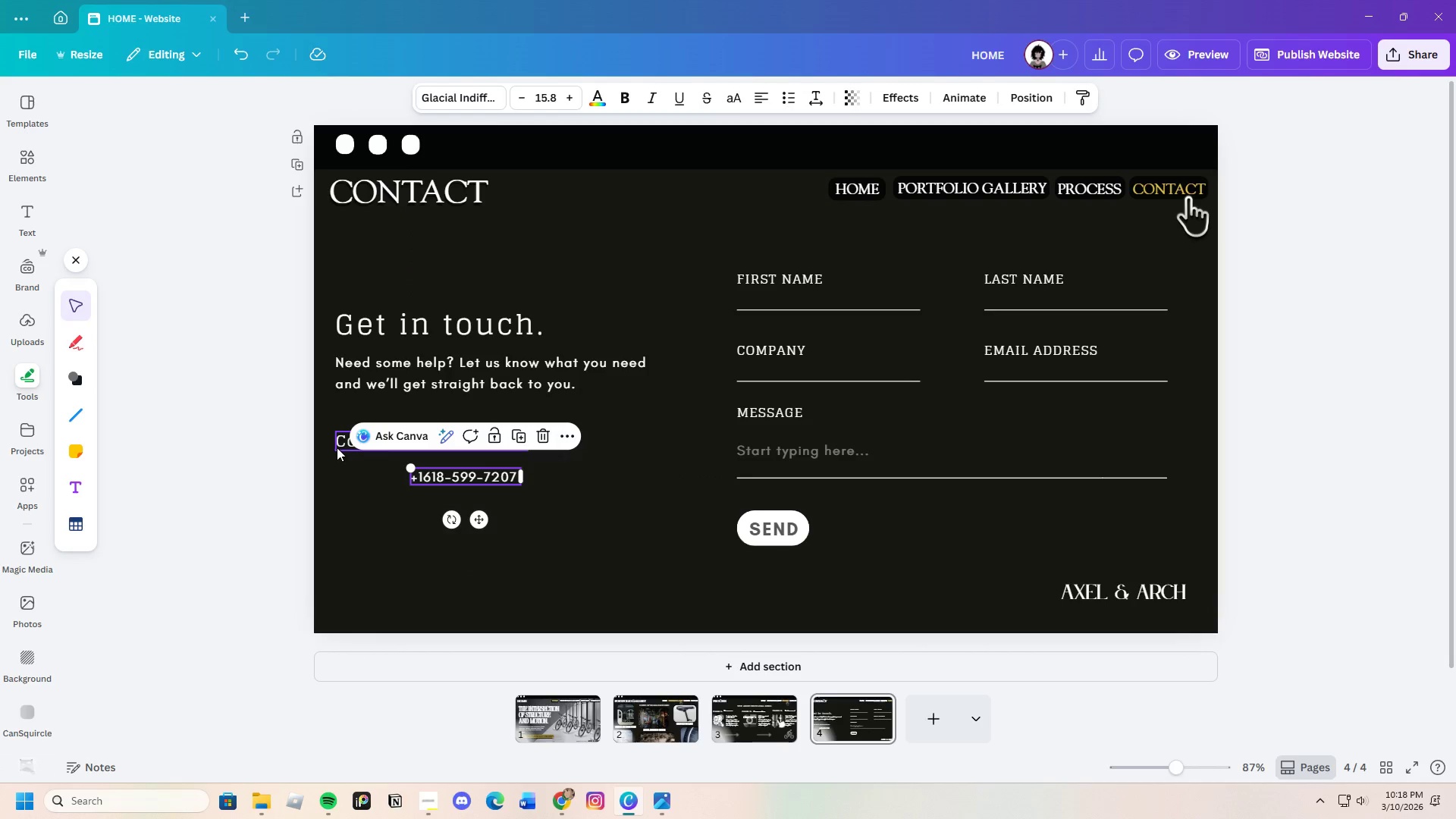 
left_click([343, 444])
 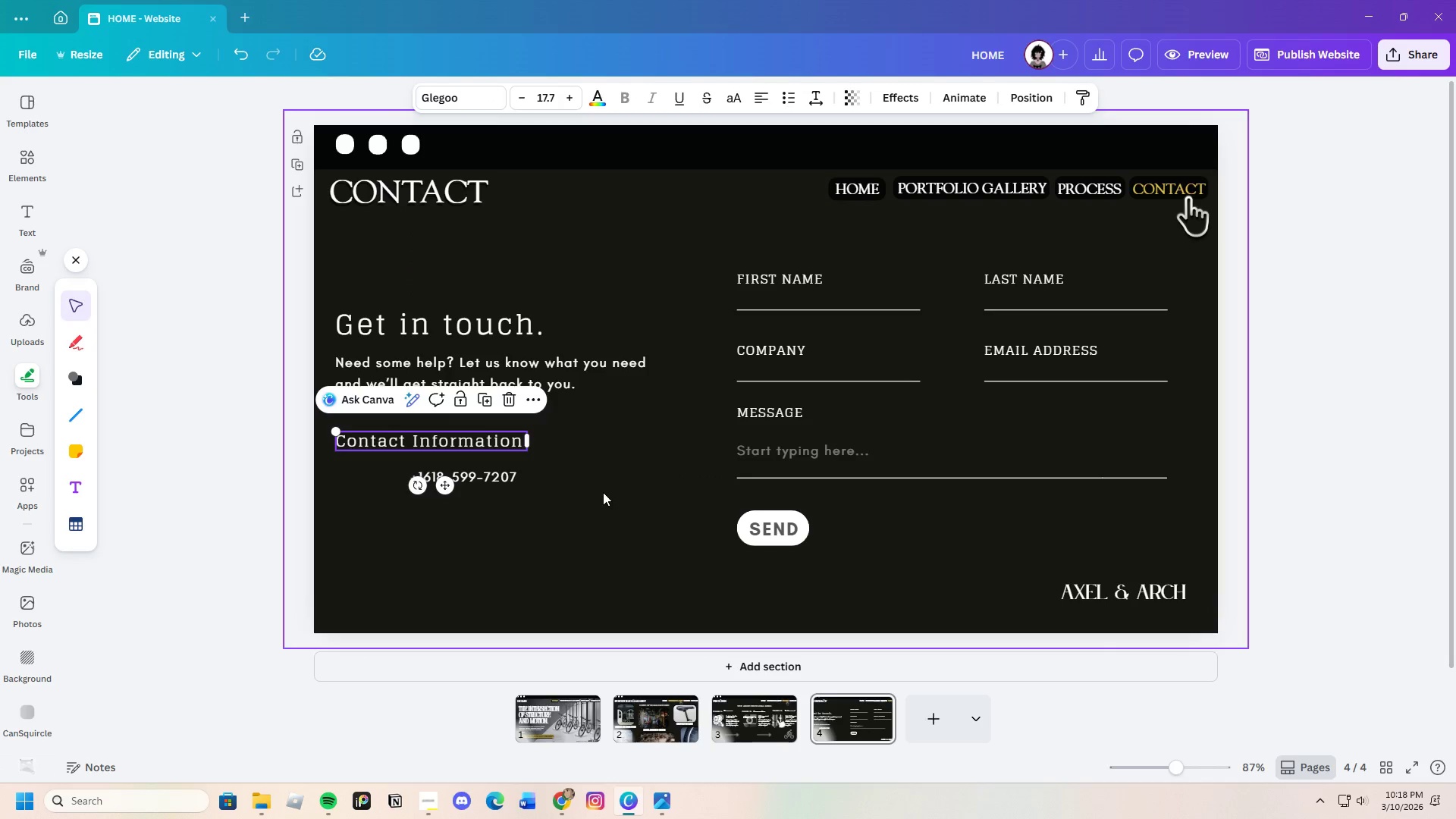 
left_click([603, 492])
 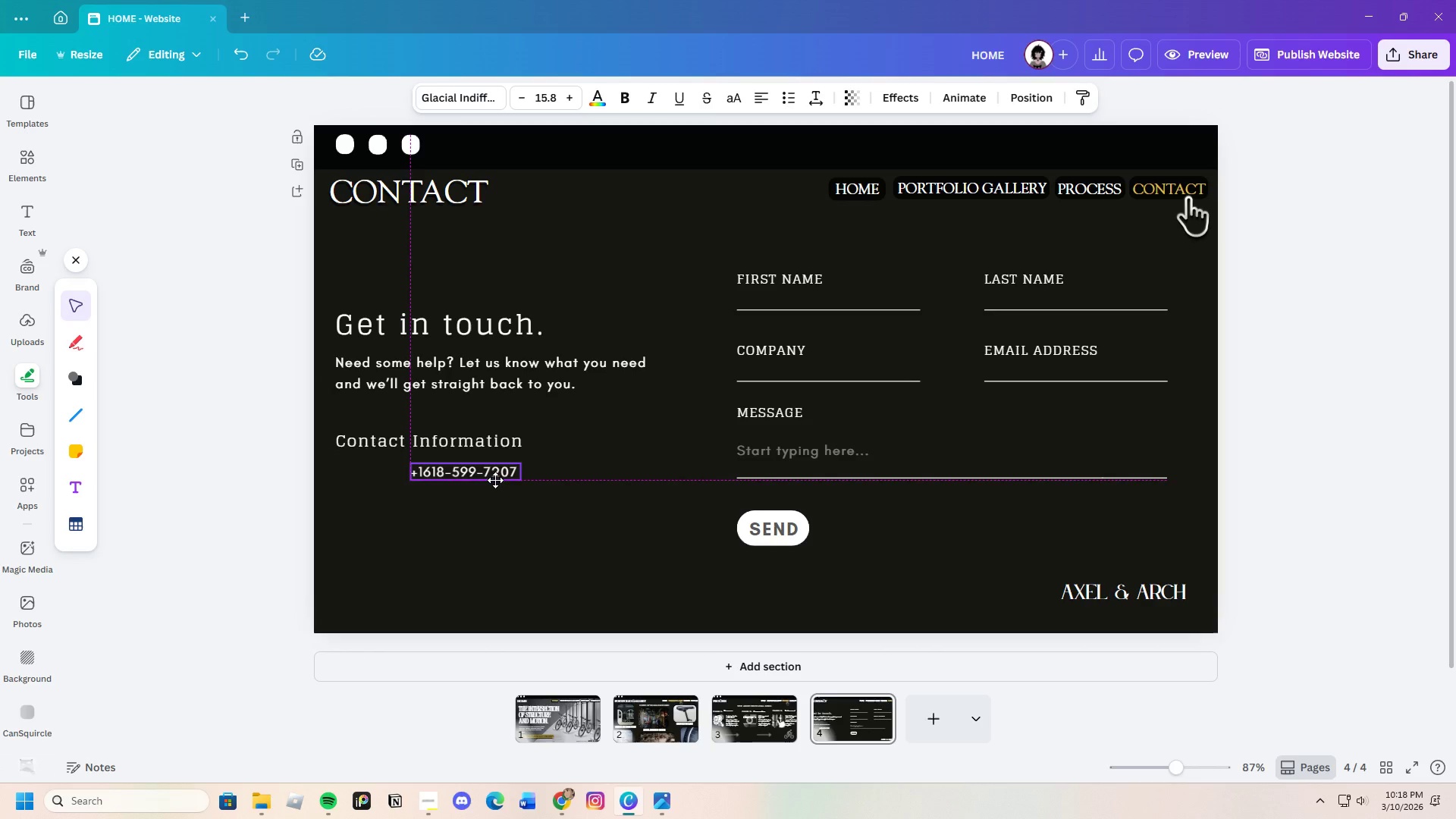 
left_click([566, 488])
 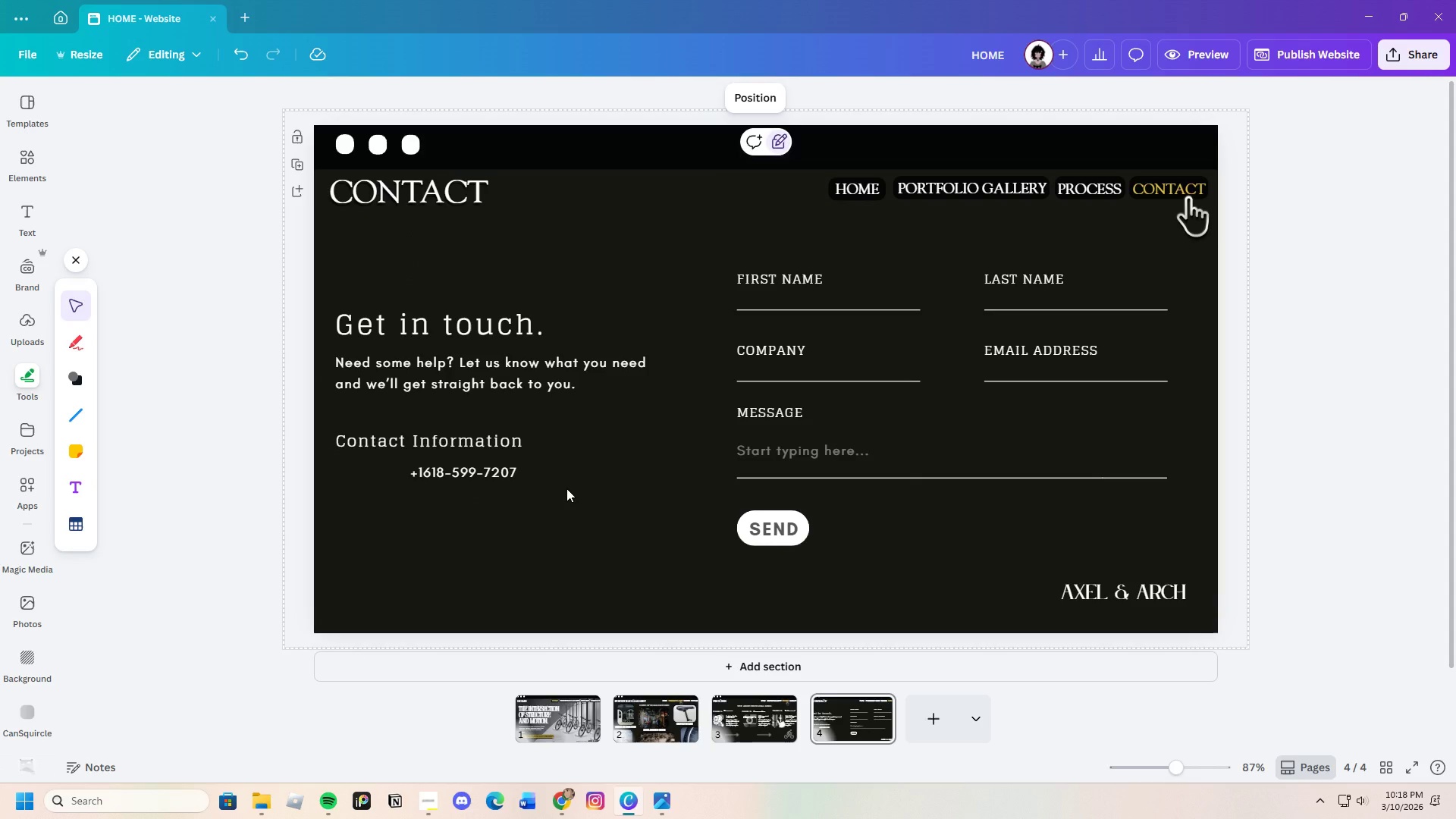 
wait(10.36)
 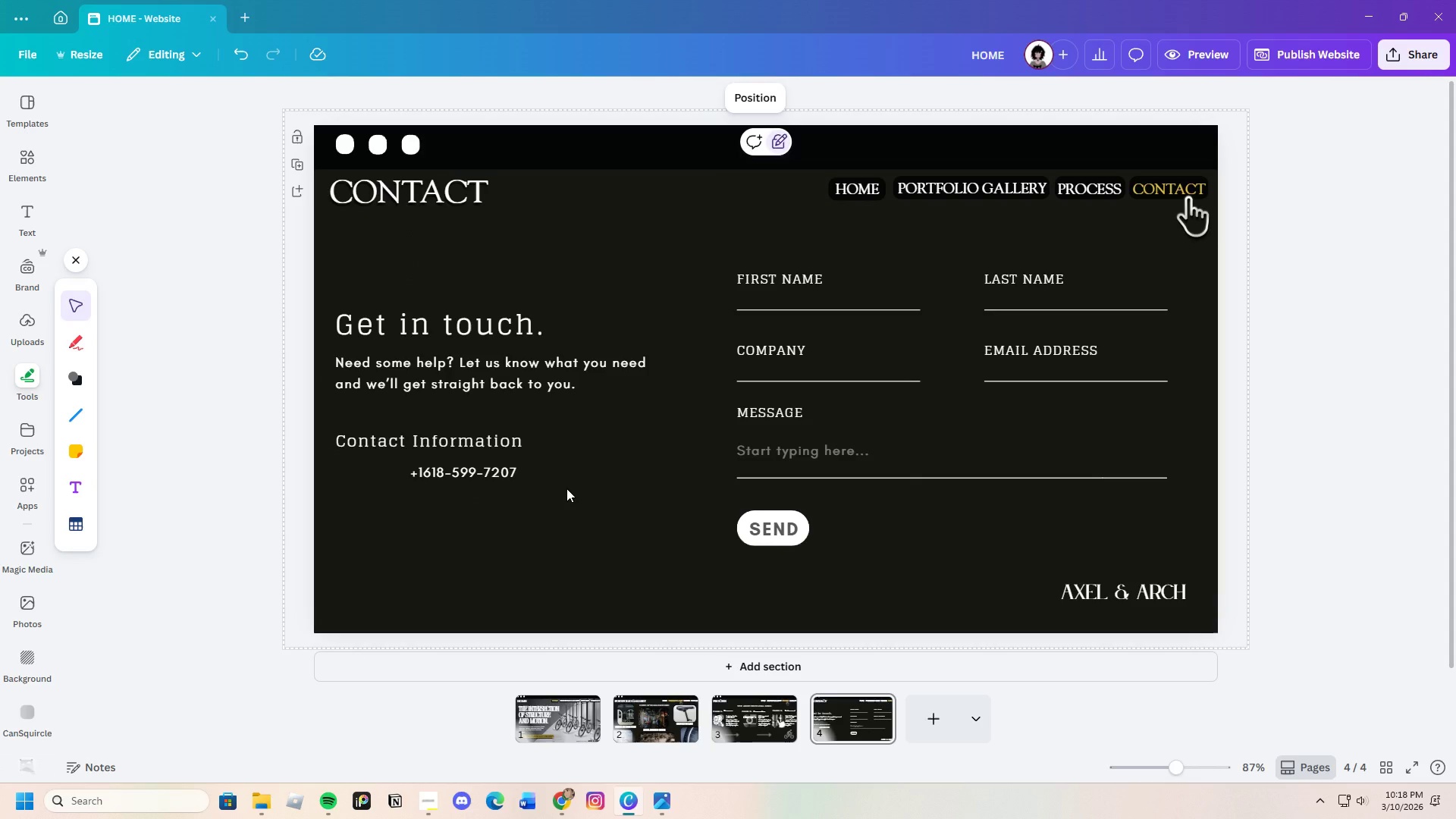 
left_click([455, 477])
 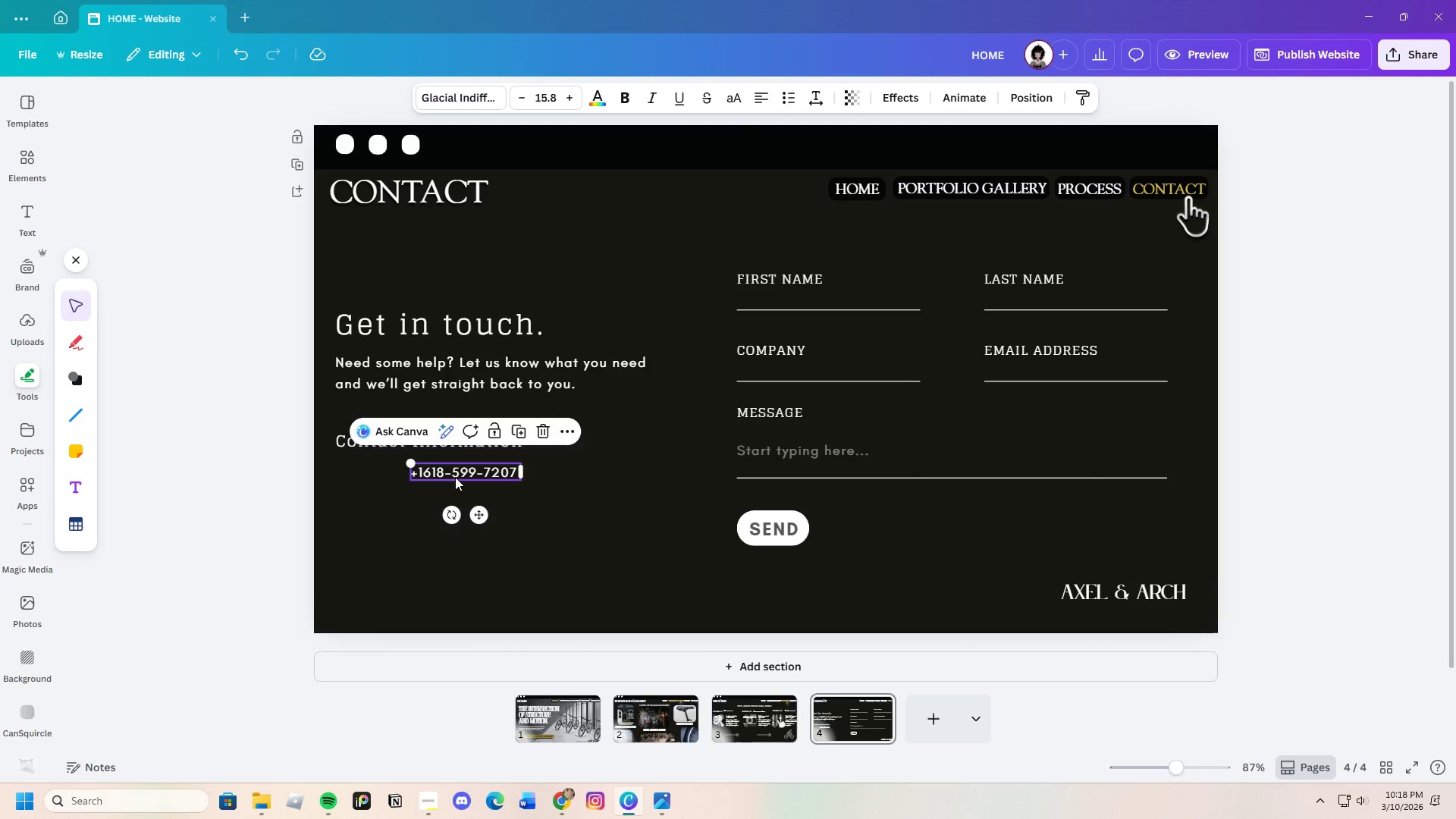 
key(Control+C)
 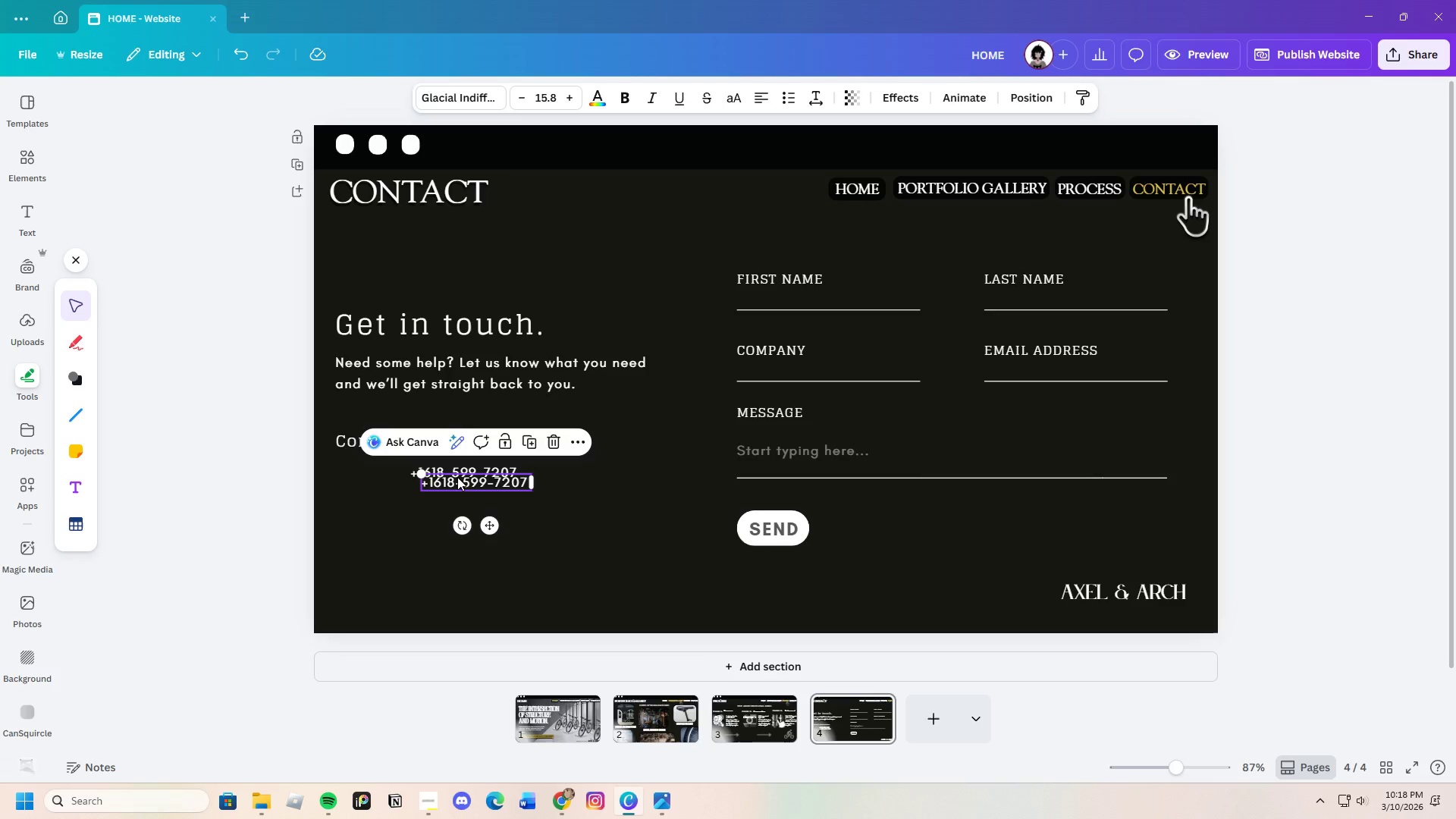 
key(Control+V)
 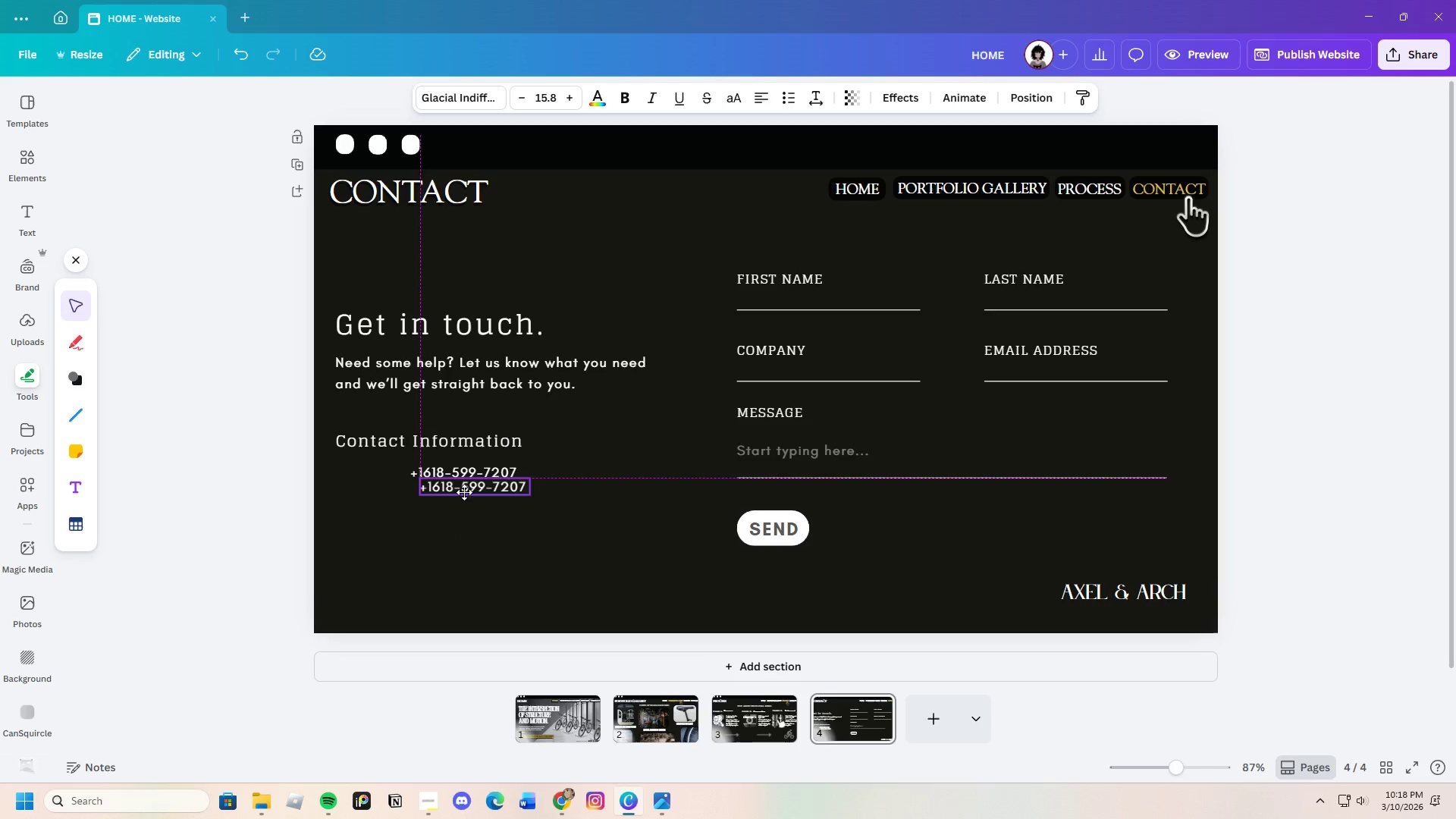 
left_click_drag(start_coordinate=[466, 481], to_coordinate=[463, 497])
 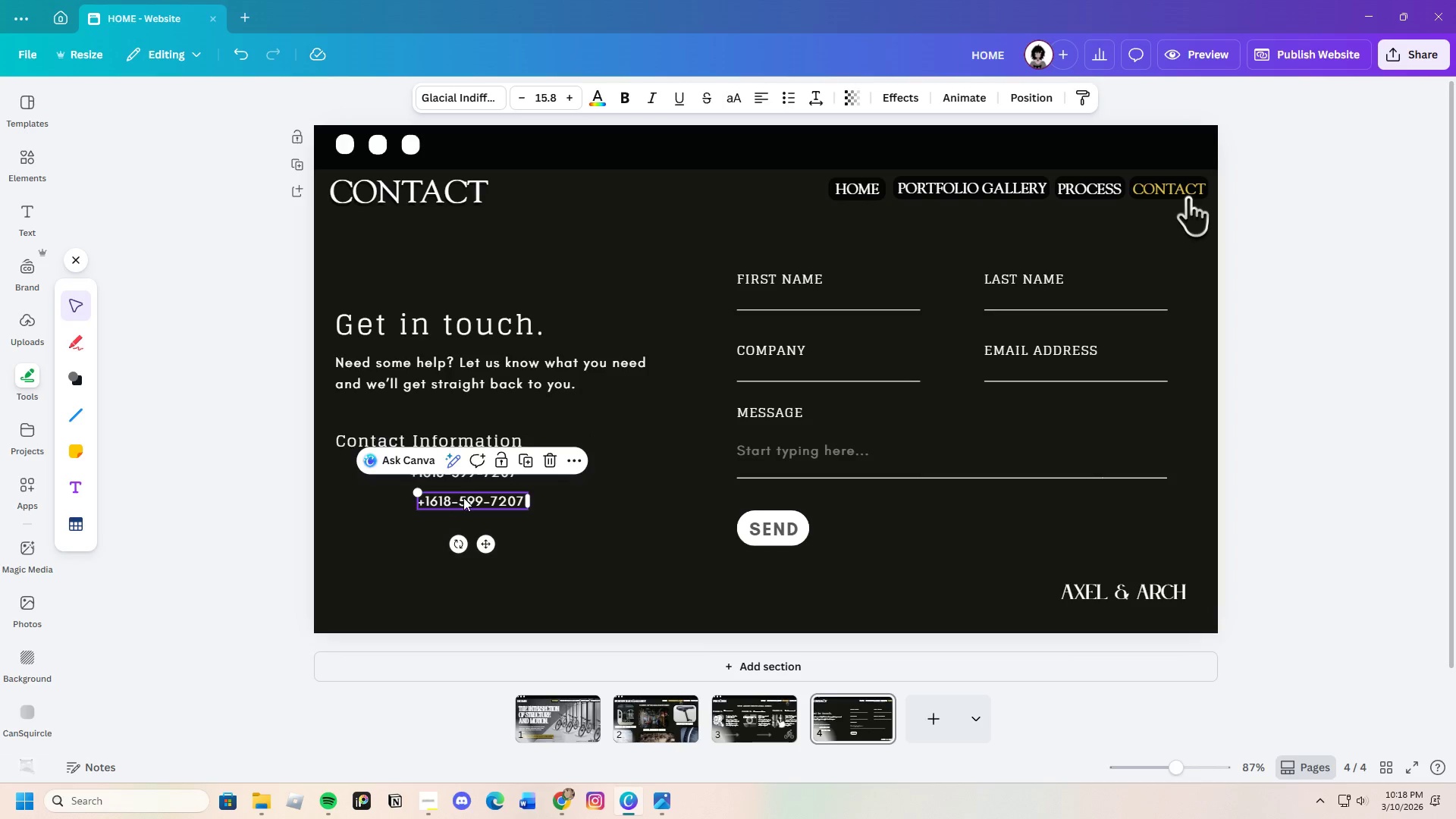 
double_click([463, 497])
 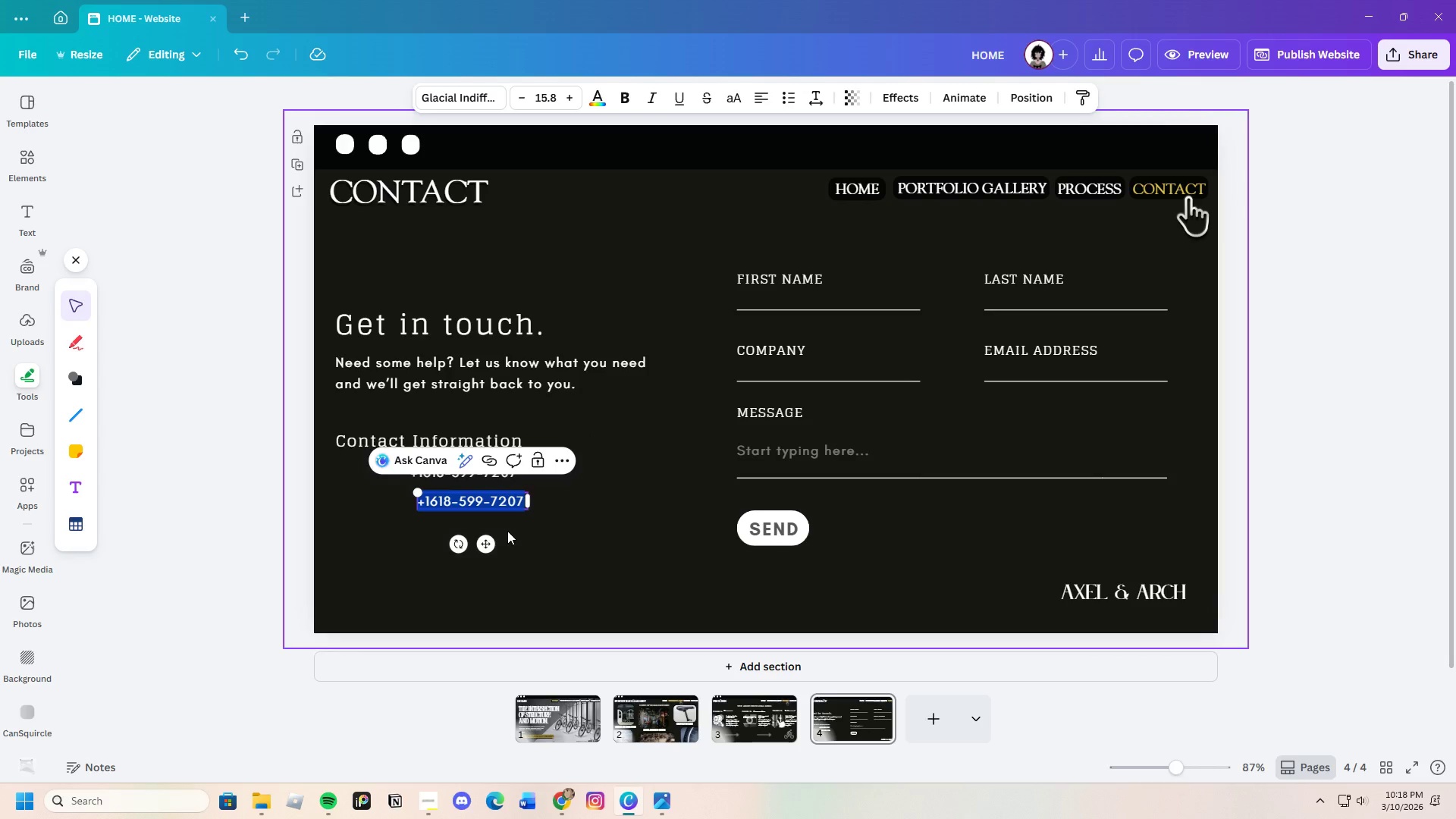 
key(Backspace)
type(infi)
key(Backspace)
type(o@axel)
 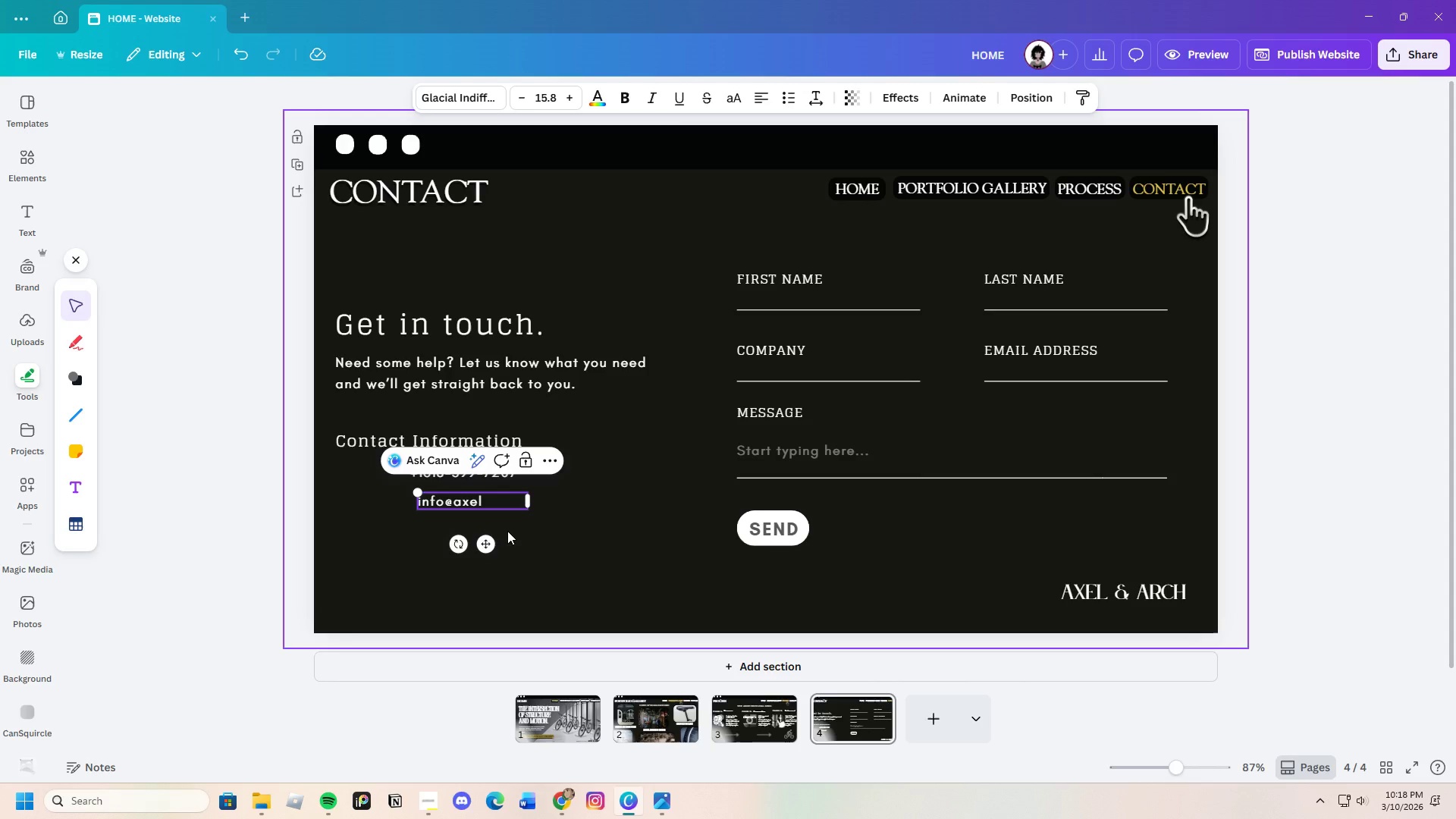 
type(andarch.com)
 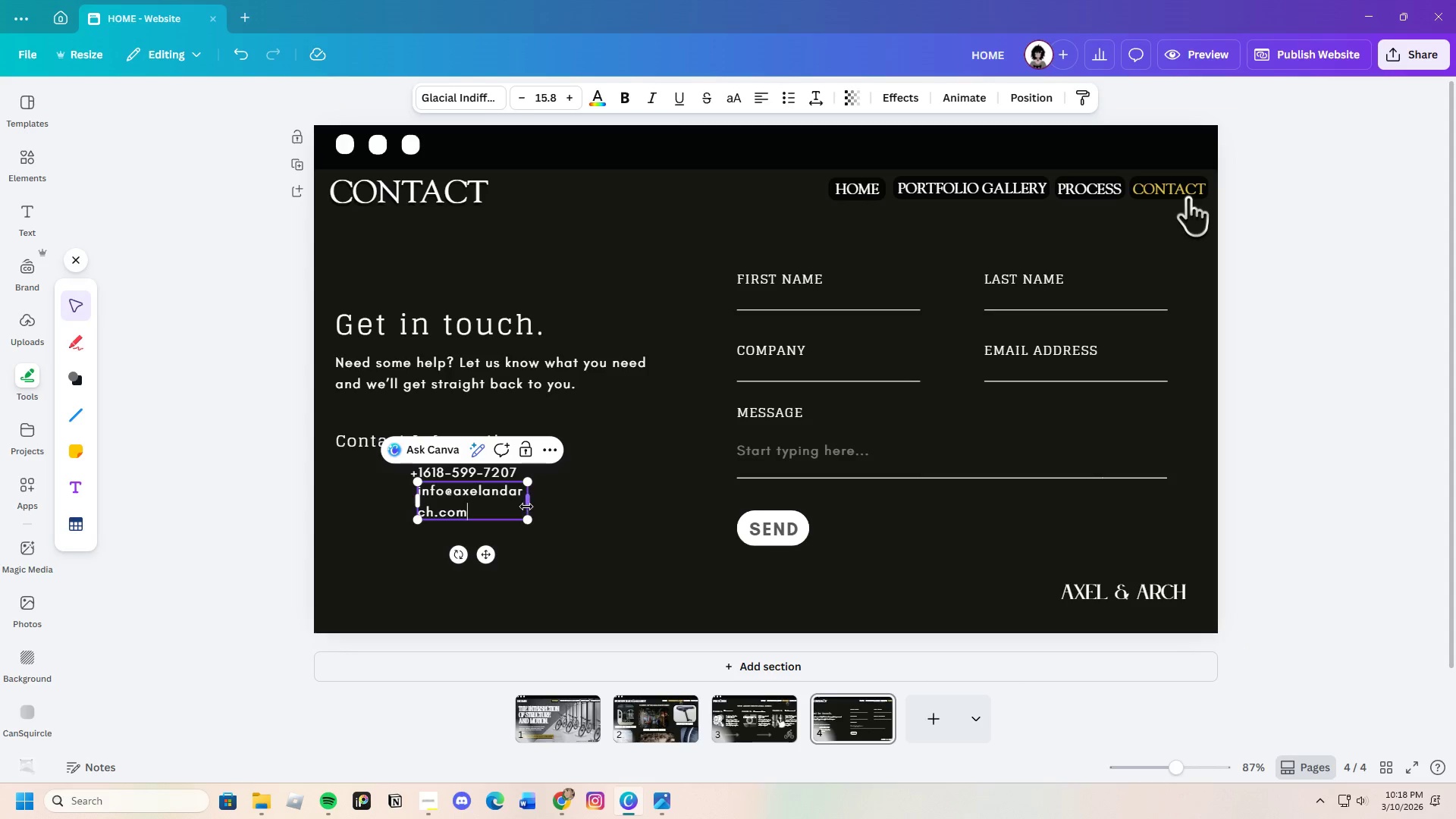 
left_click_drag(start_coordinate=[531, 504], to_coordinate=[578, 492])
 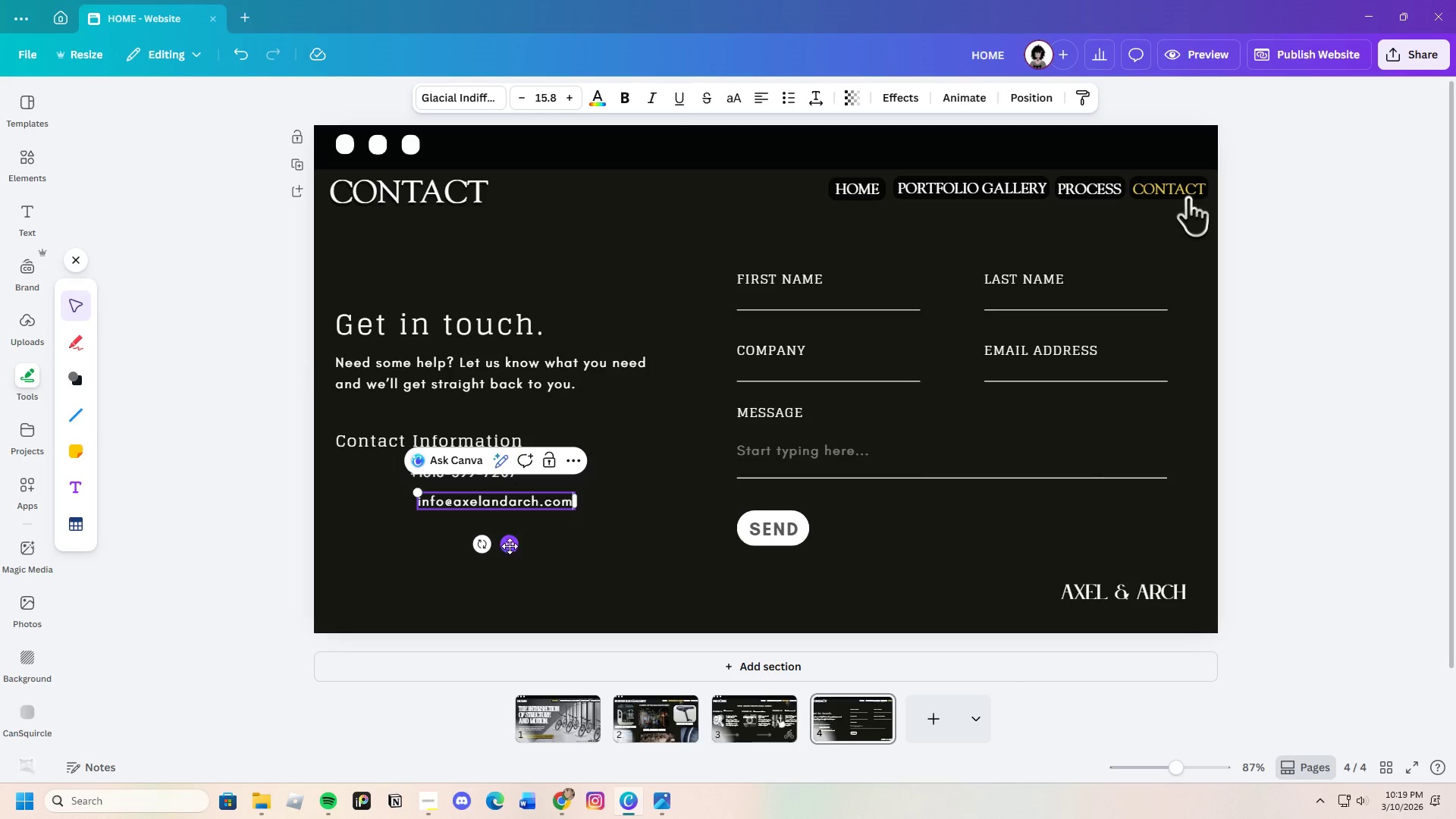 
left_click_drag(start_coordinate=[512, 545], to_coordinate=[507, 546])
 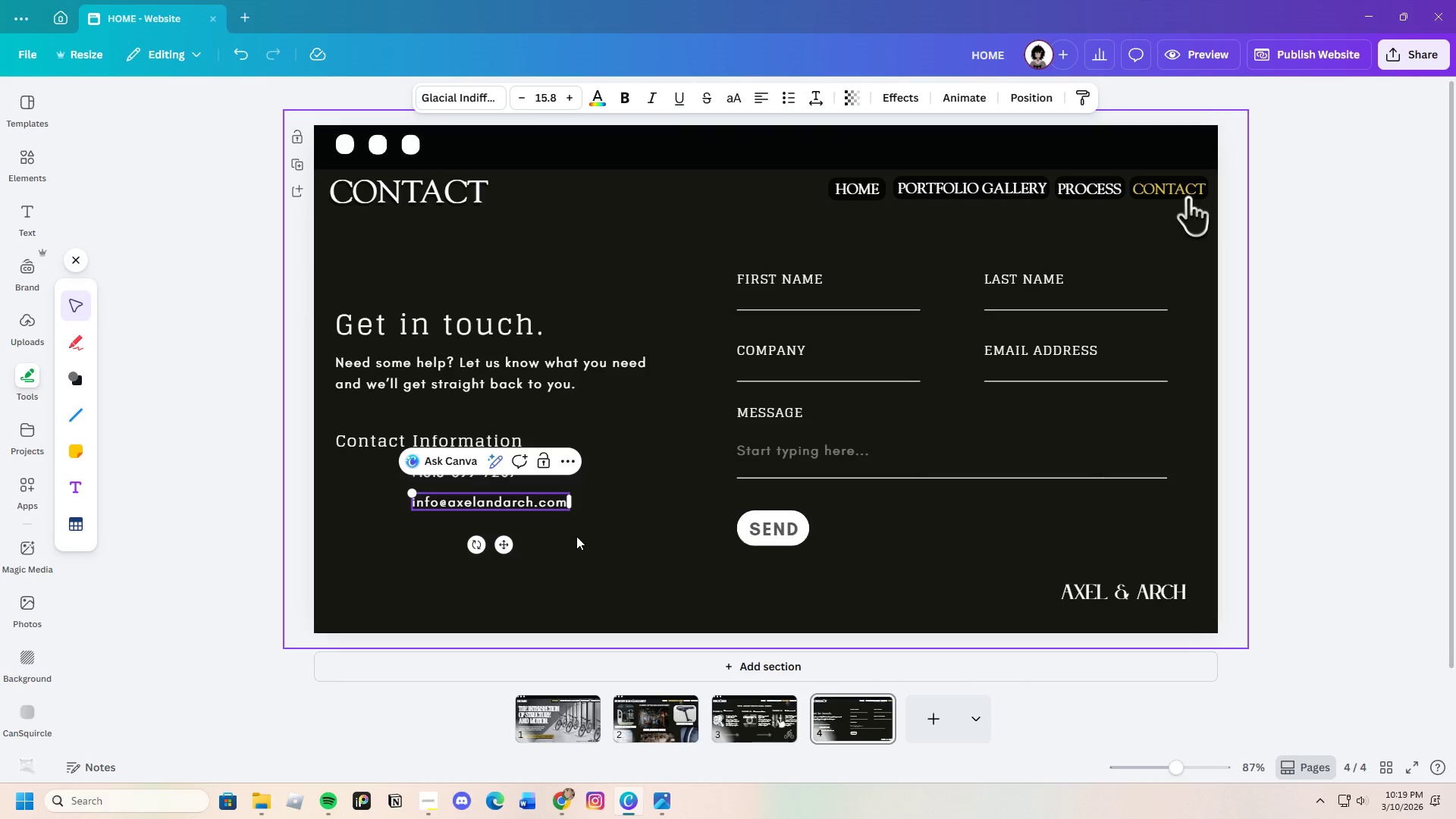 
left_click([576, 536])
 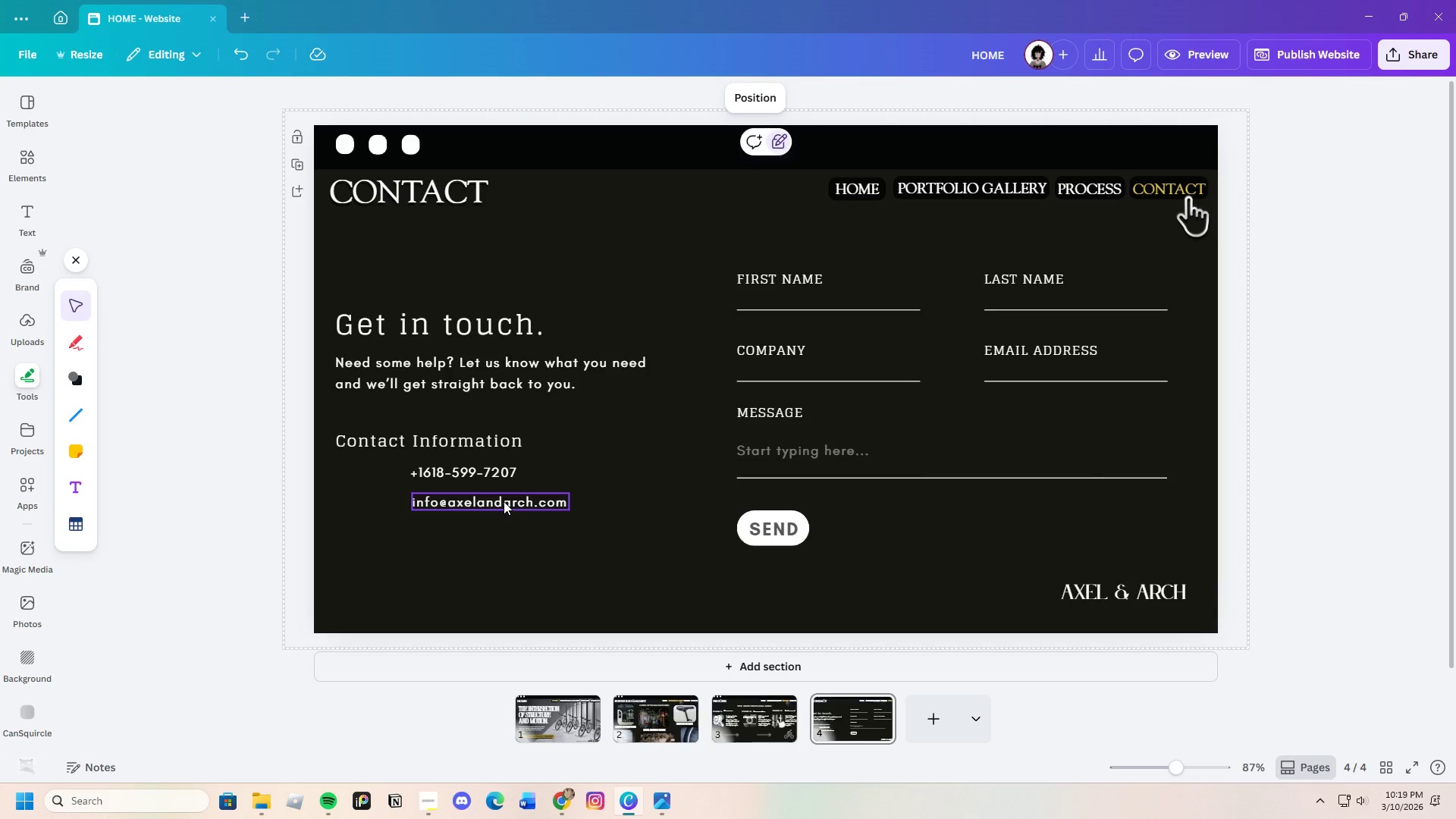 
wait(5.94)
 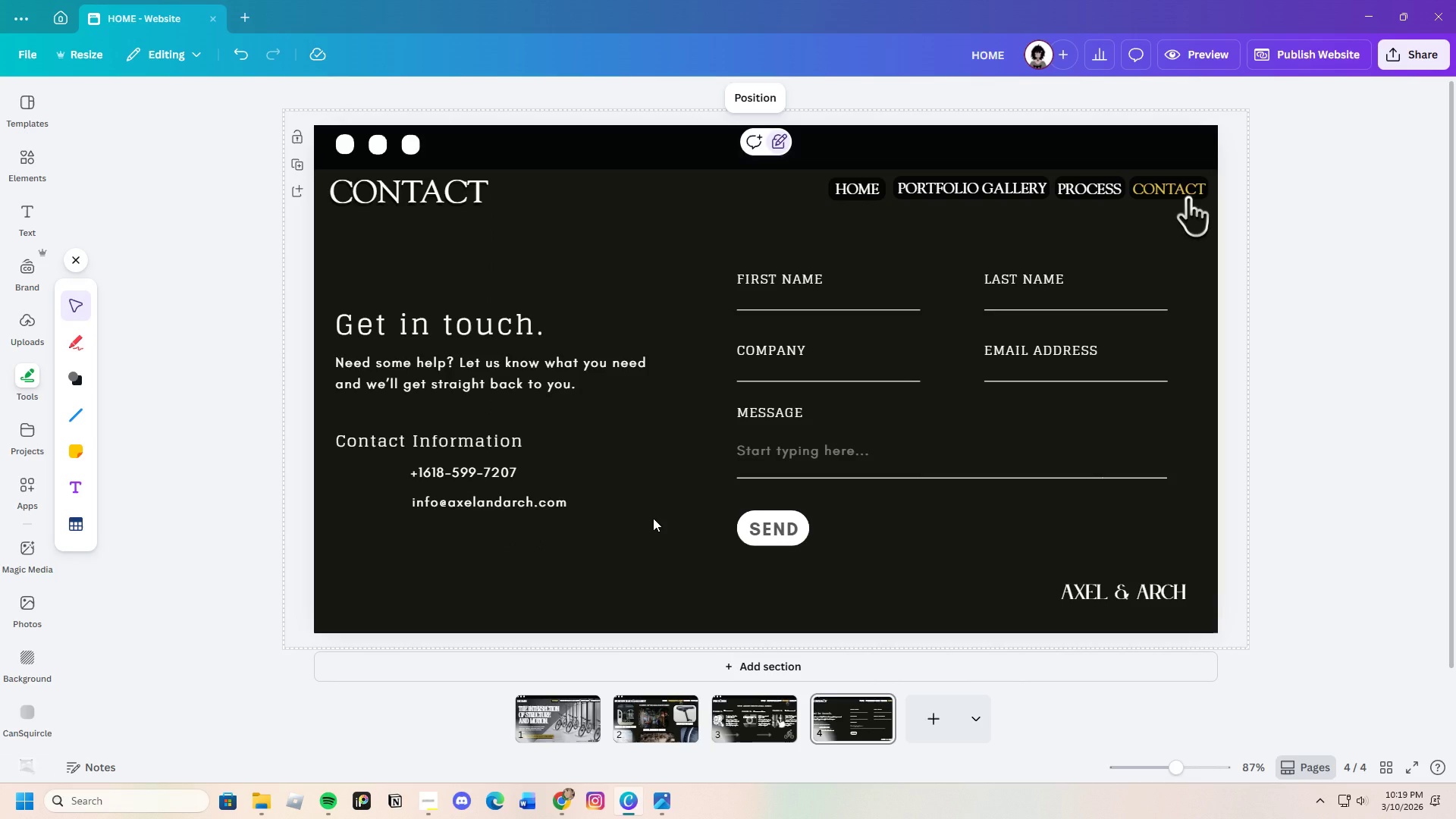 
left_click([607, 514])
 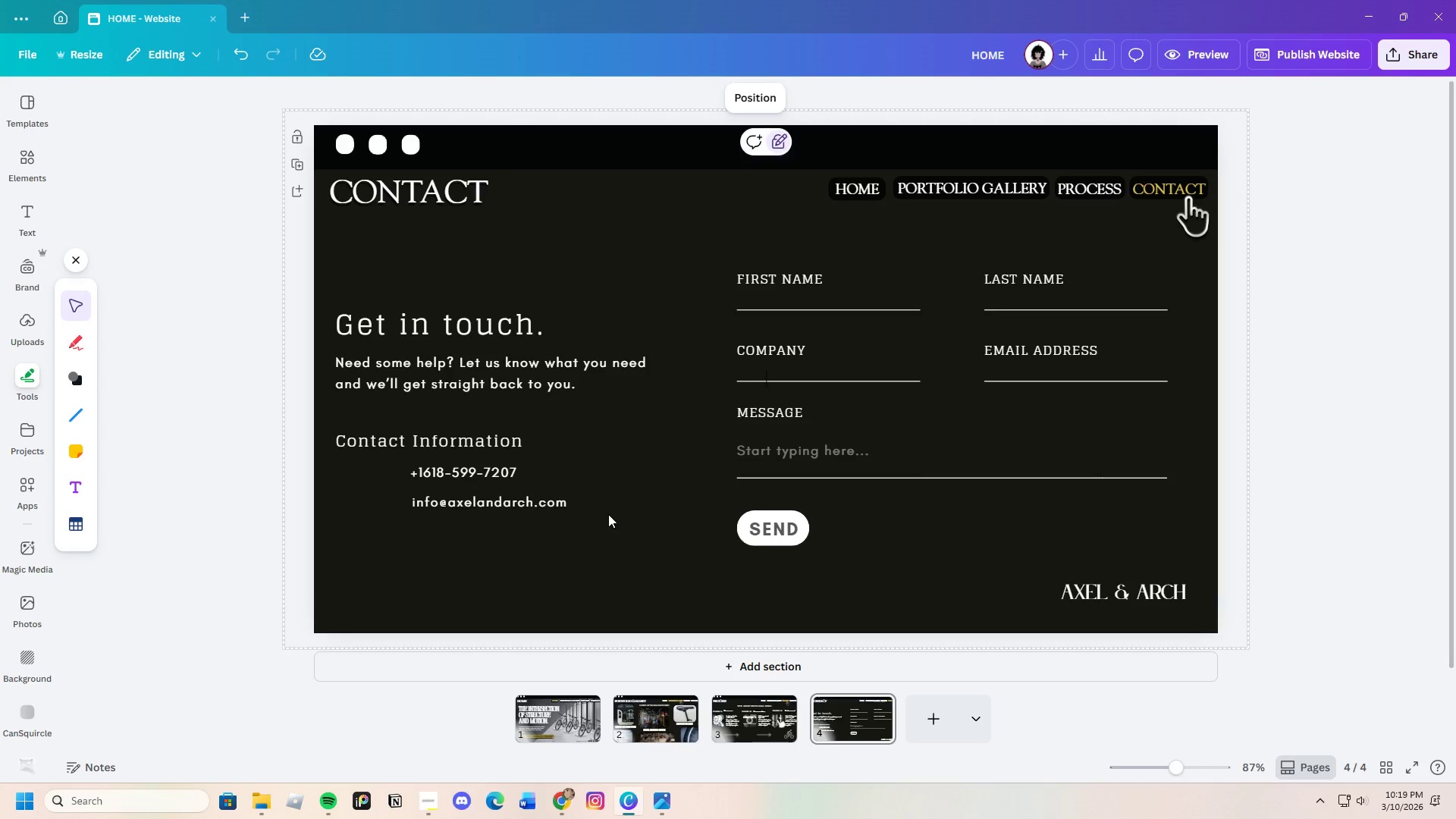 
wait(5.91)
 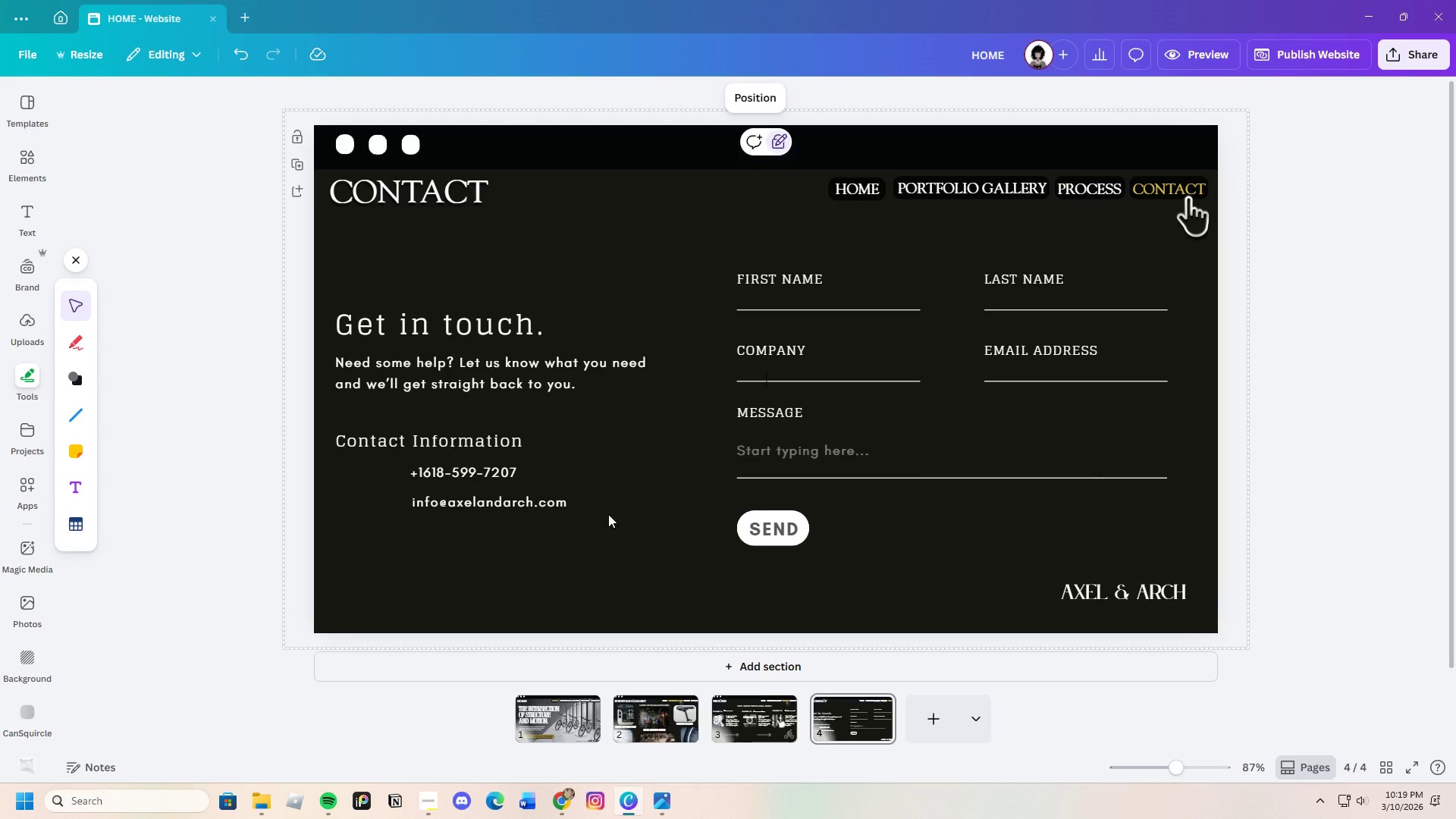 
left_click([34, 165])
 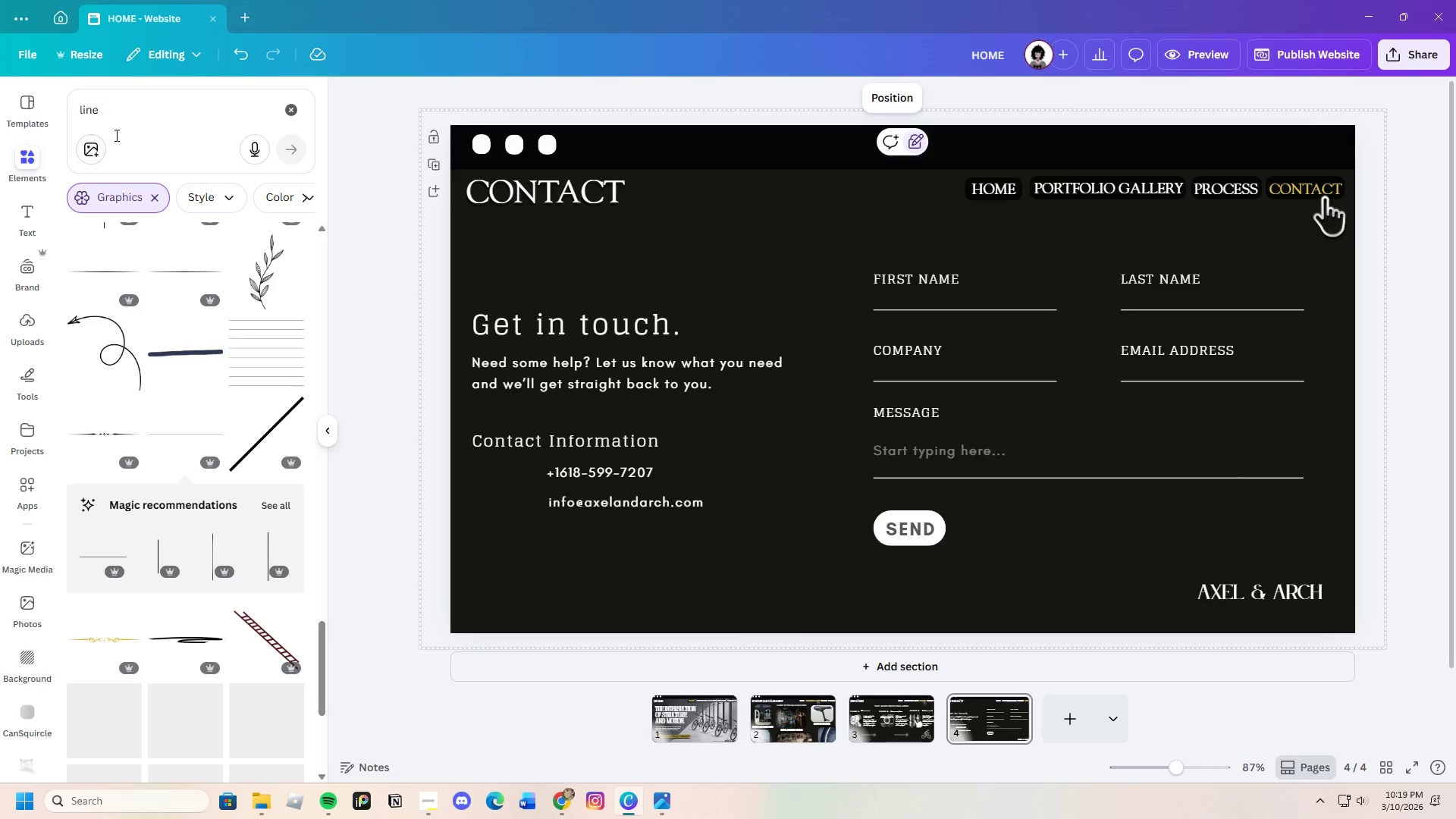 
left_click_drag(start_coordinate=[115, 126], to_coordinate=[89, 115])
 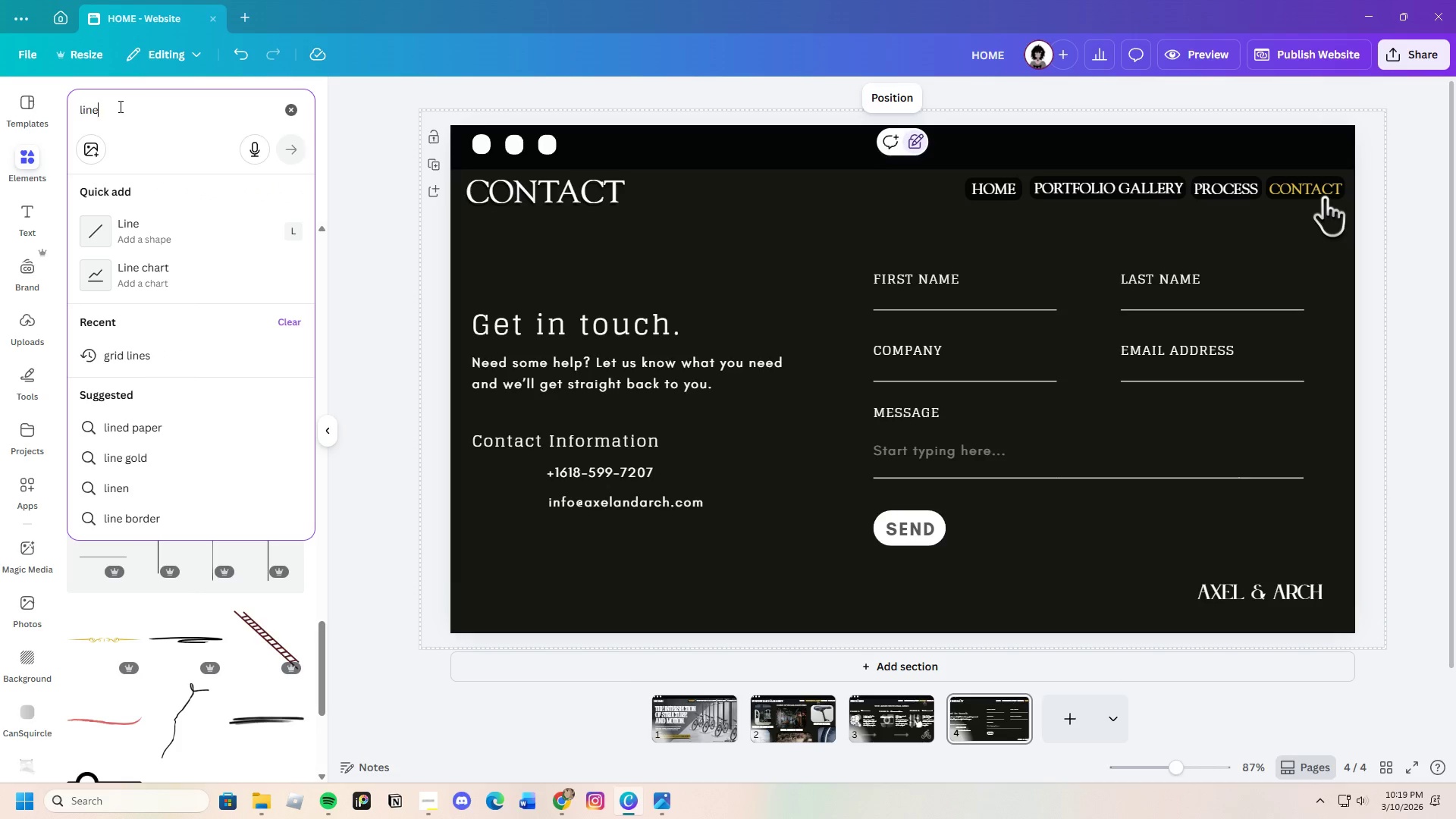 
left_click_drag(start_coordinate=[119, 106], to_coordinate=[63, 106])
 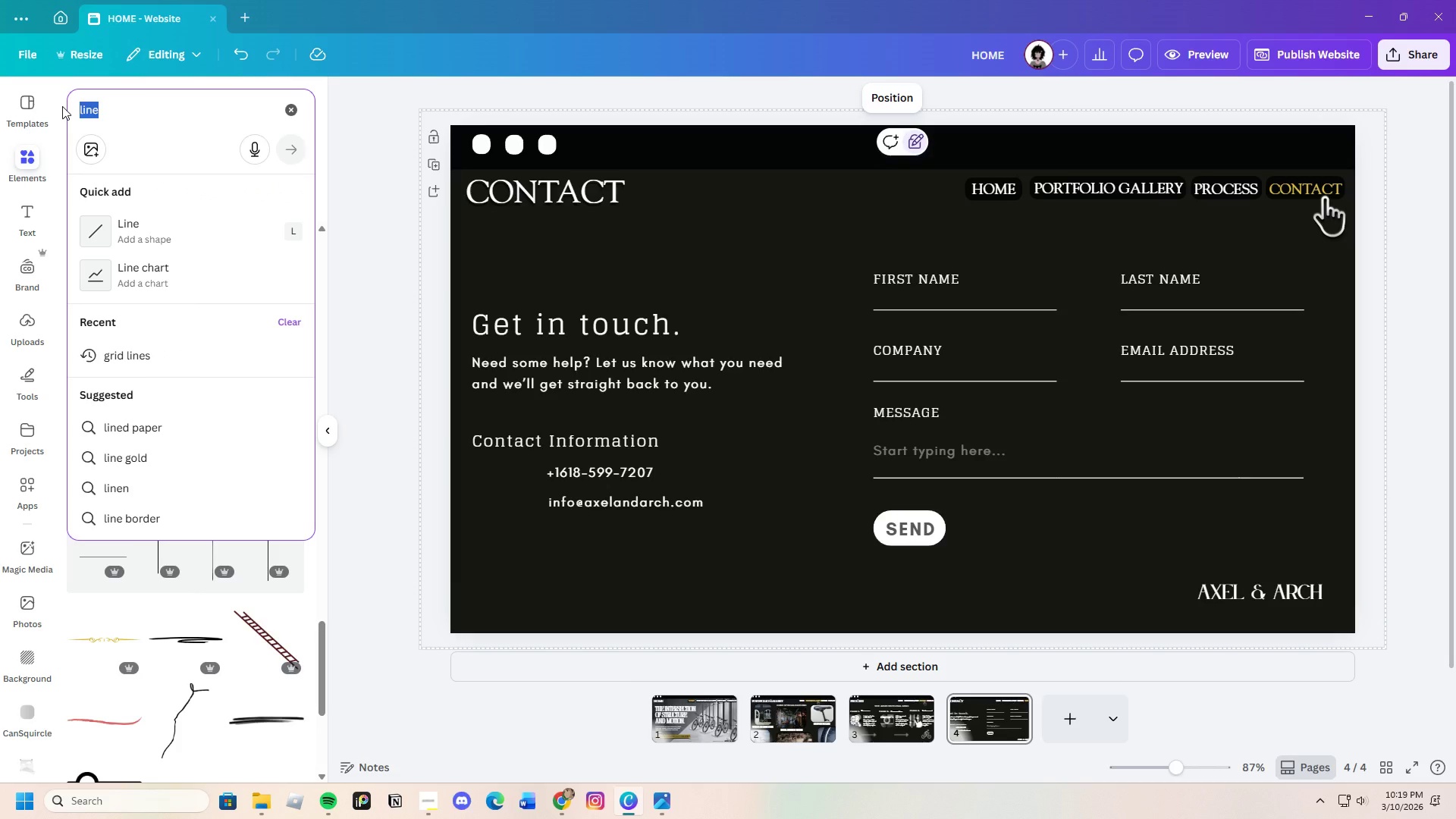 
key(Backspace)
type(phone icon)
key(Backspace)
key(Backspace)
key(Backspace)
type(ye)
key(Backspace)
key(Backspace)
type(telephone icon)
 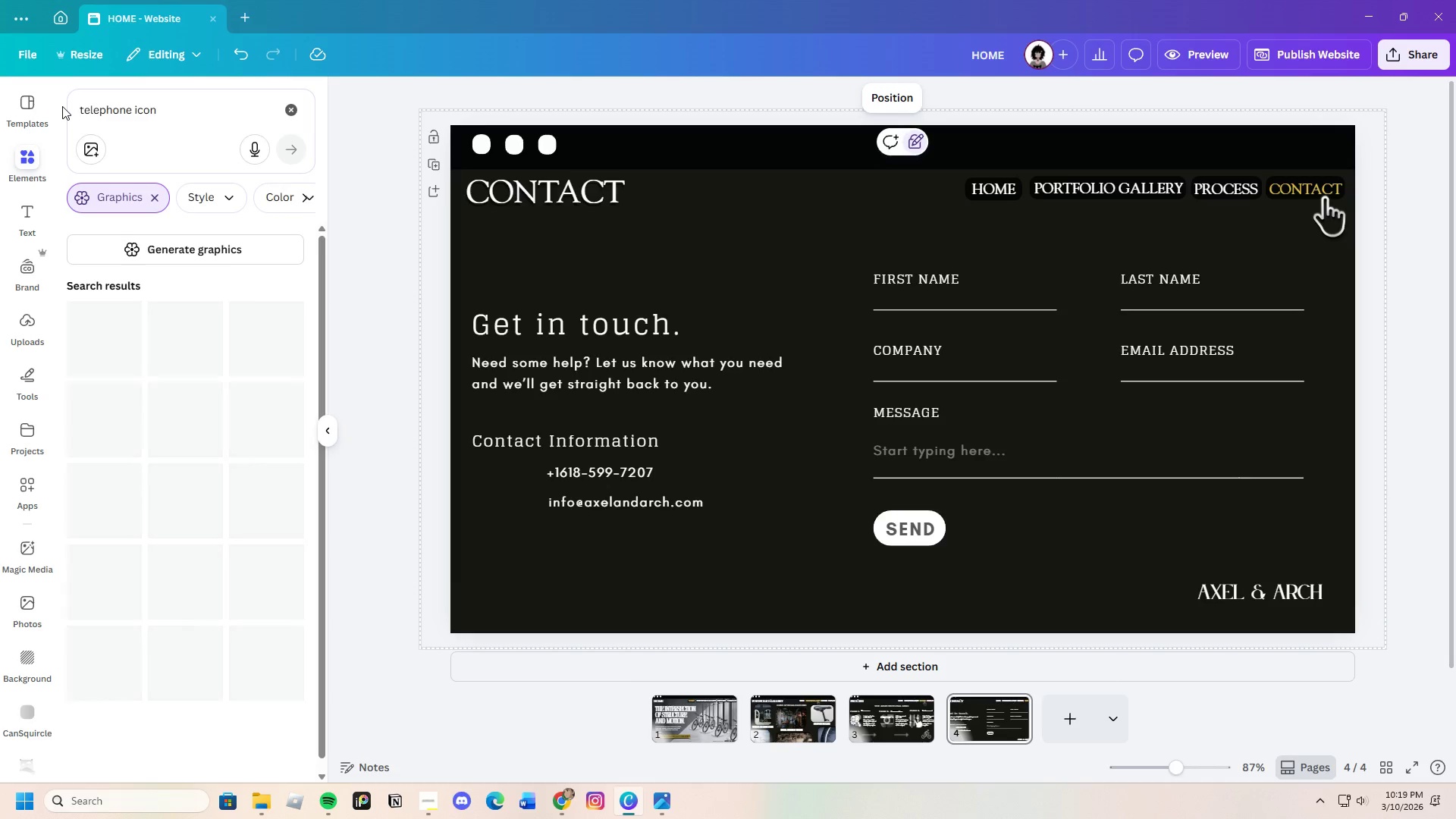 
key(Enter)
 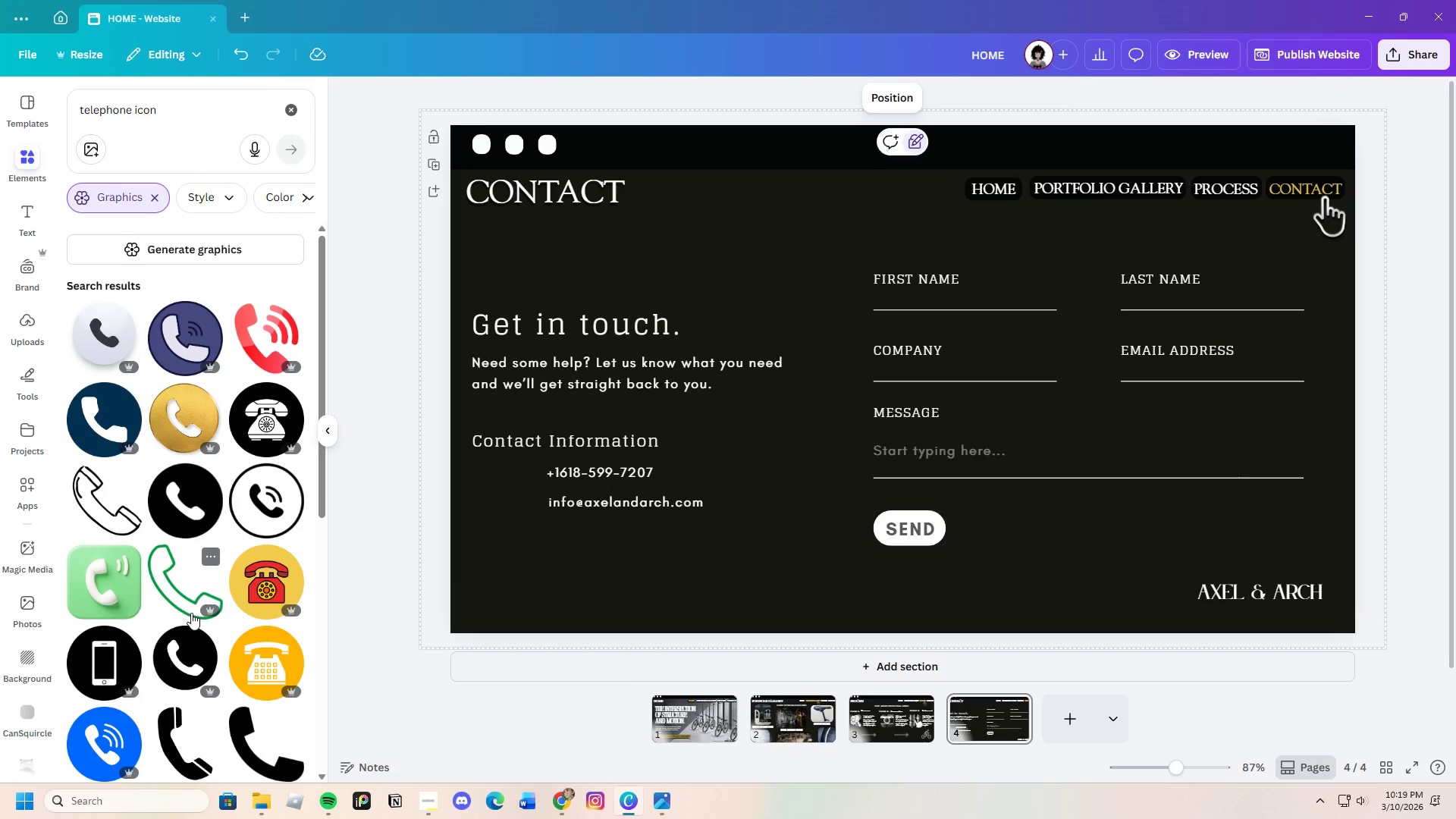 
left_click([179, 504])
 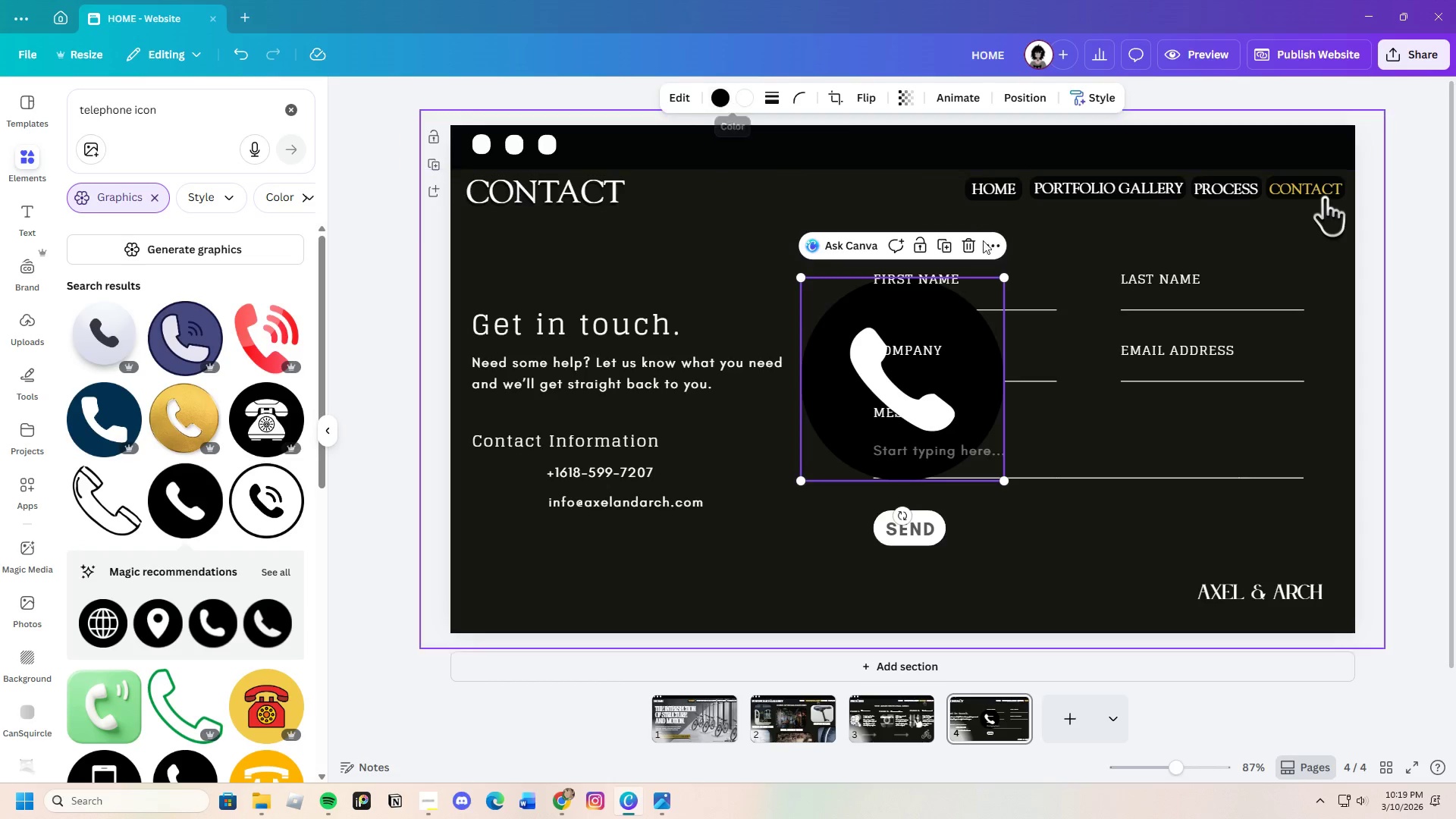 
left_click_drag(start_coordinate=[1004, 280], to_coordinate=[820, 410])
 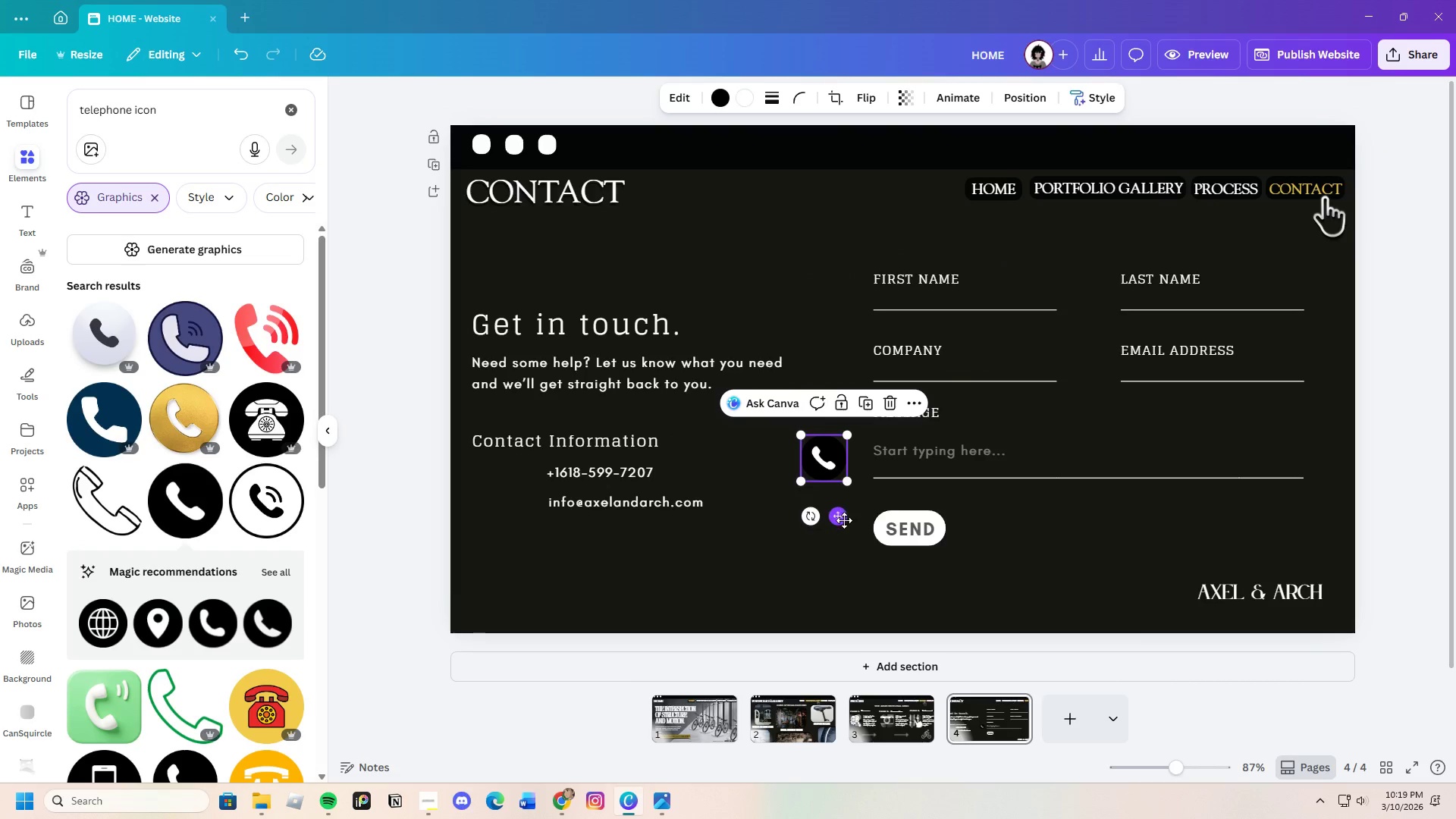 
left_click_drag(start_coordinate=[833, 522], to_coordinate=[509, 540])
 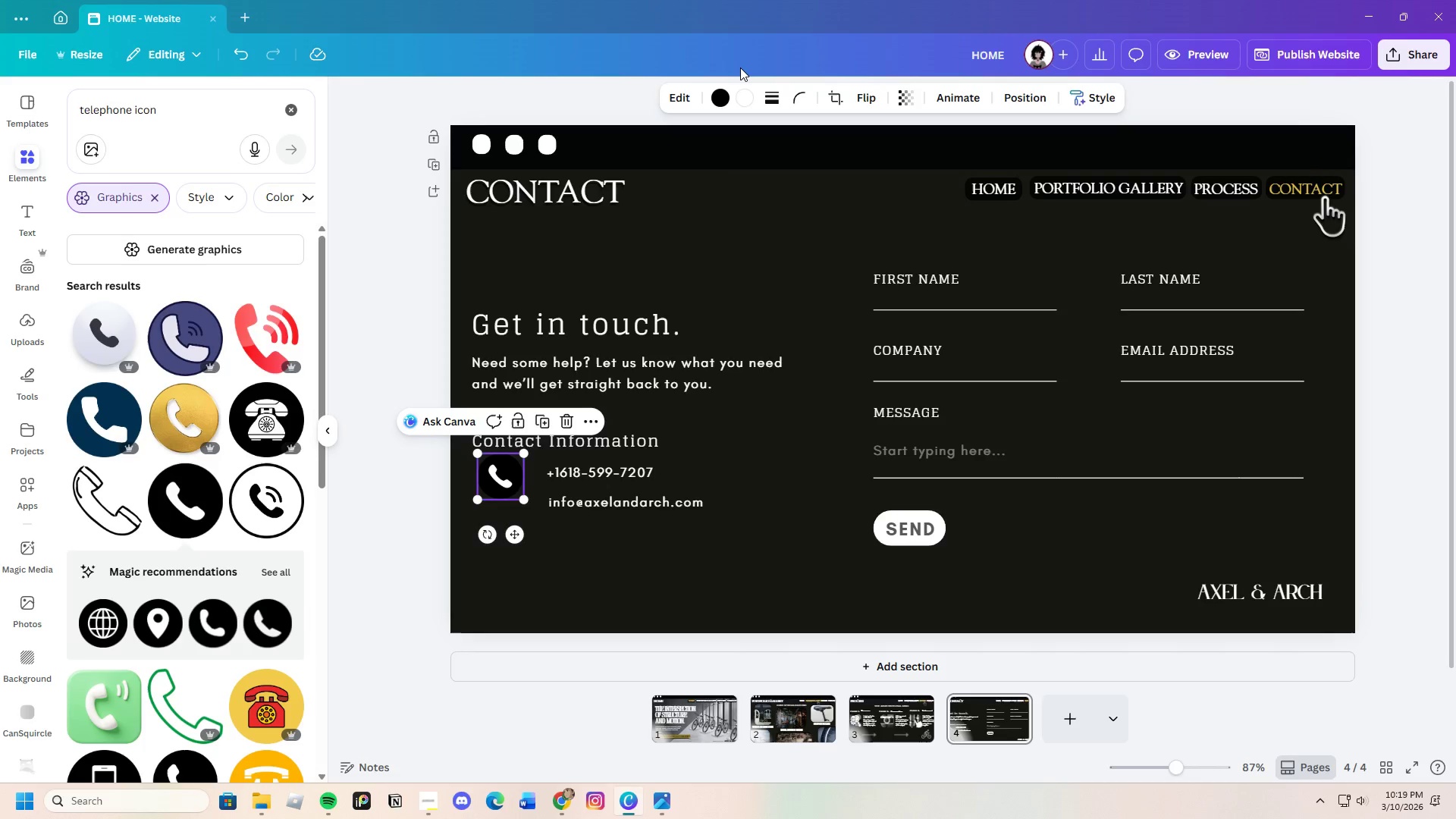 
left_click([740, 93])
 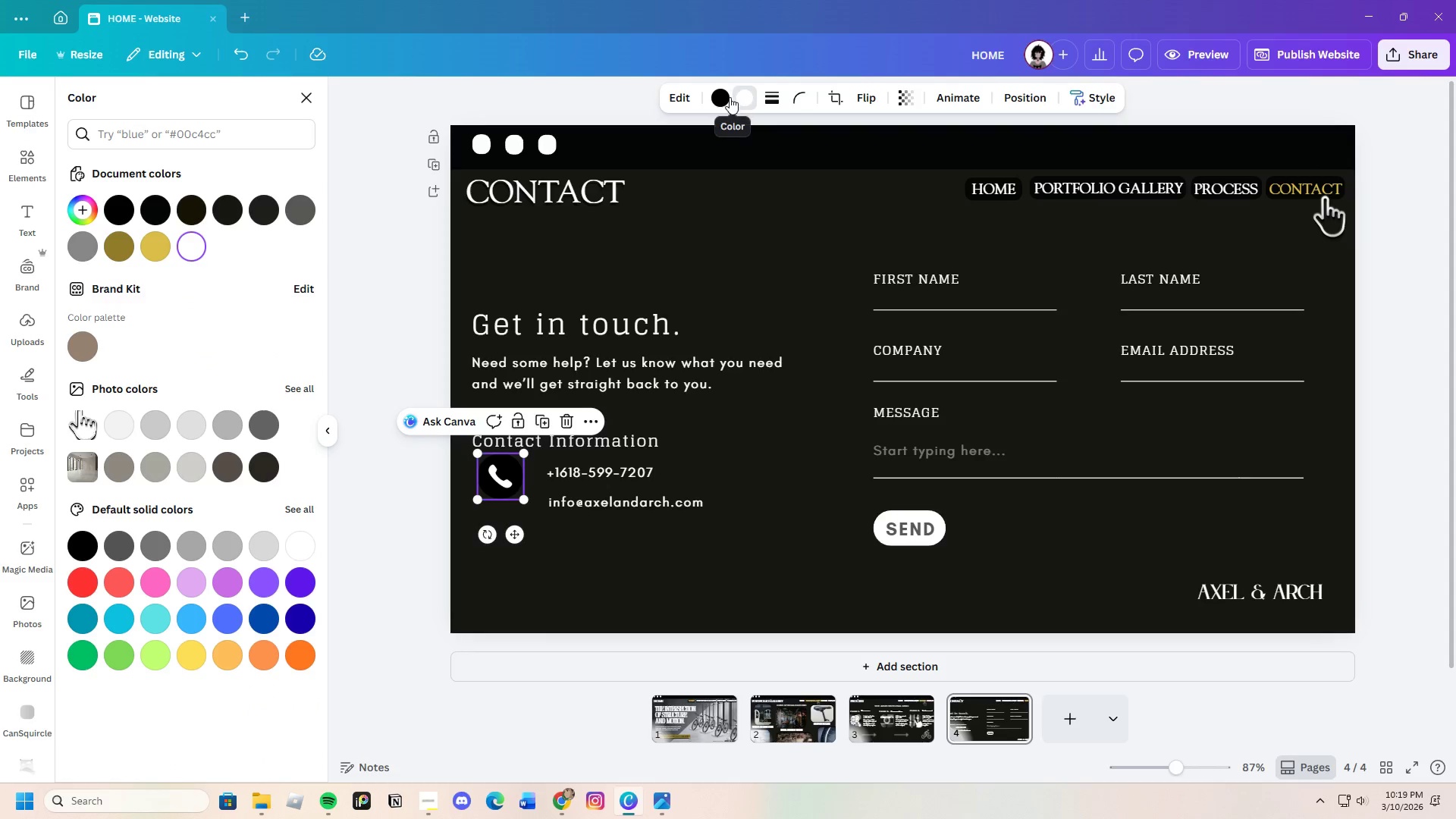 
left_click([728, 97])
 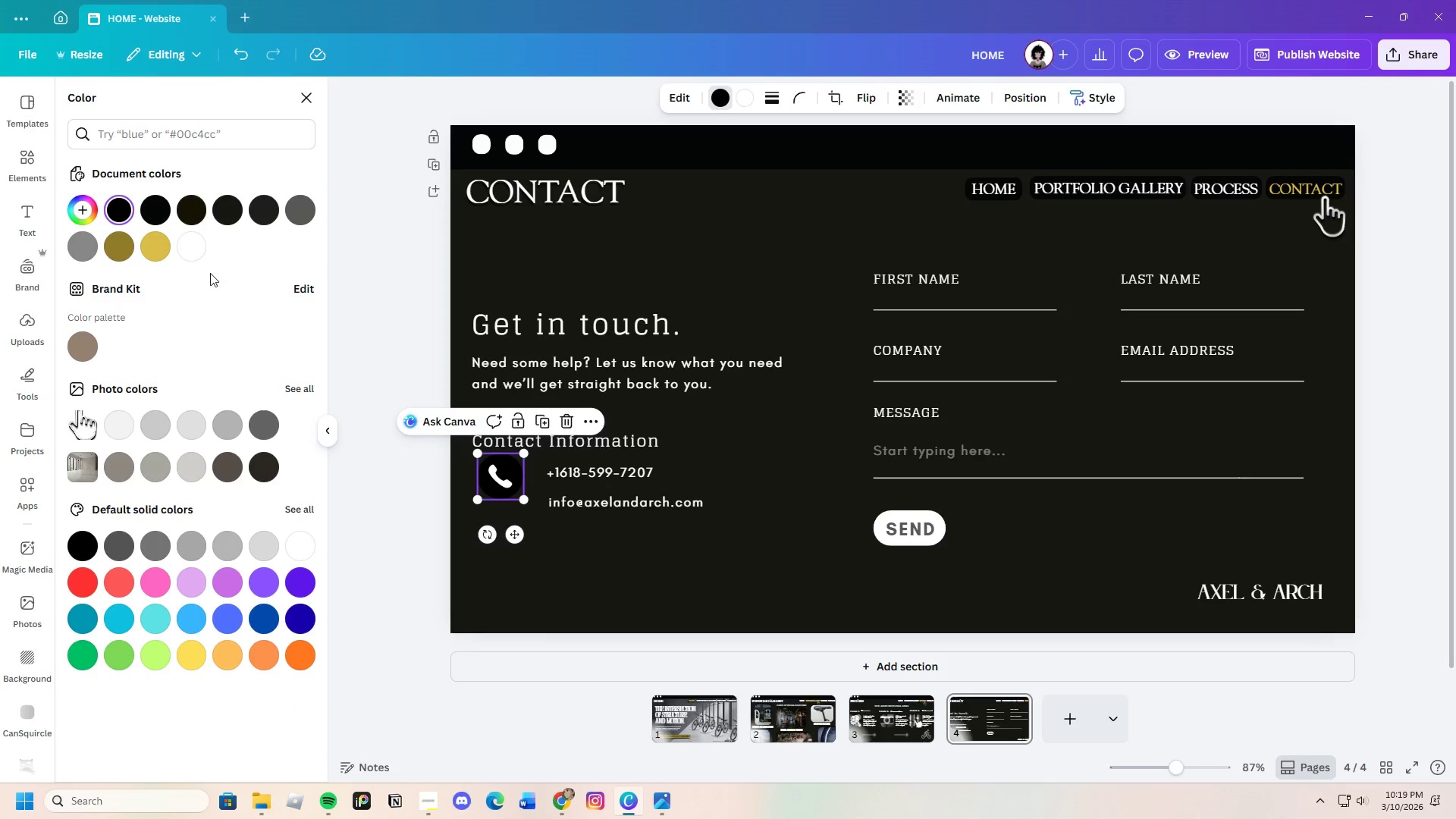 
left_click([201, 253])
 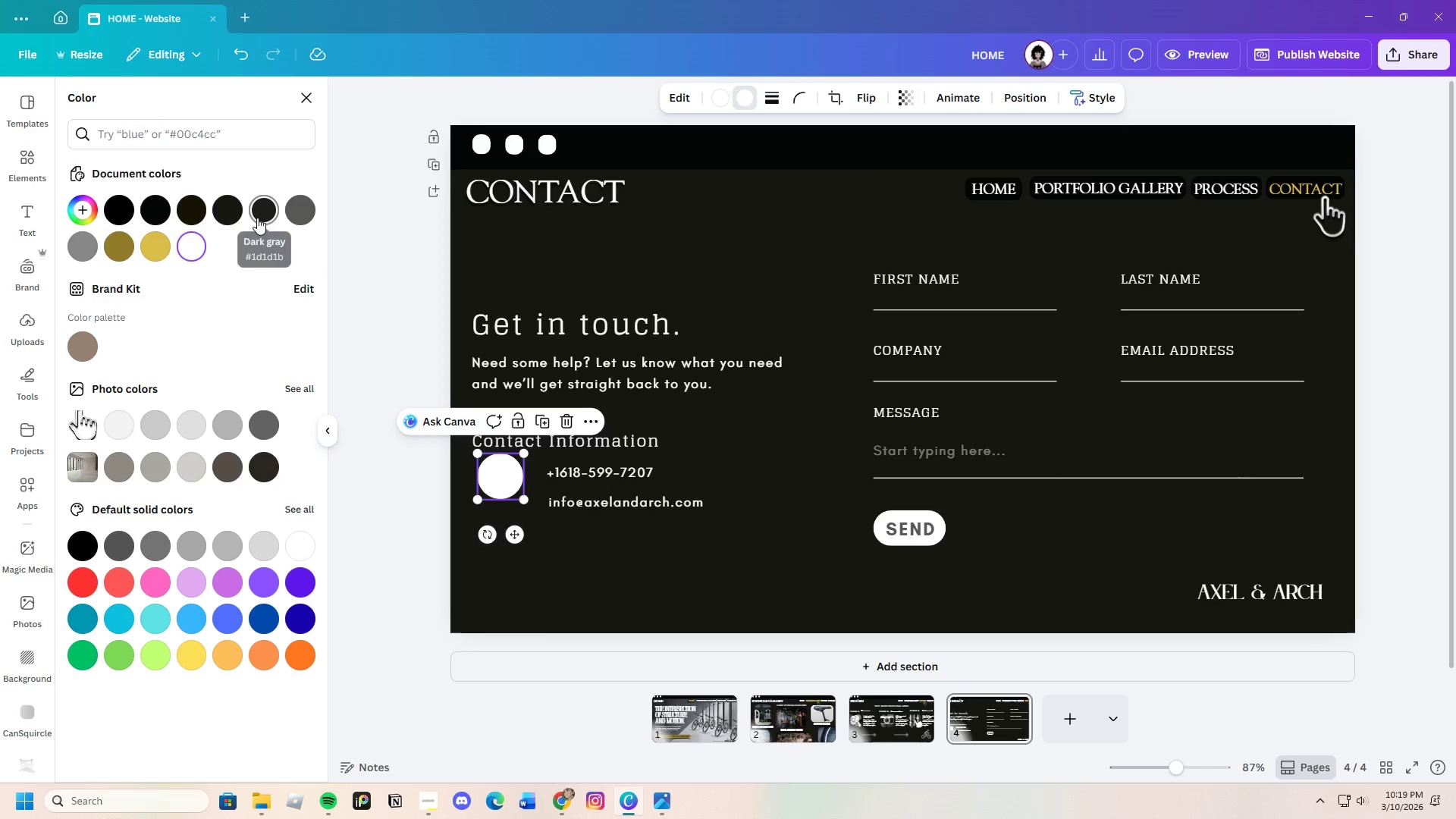 
left_click([303, 212])
 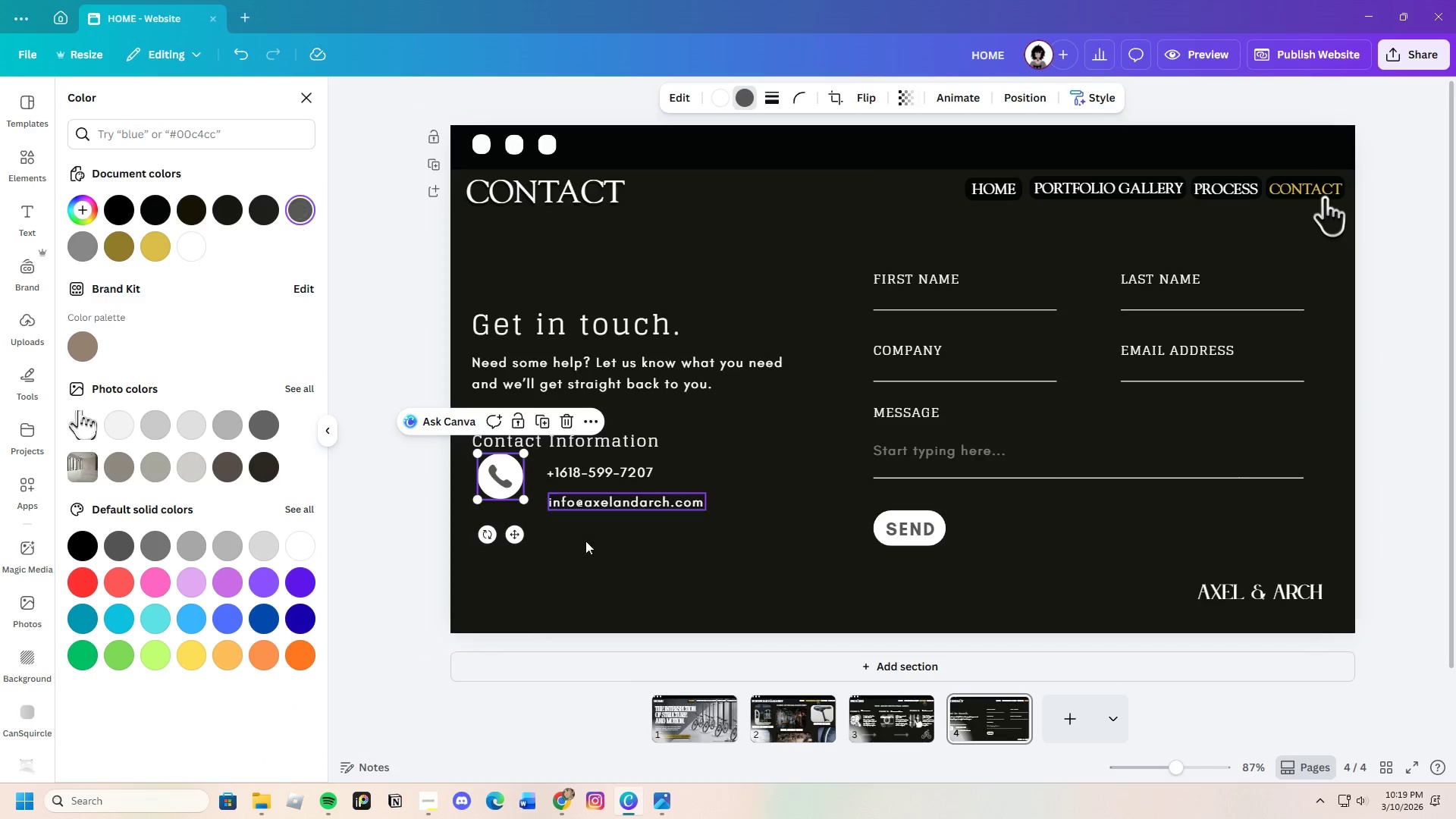 
left_click([592, 556])
 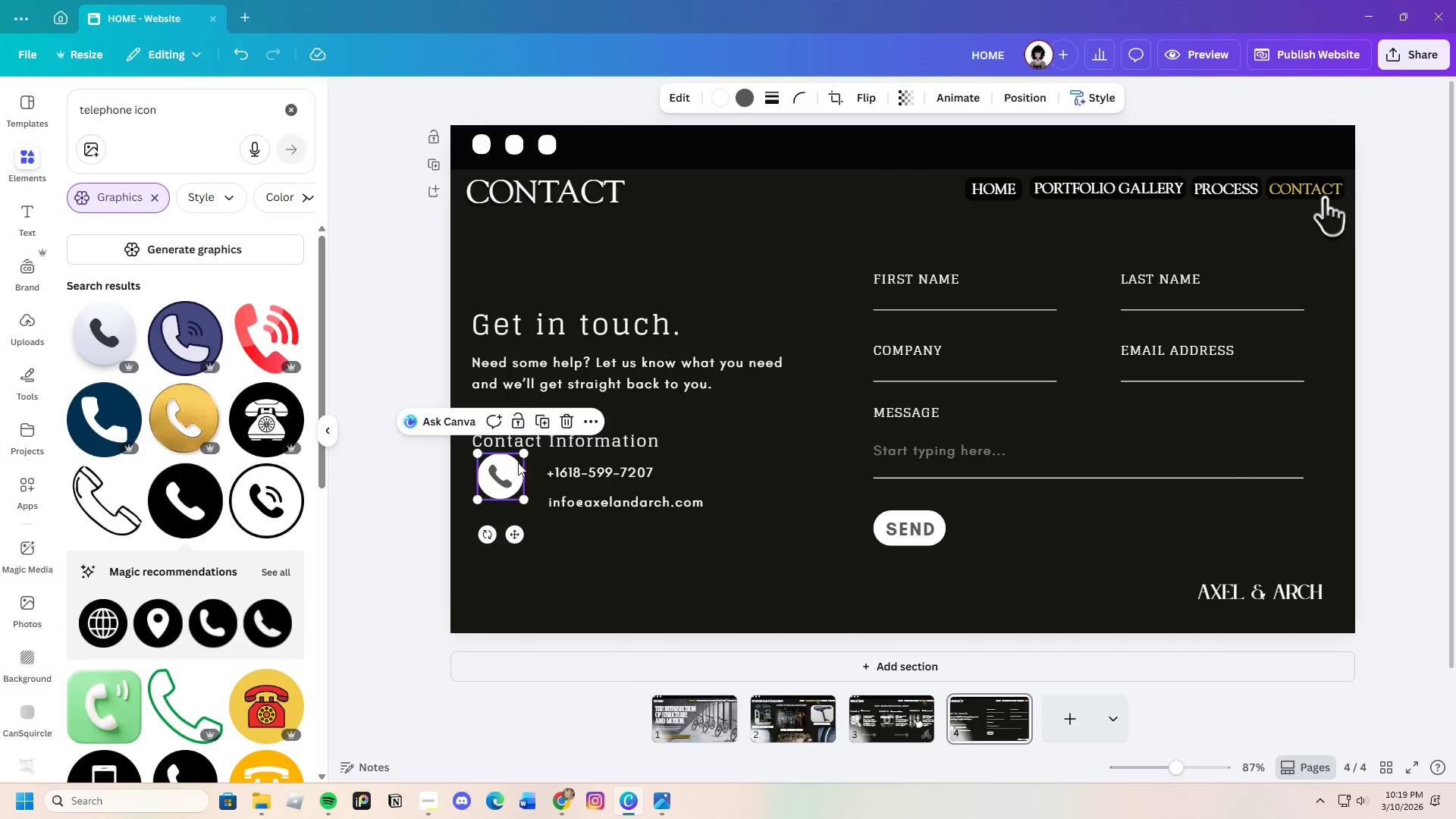 
left_click_drag(start_coordinate=[519, 456], to_coordinate=[508, 472])
 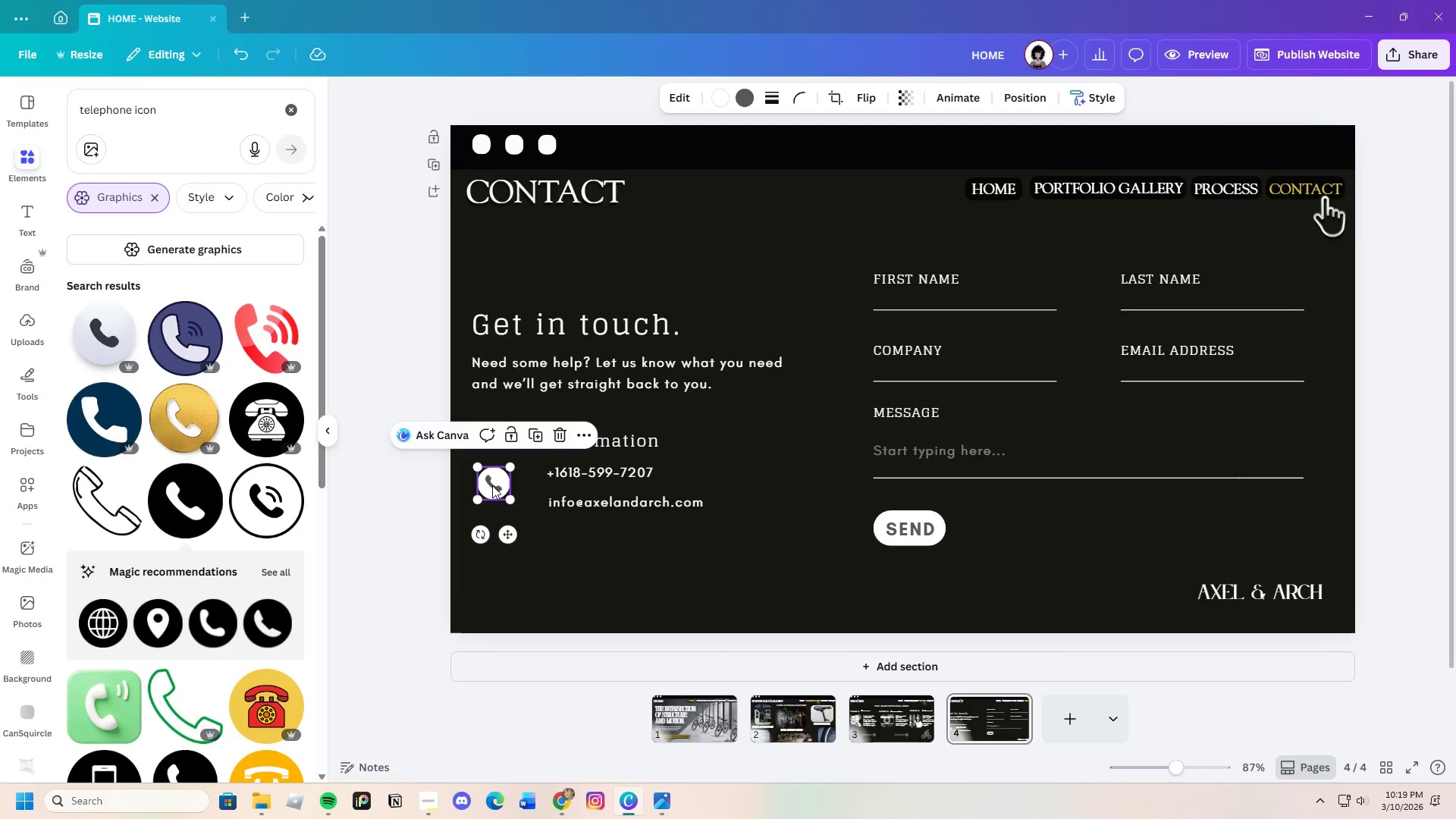 
left_click_drag(start_coordinate=[494, 484], to_coordinate=[513, 472])
 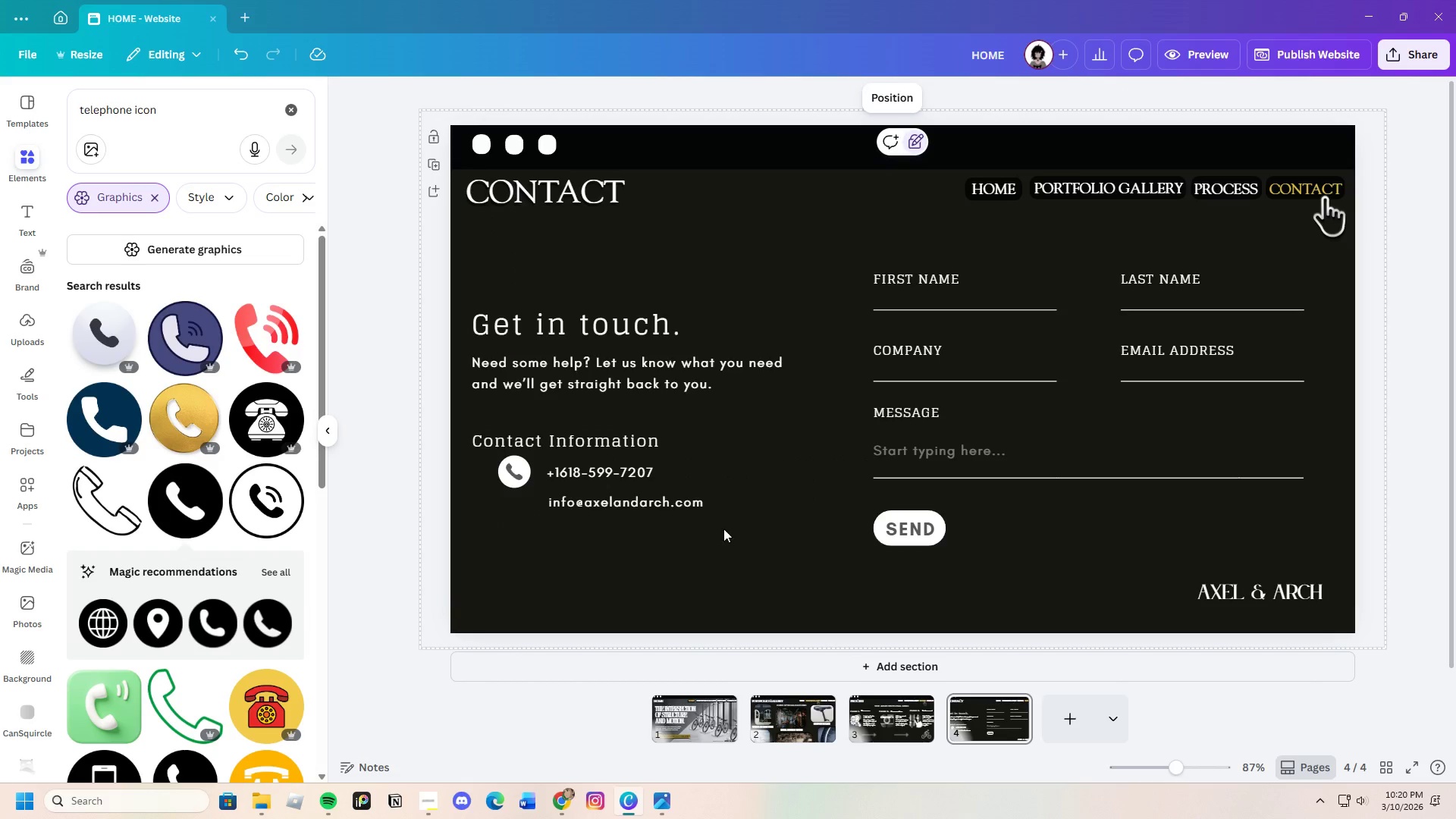 
left_click([651, 503])
 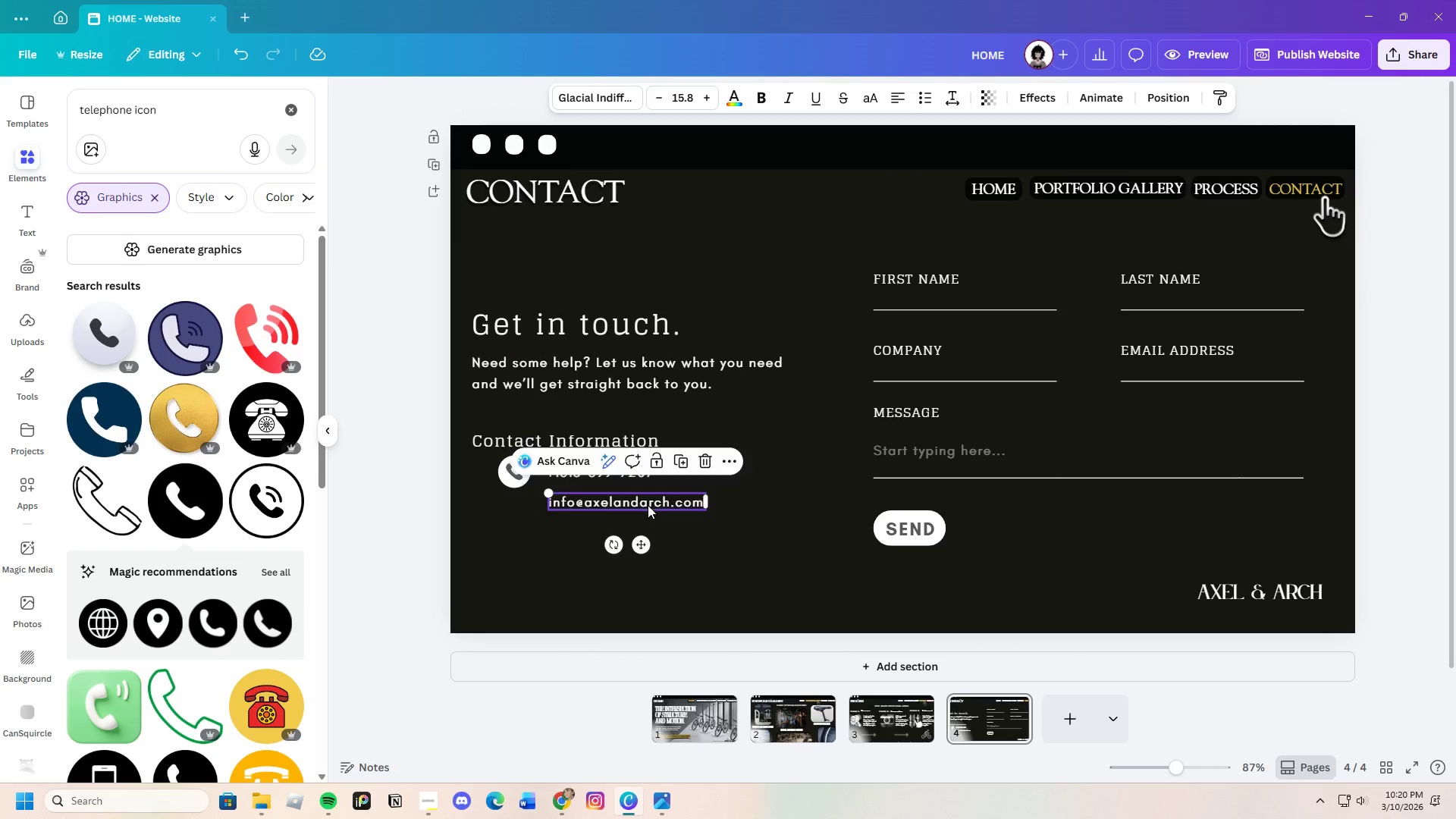 
left_click_drag(start_coordinate=[648, 503], to_coordinate=[648, 516])
 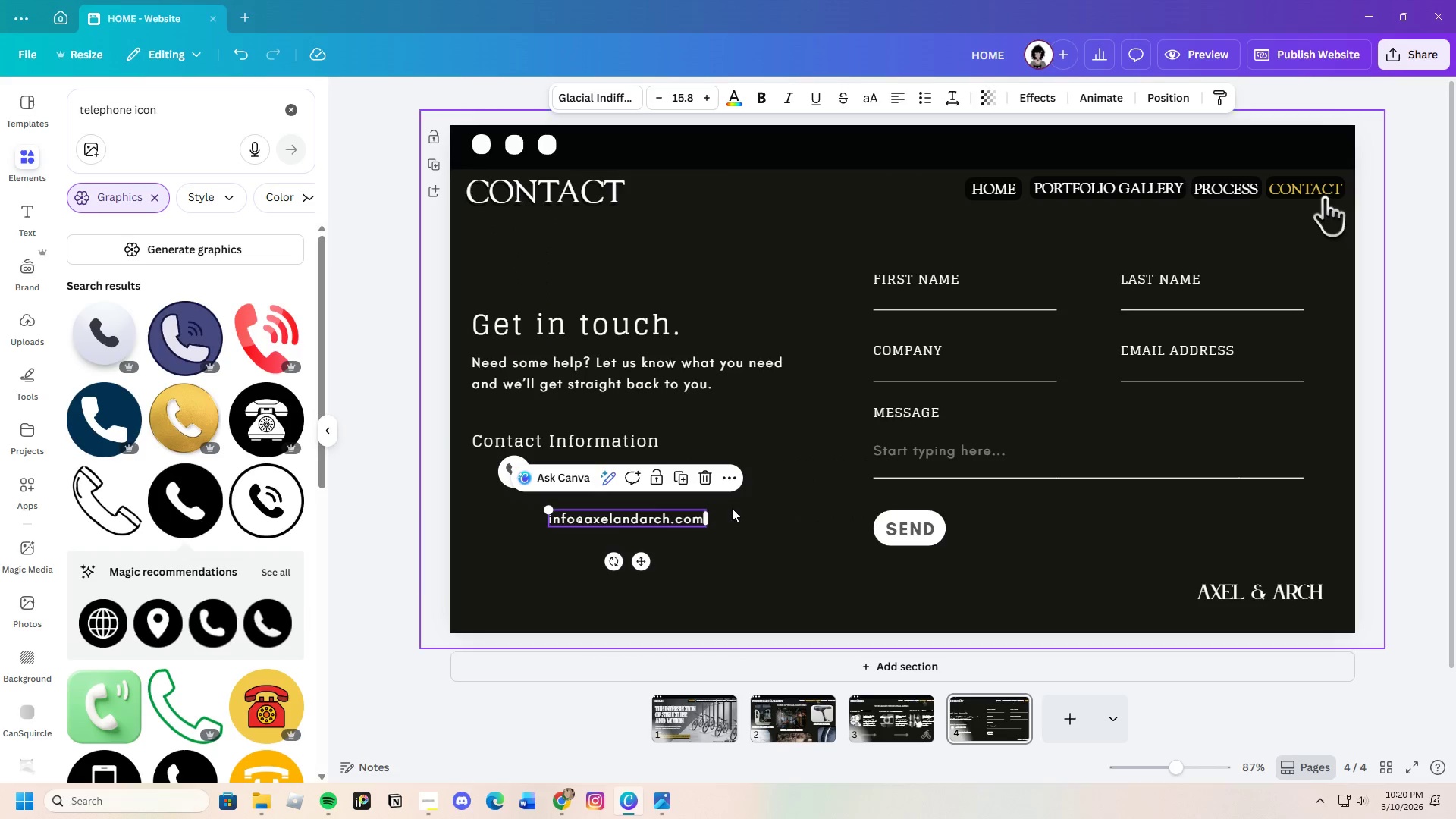 
left_click([732, 508])
 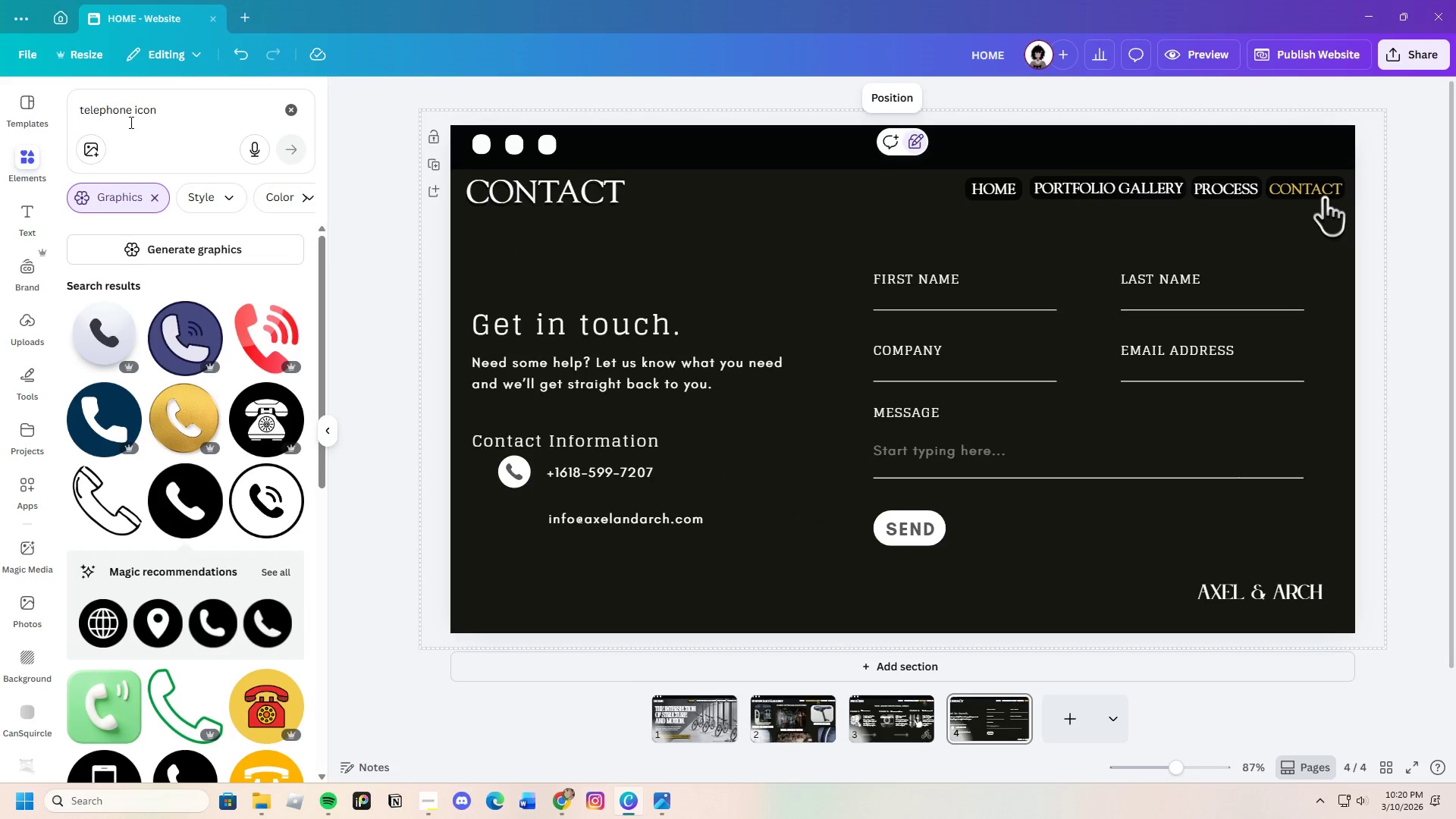 
left_click_drag(start_coordinate=[178, 115], to_coordinate=[74, 101])
 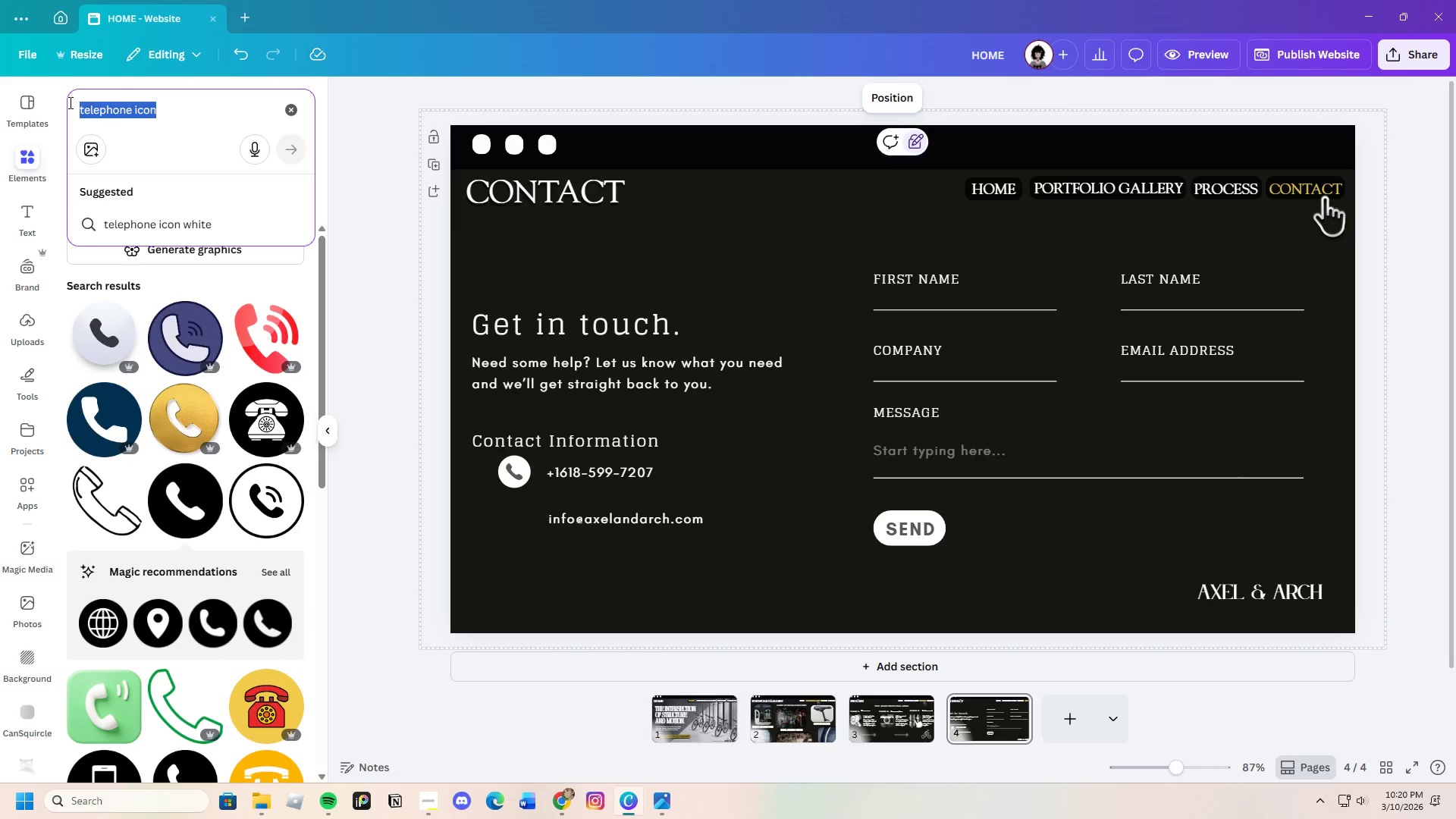 
key(Backspace)
type(email icon)
 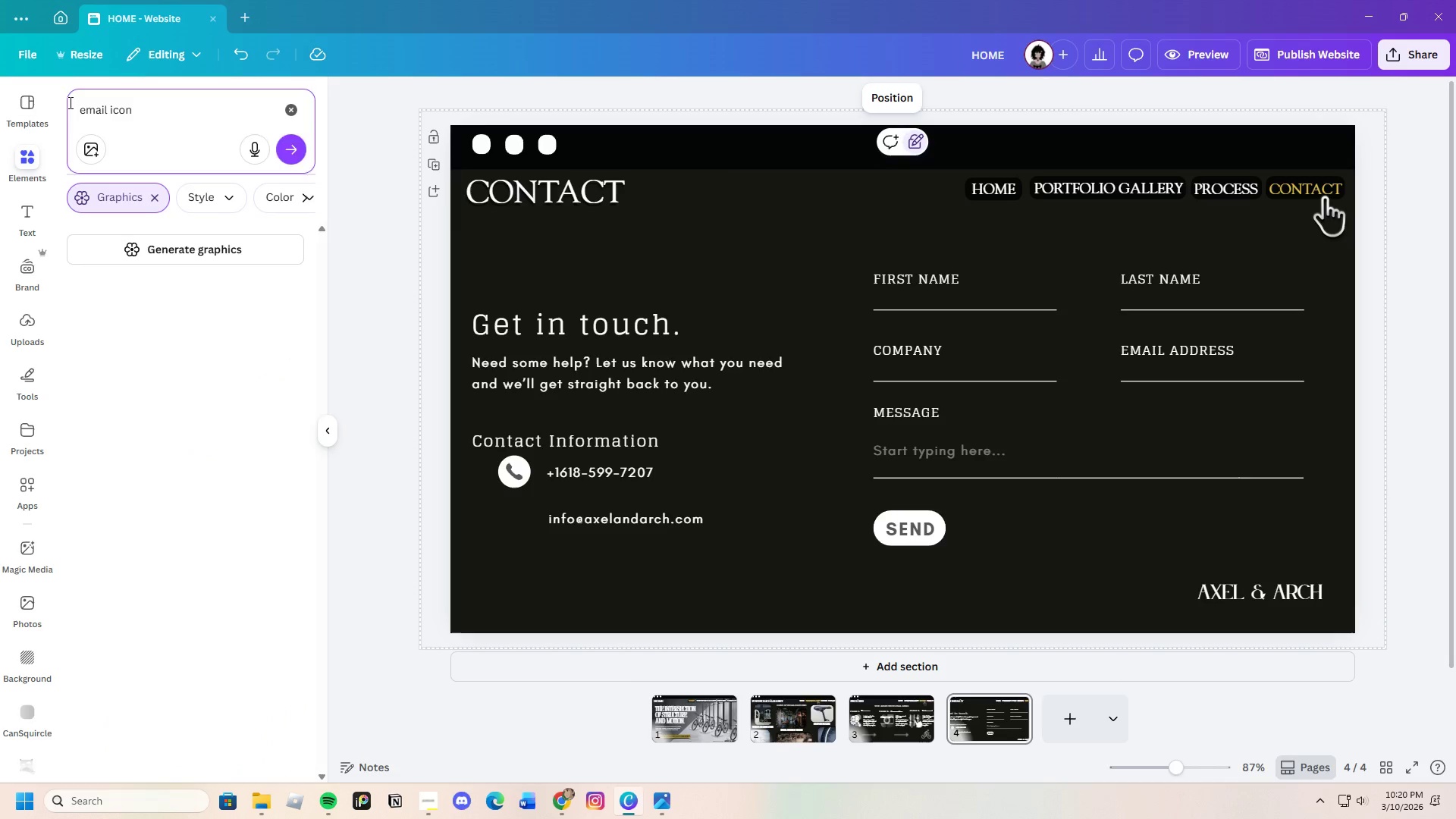 
key(Enter)
 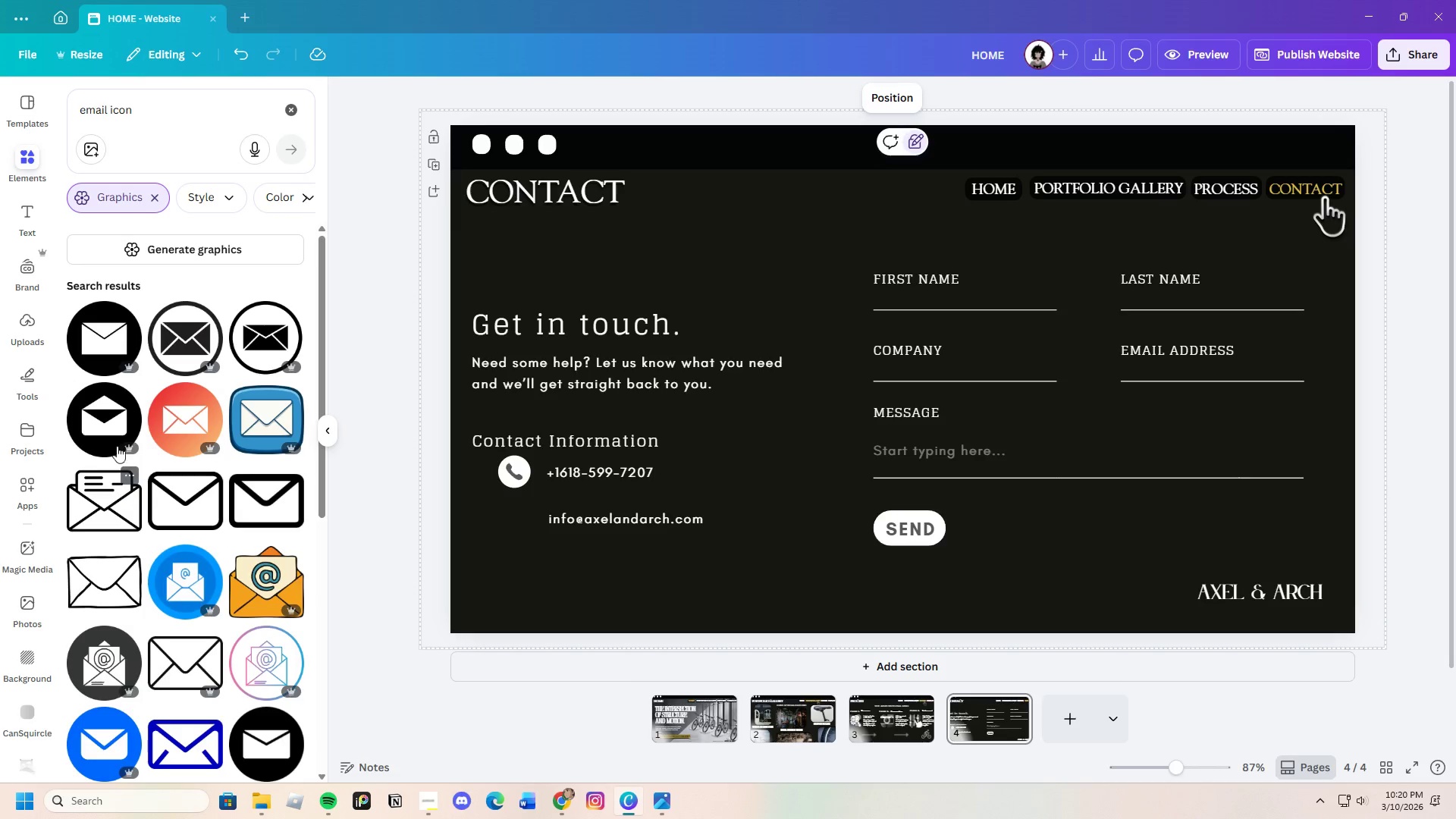 
left_click([119, 341])
 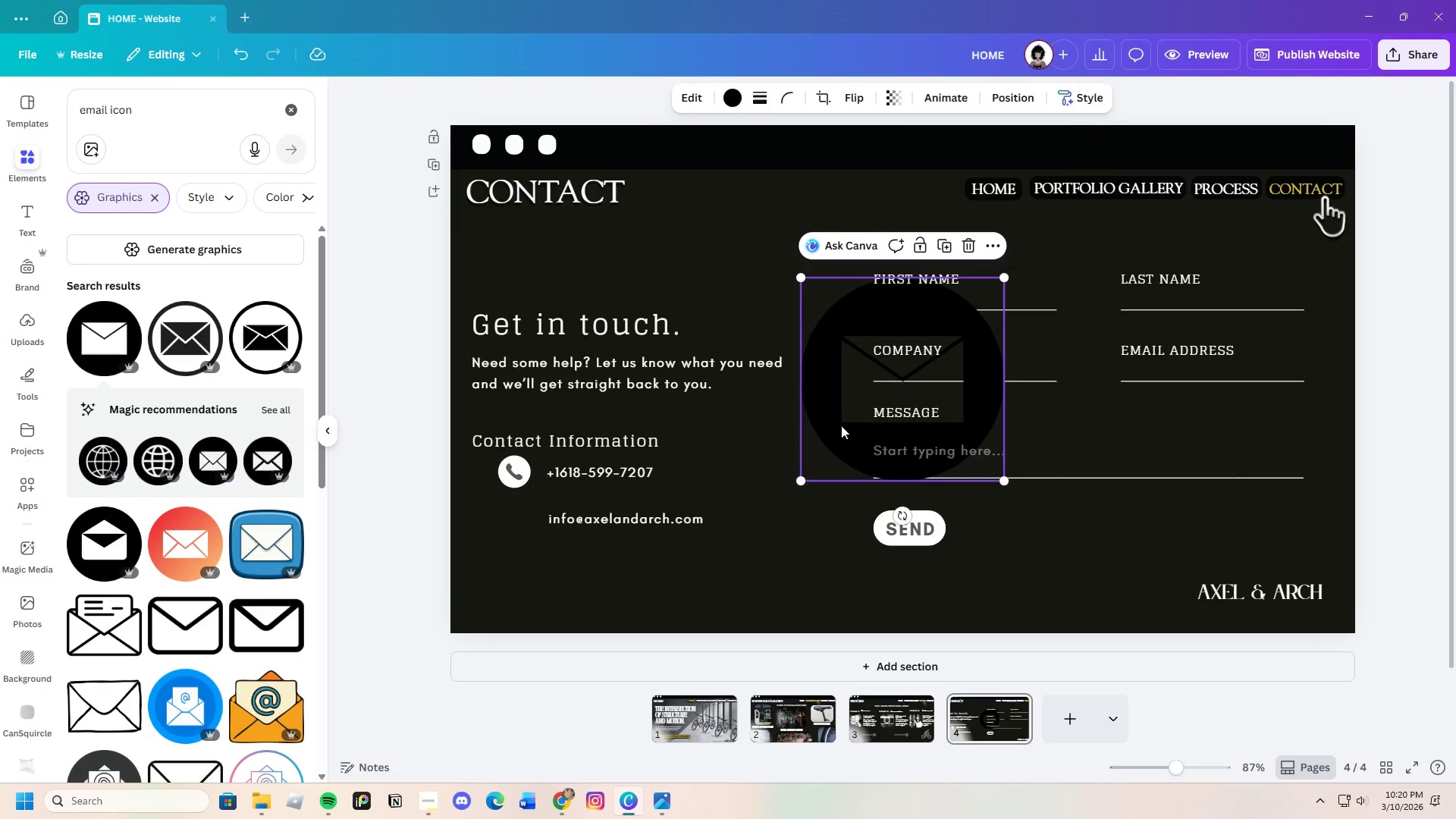 
left_click_drag(start_coordinate=[837, 405], to_coordinate=[681, 512])
 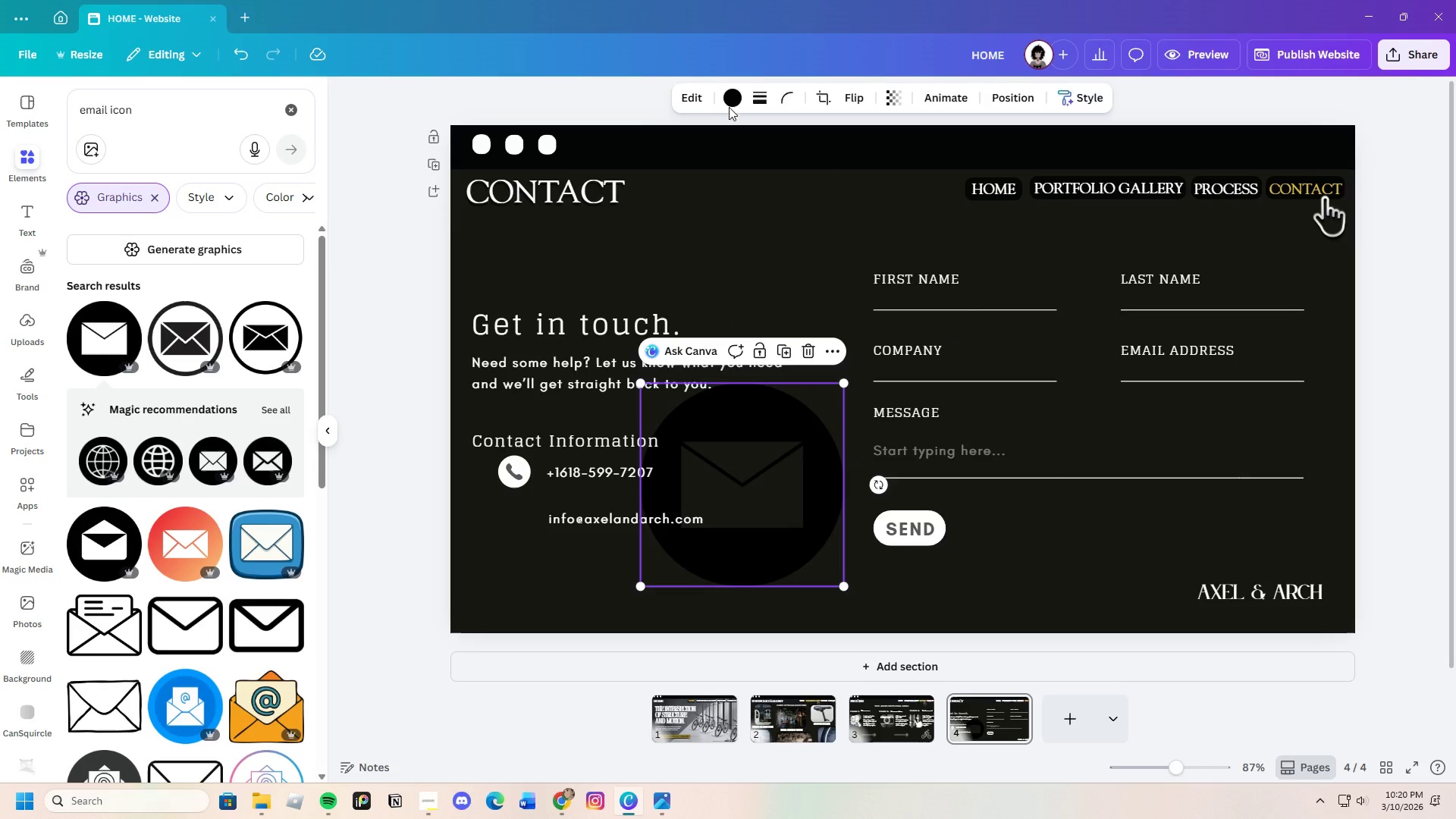 
left_click([736, 99])
 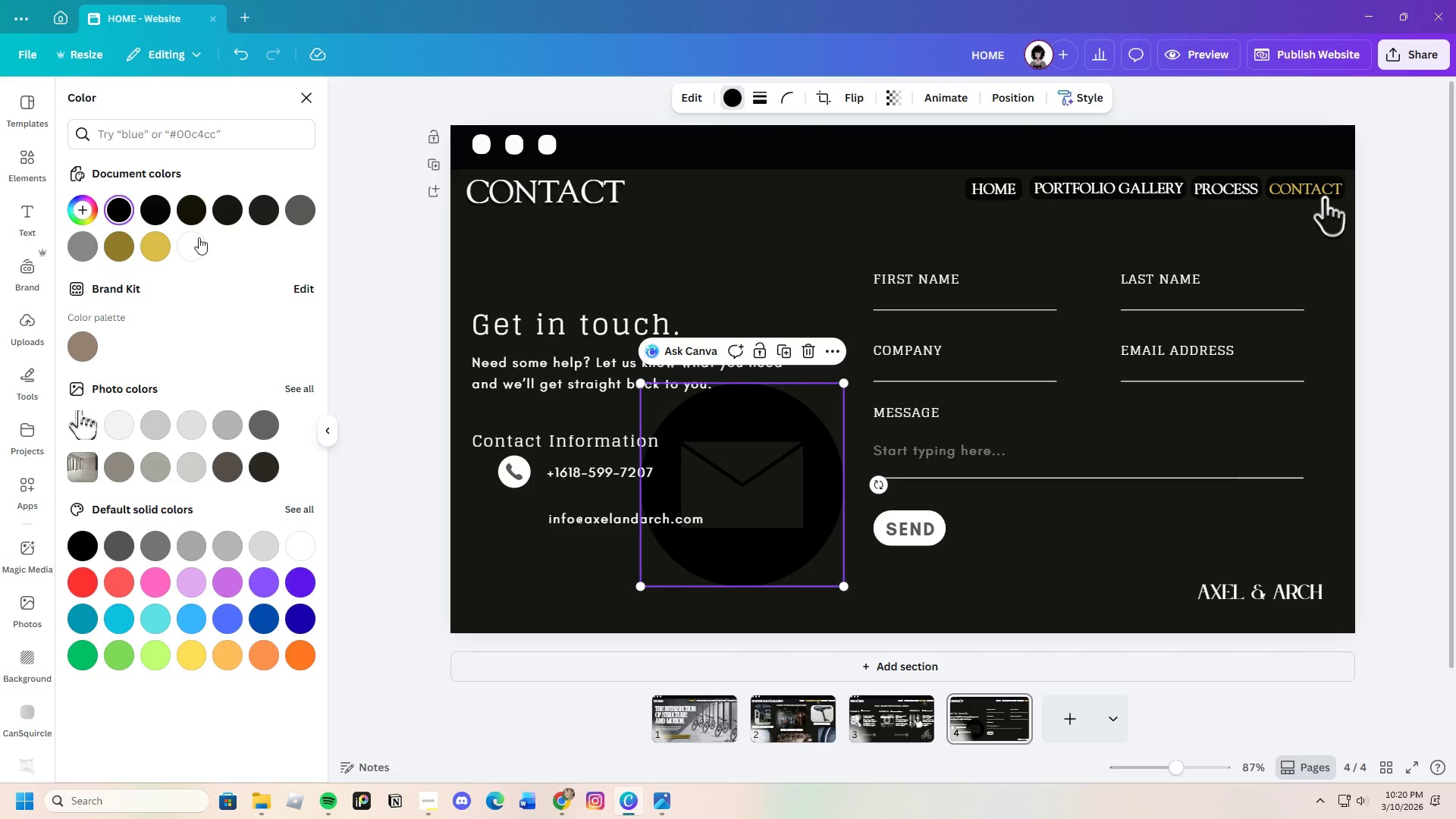 
left_click([184, 246])
 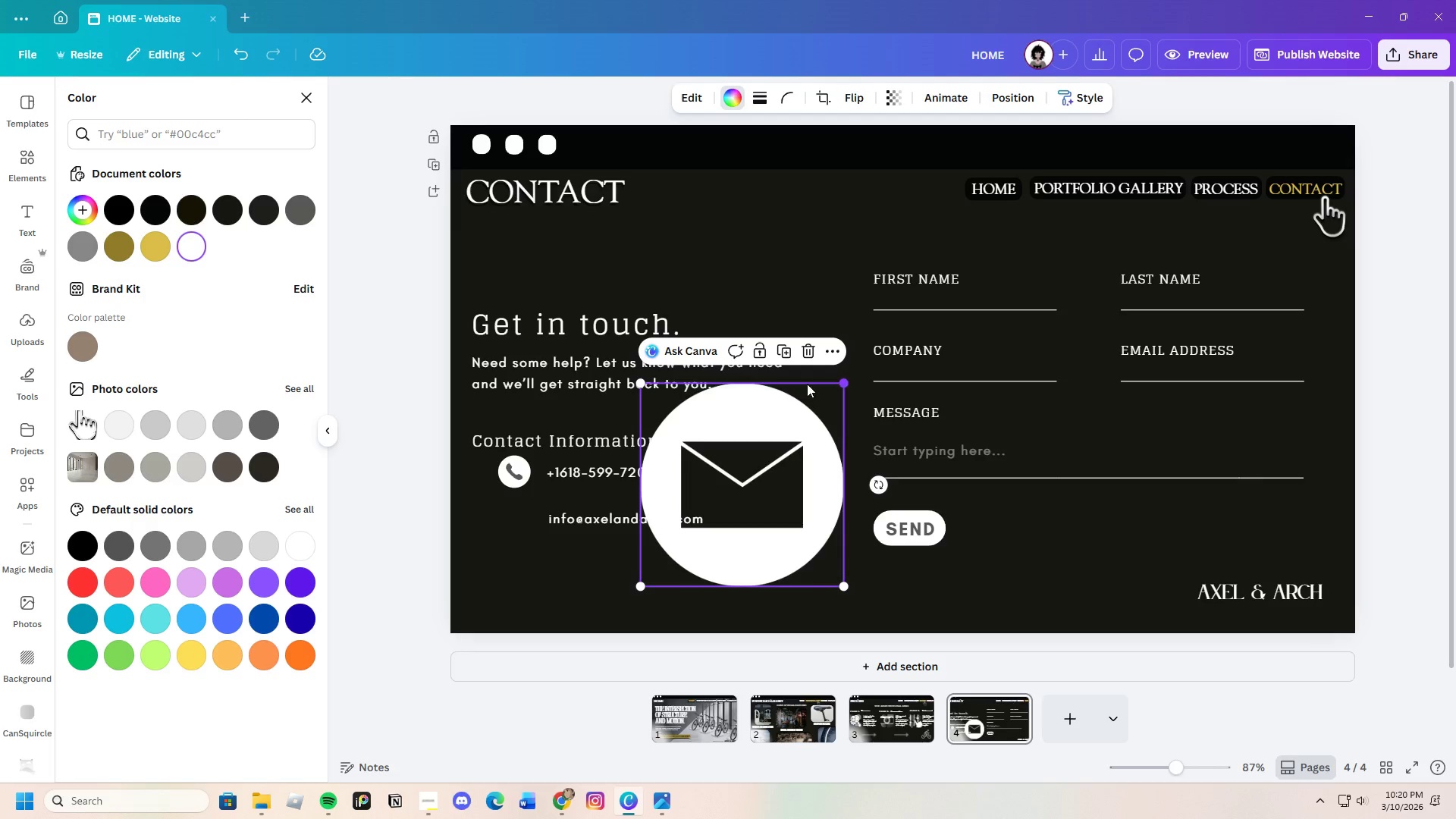 
left_click([510, 475])
 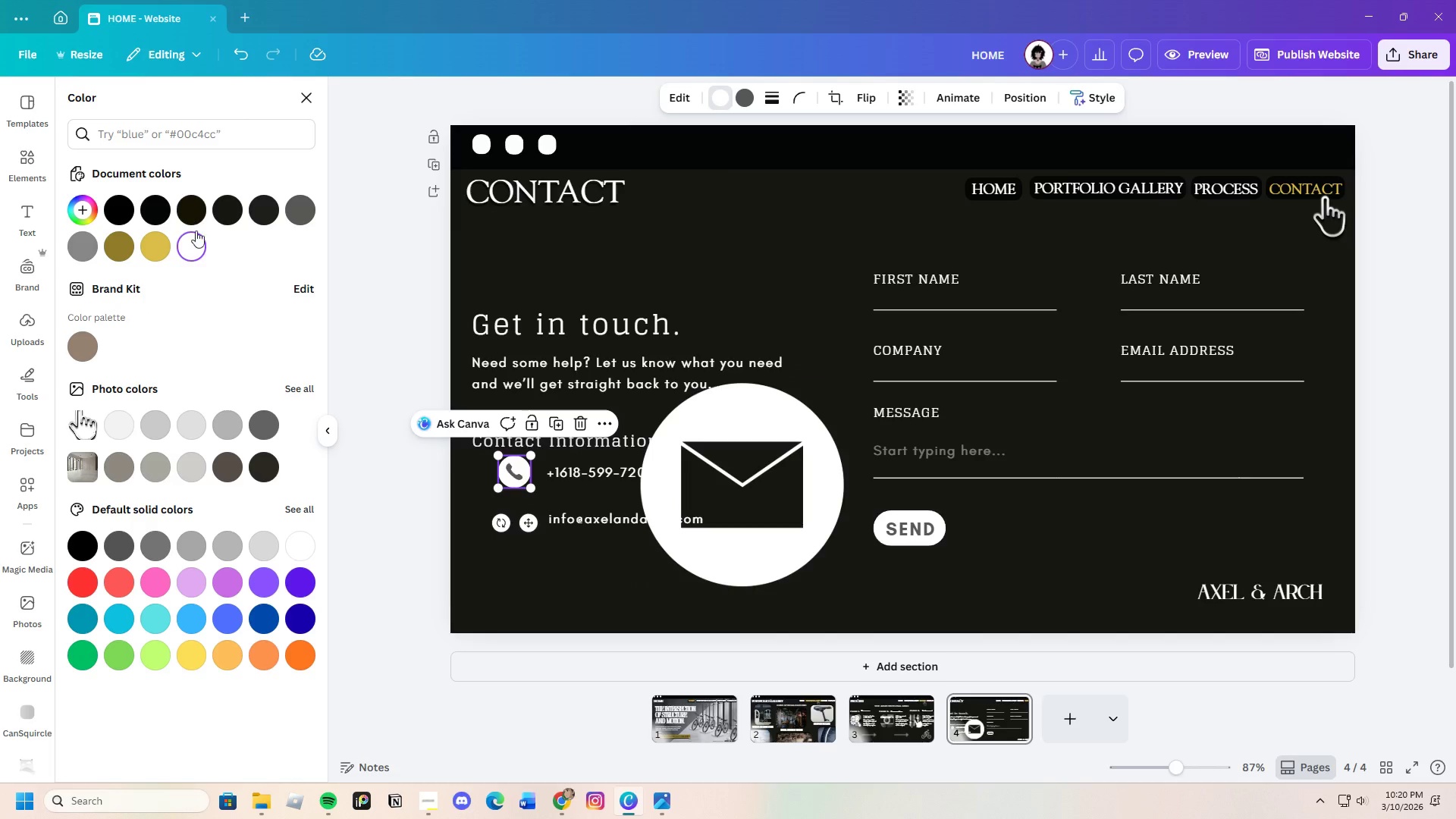 
left_click([155, 210])
 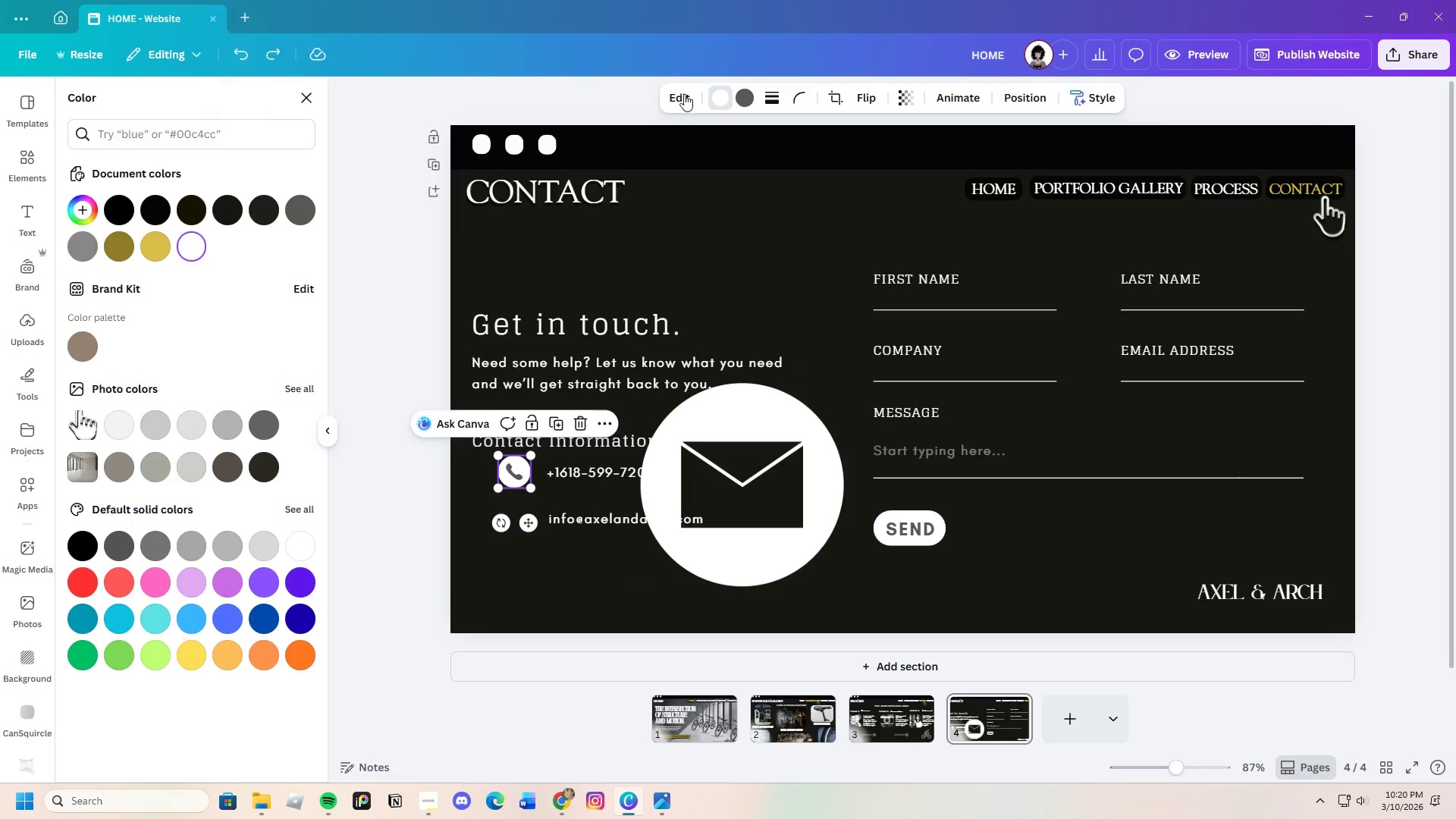 
left_click([740, 96])
 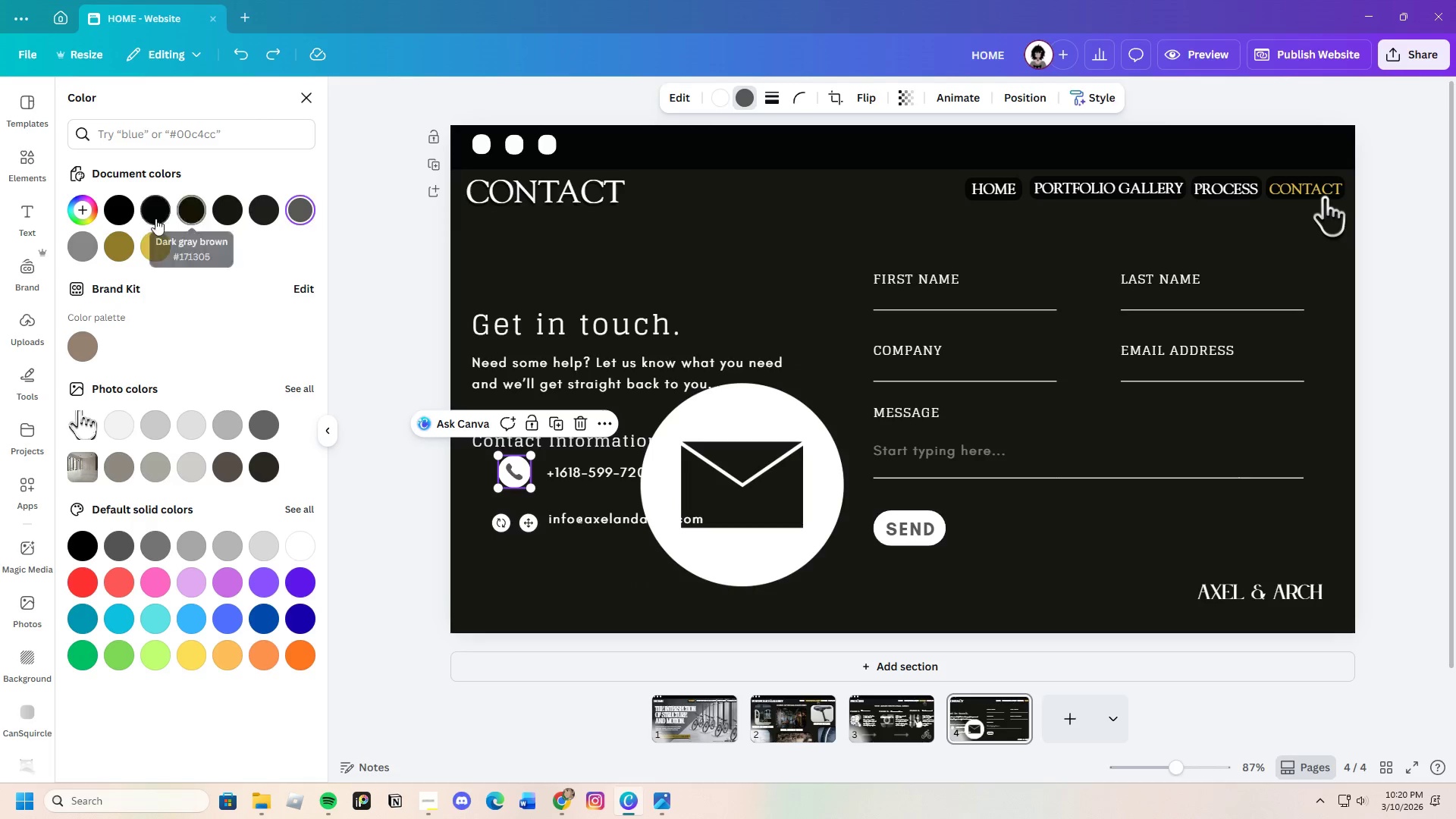 
left_click([232, 215])
 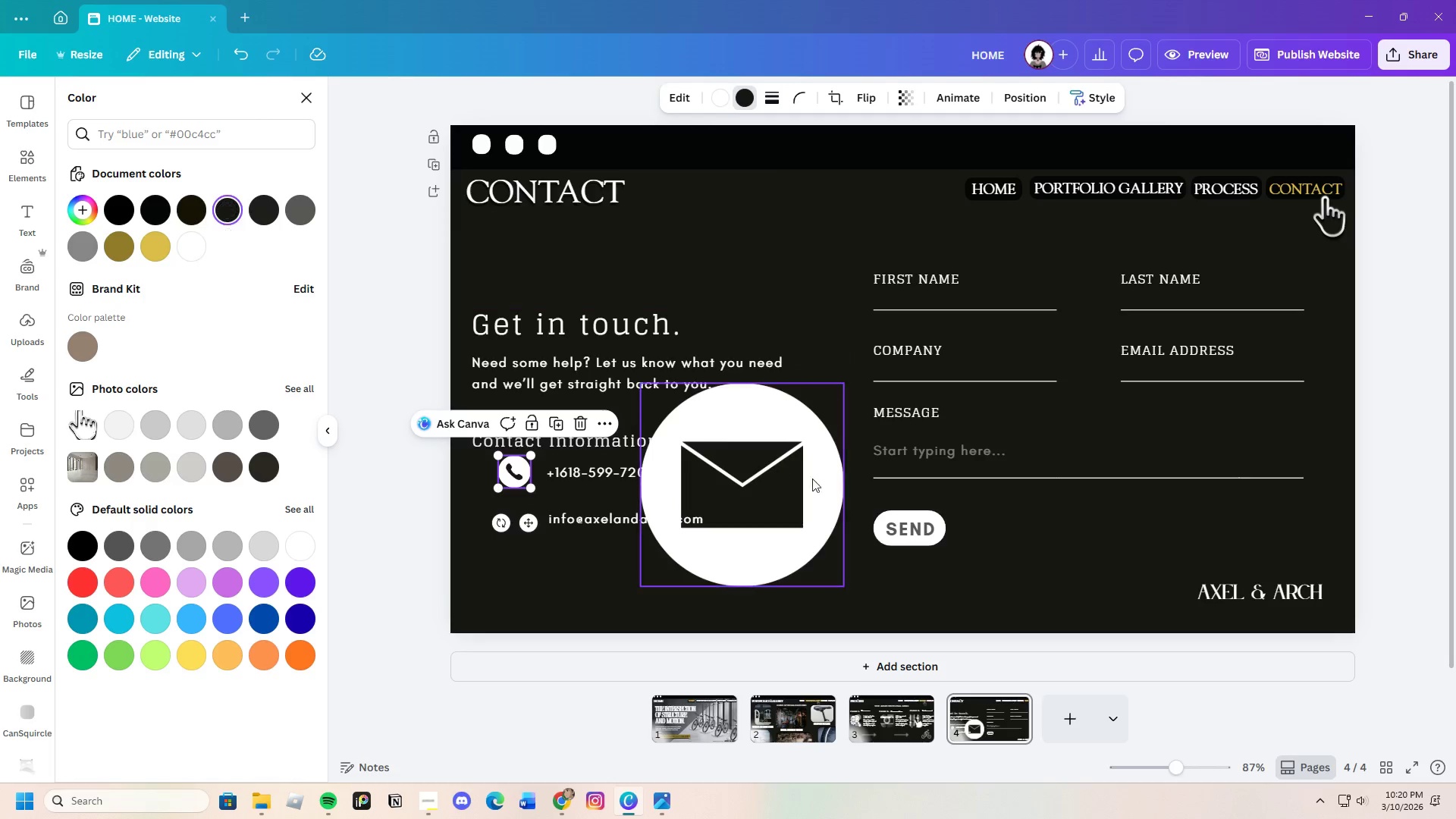 
left_click([827, 485])
 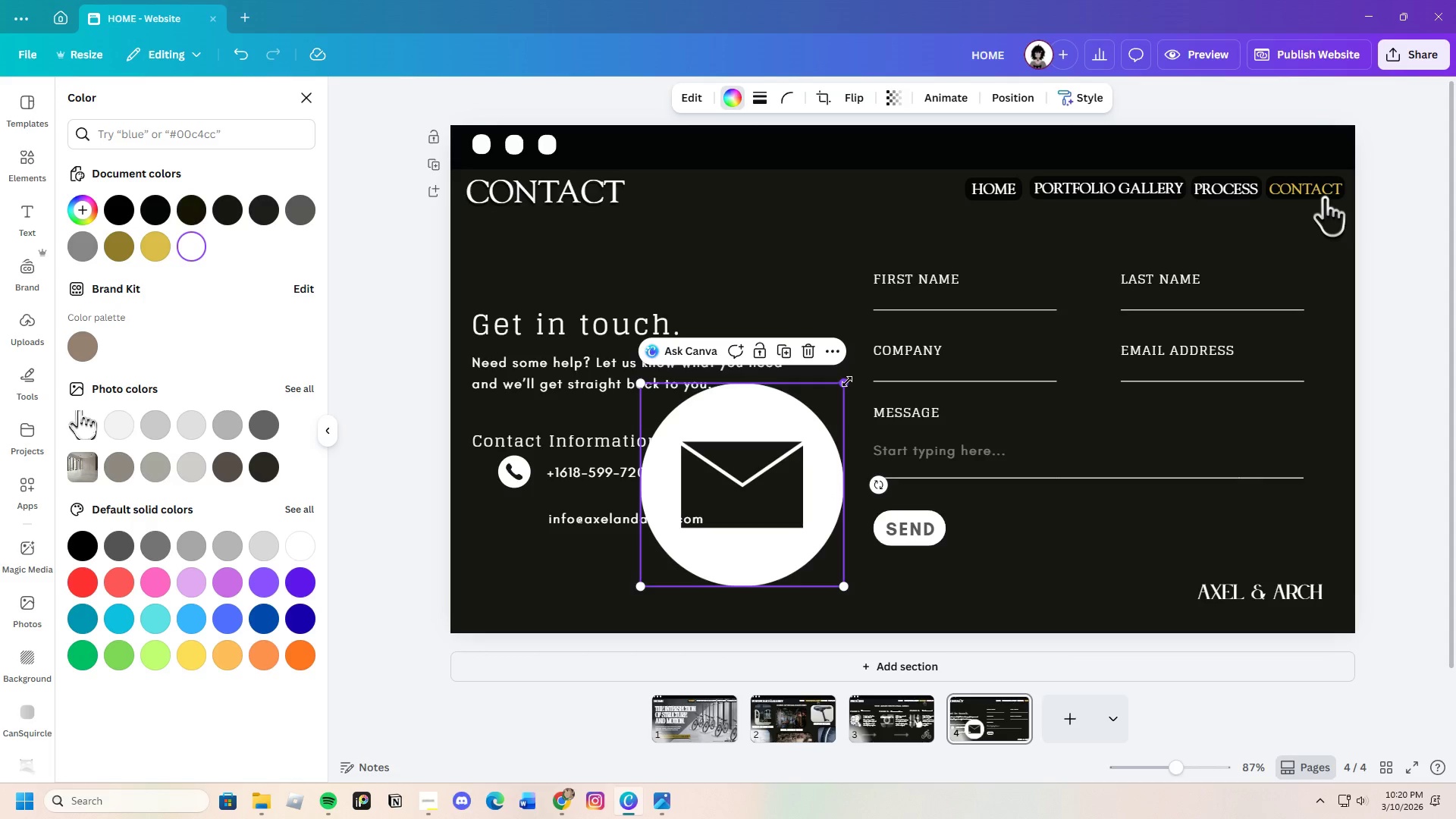 
left_click_drag(start_coordinate=[843, 381], to_coordinate=[704, 551])
 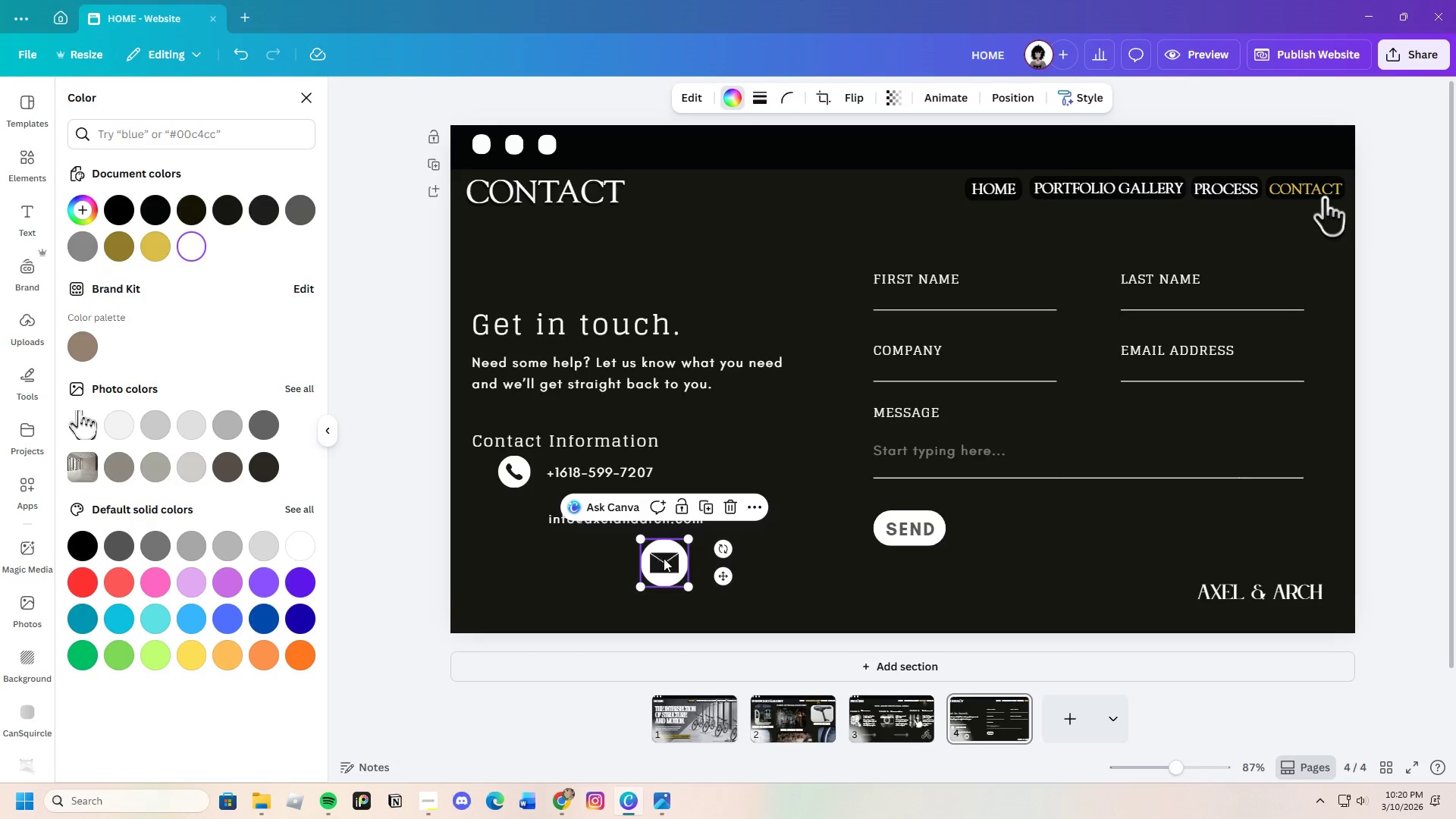 
left_click_drag(start_coordinate=[664, 558], to_coordinate=[507, 521])
 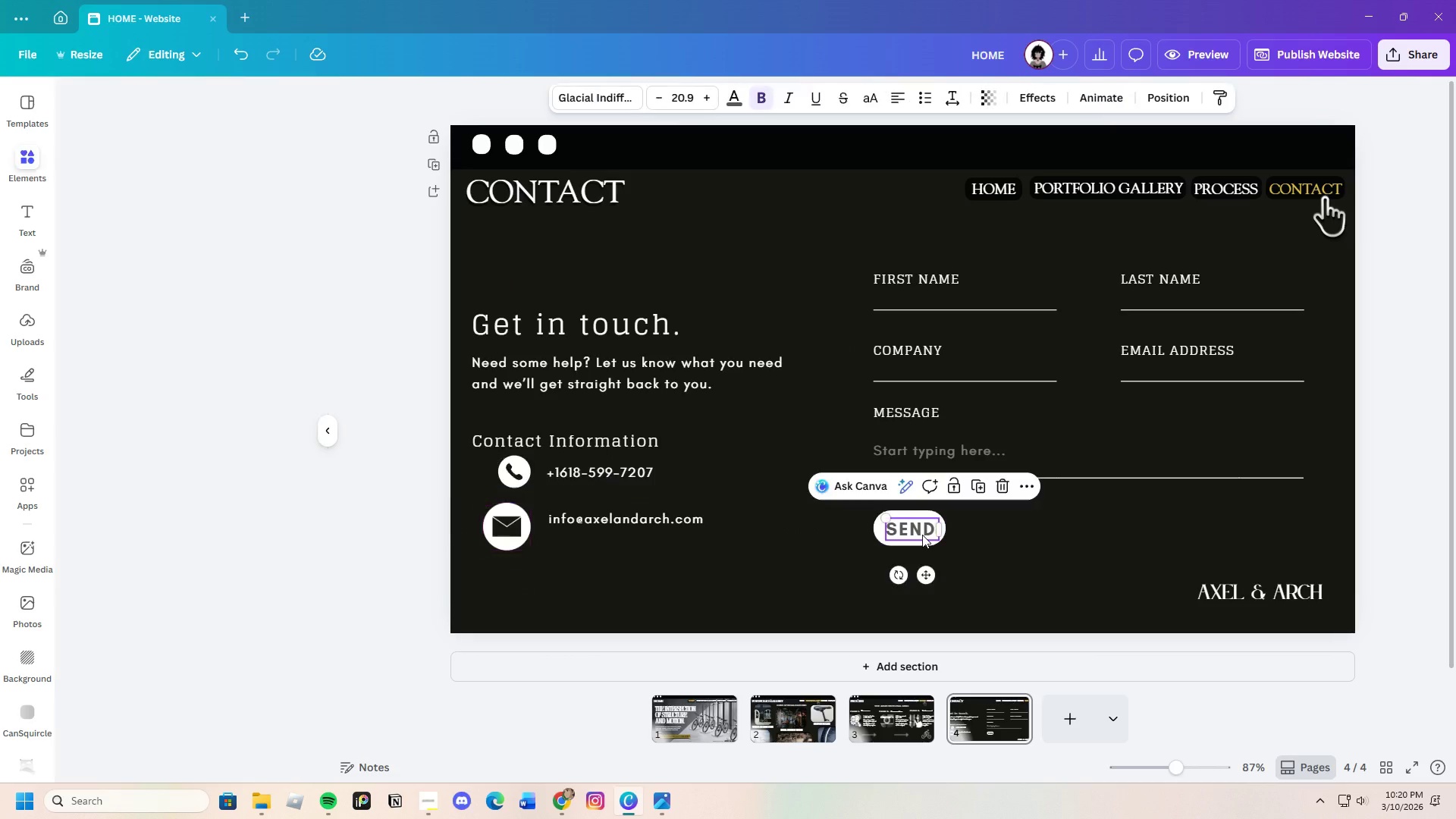 
double_click([922, 535])
 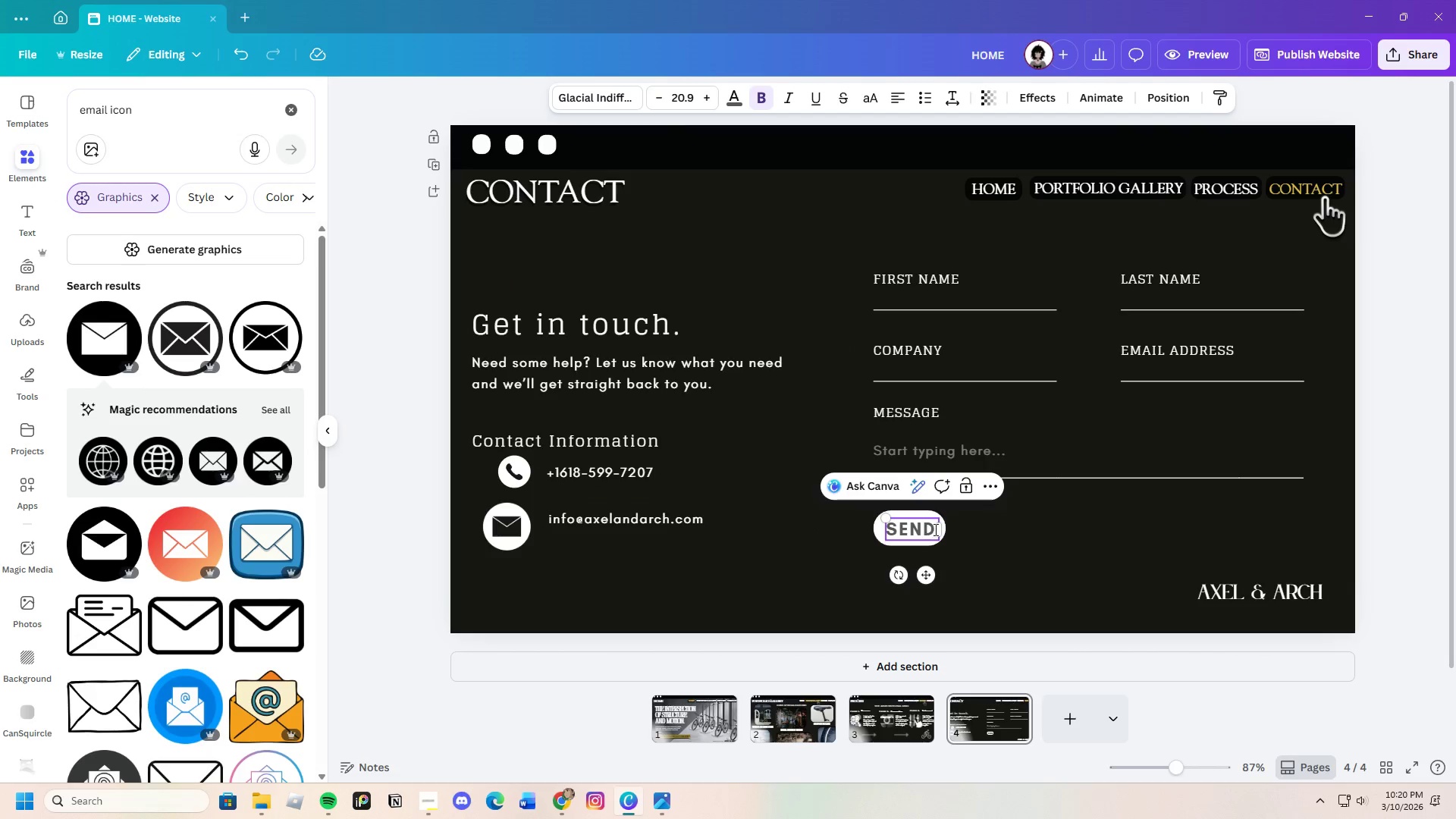 
left_click_drag(start_coordinate=[934, 529], to_coordinate=[891, 526])
 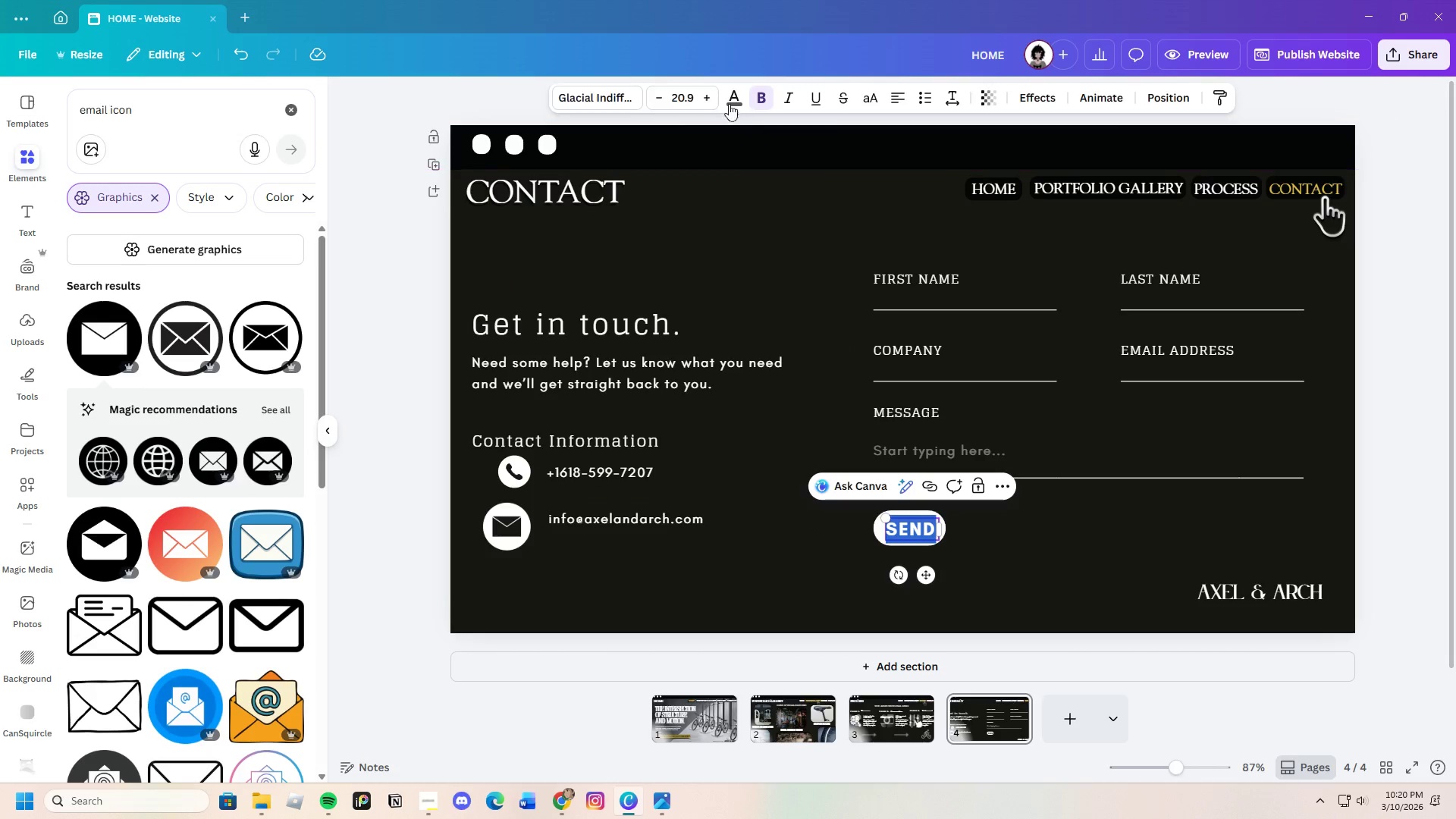 
left_click([725, 101])
 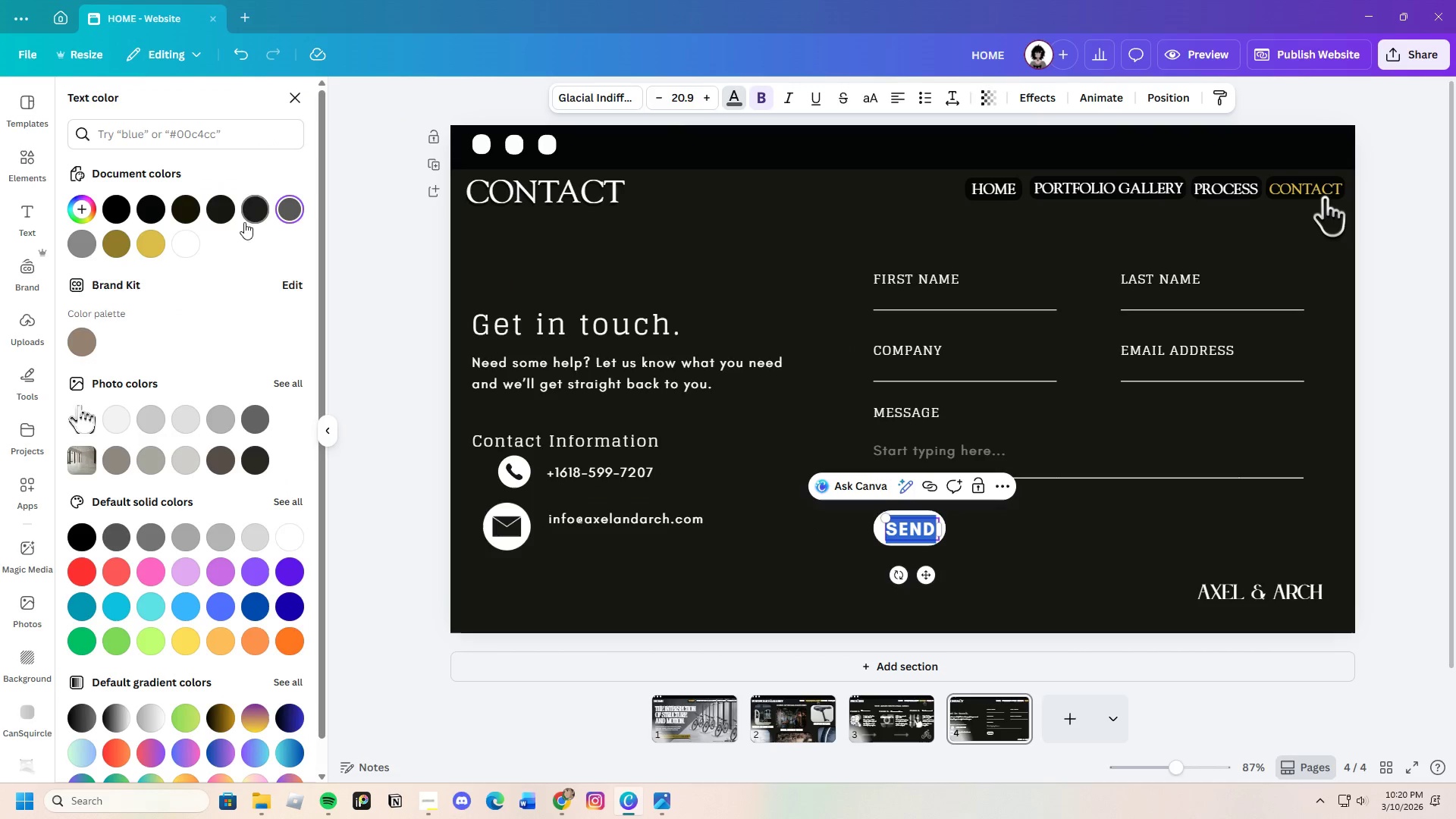 
left_click([220, 212])
 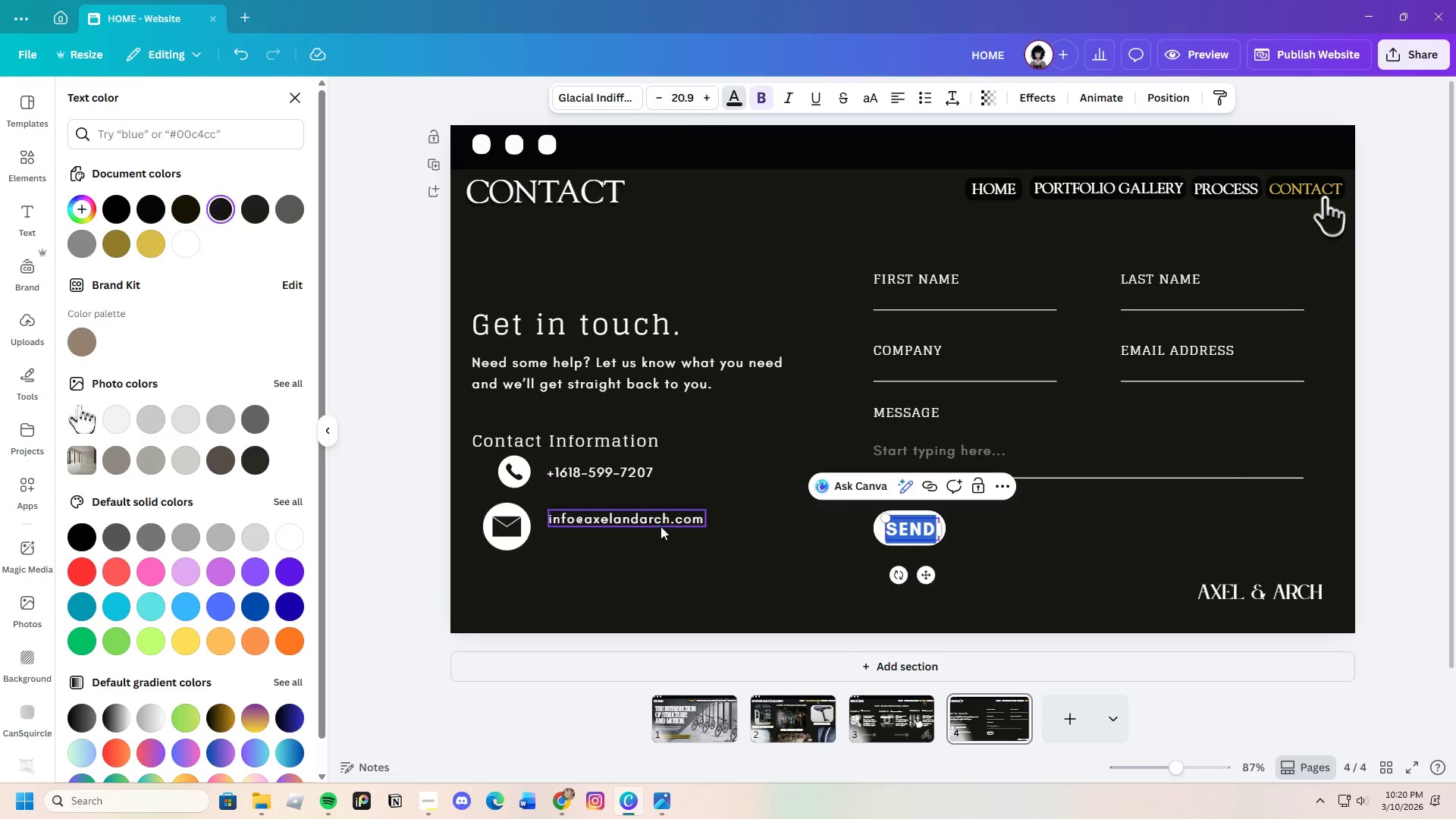 
left_click([783, 581])
 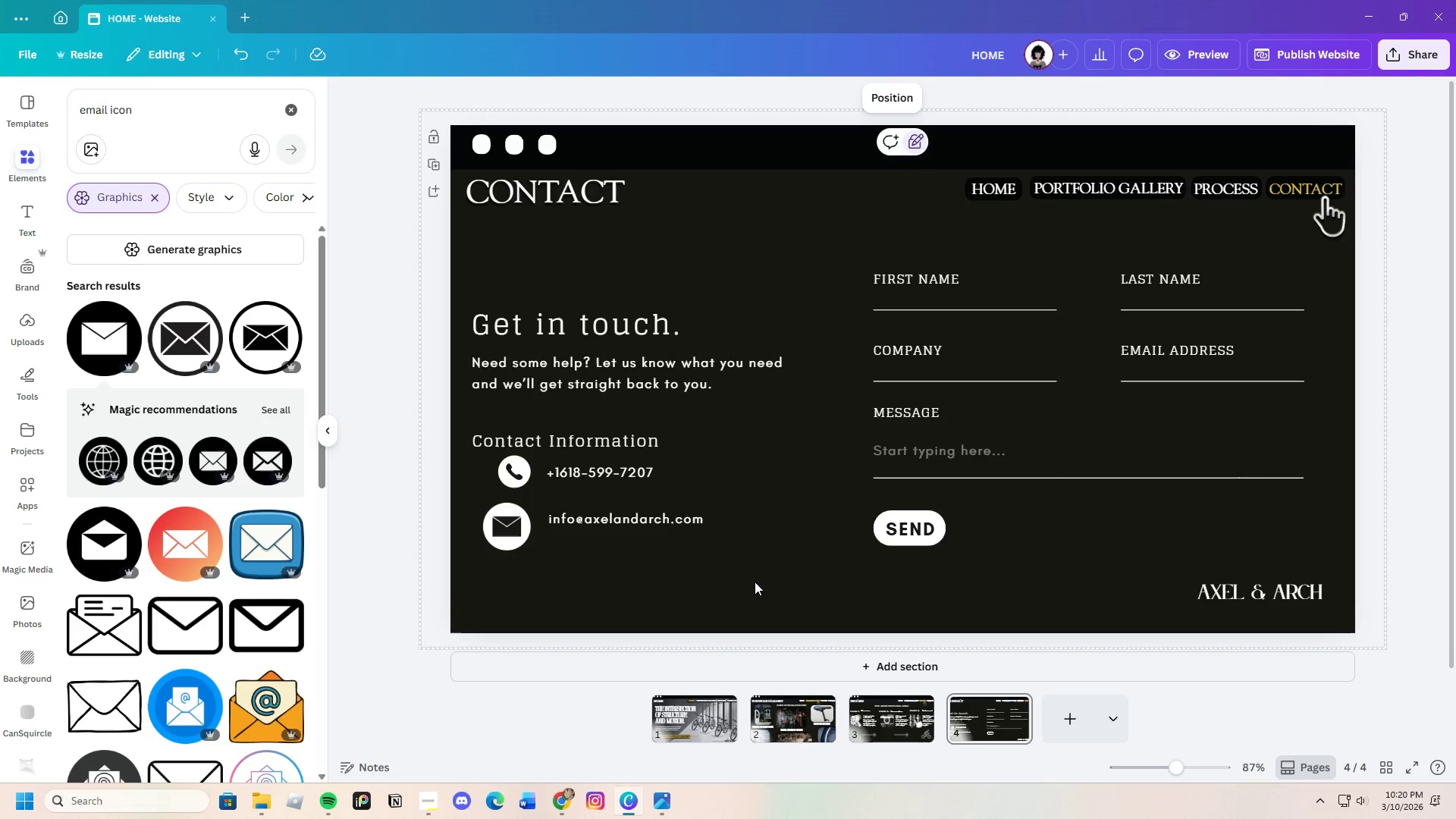 
left_click([497, 541])
 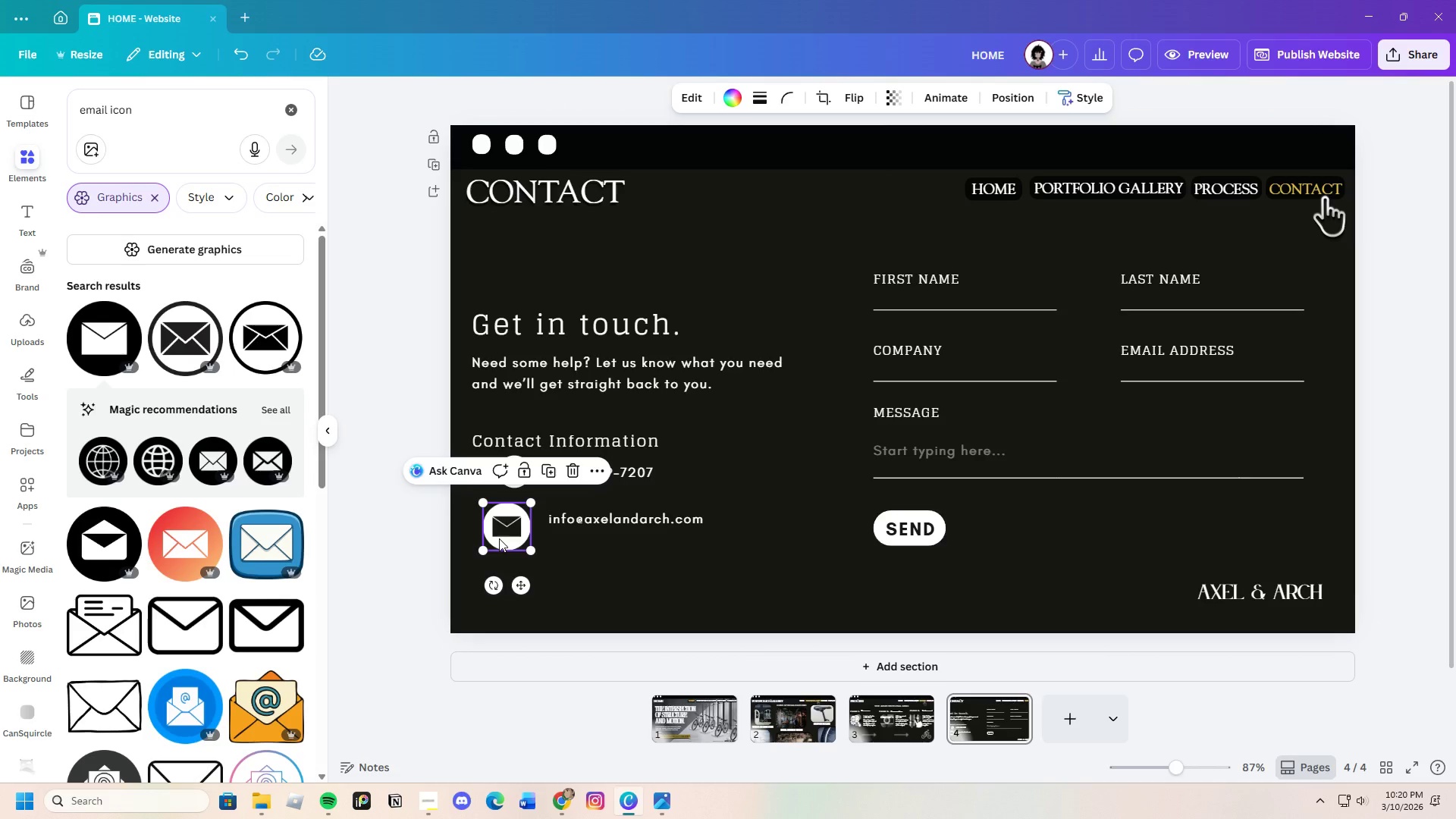 
left_click_drag(start_coordinate=[499, 538], to_coordinate=[513, 524])
 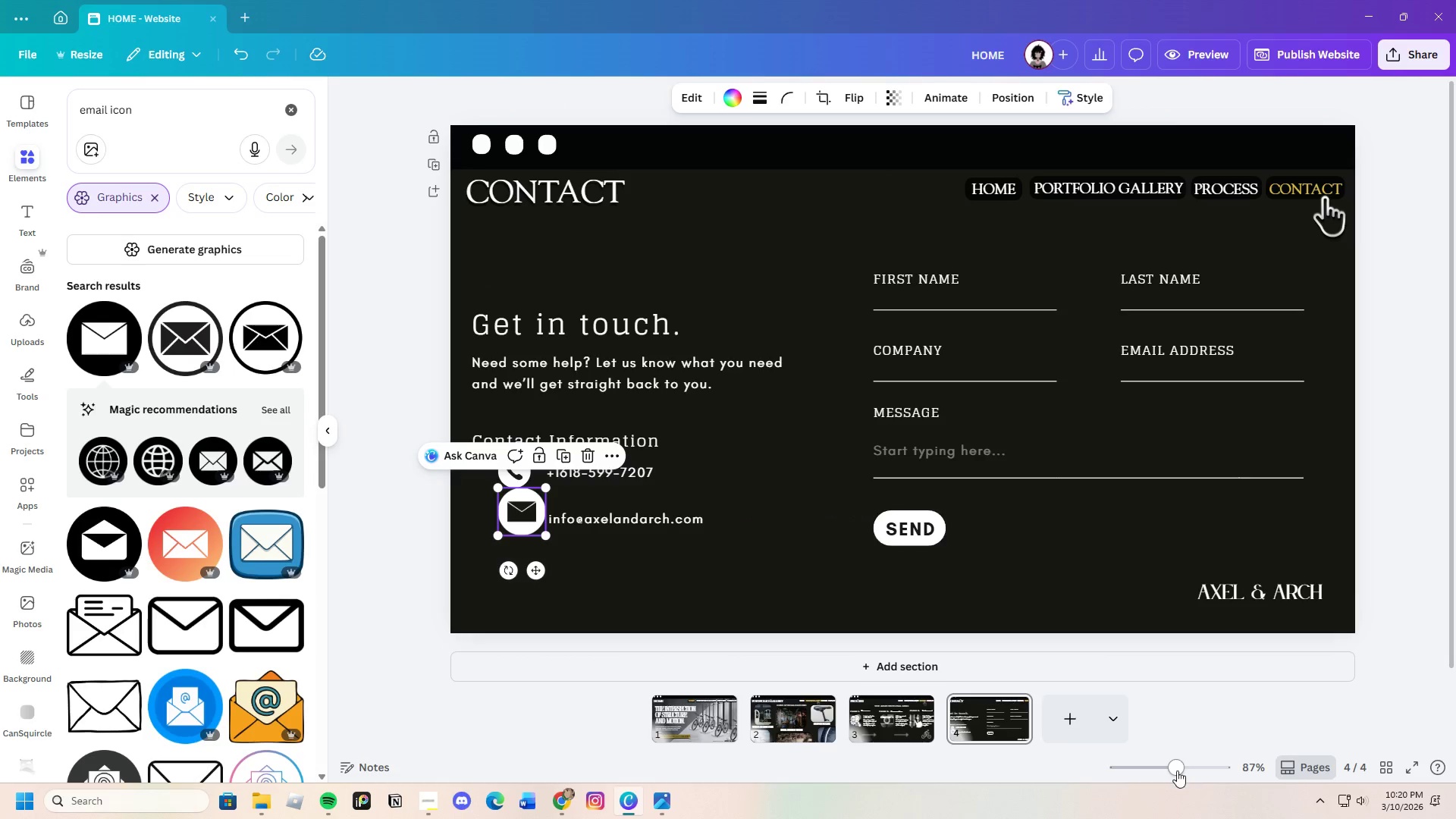 
left_click_drag(start_coordinate=[1173, 767], to_coordinate=[1181, 758])
 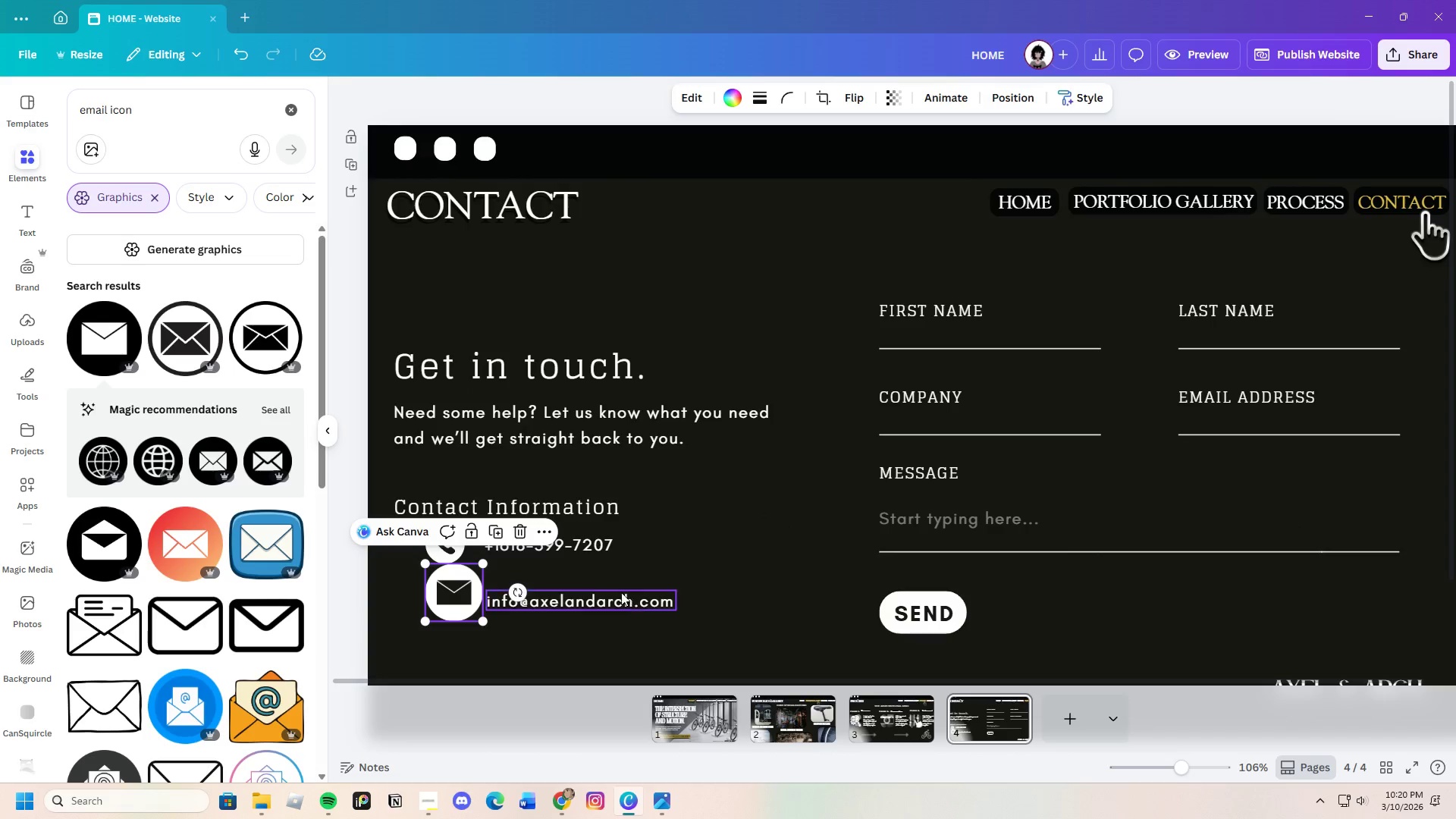 
scroll: coordinate [620, 588], scroll_direction: down, amount: 2.0
 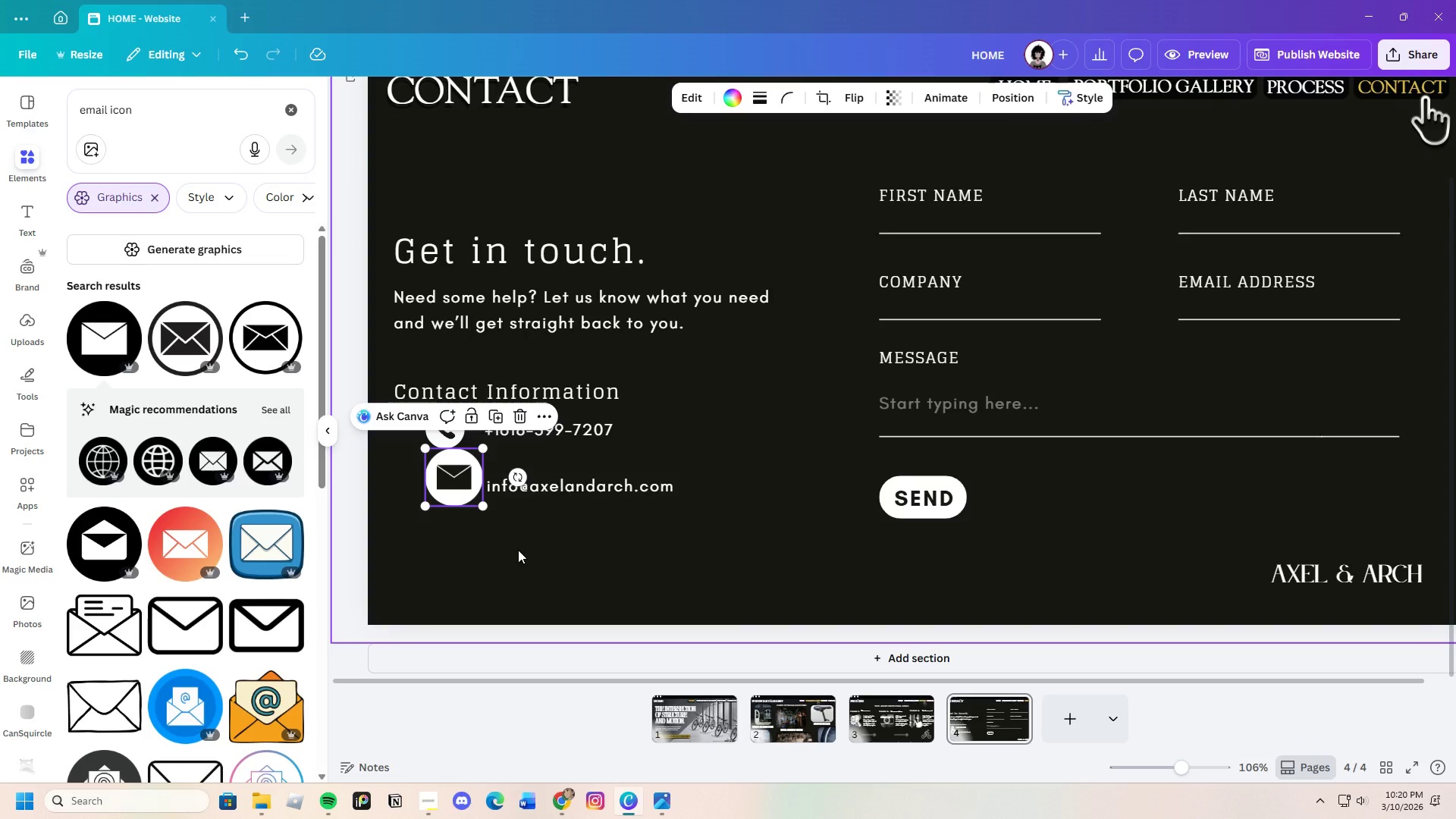 
left_click([518, 550])
 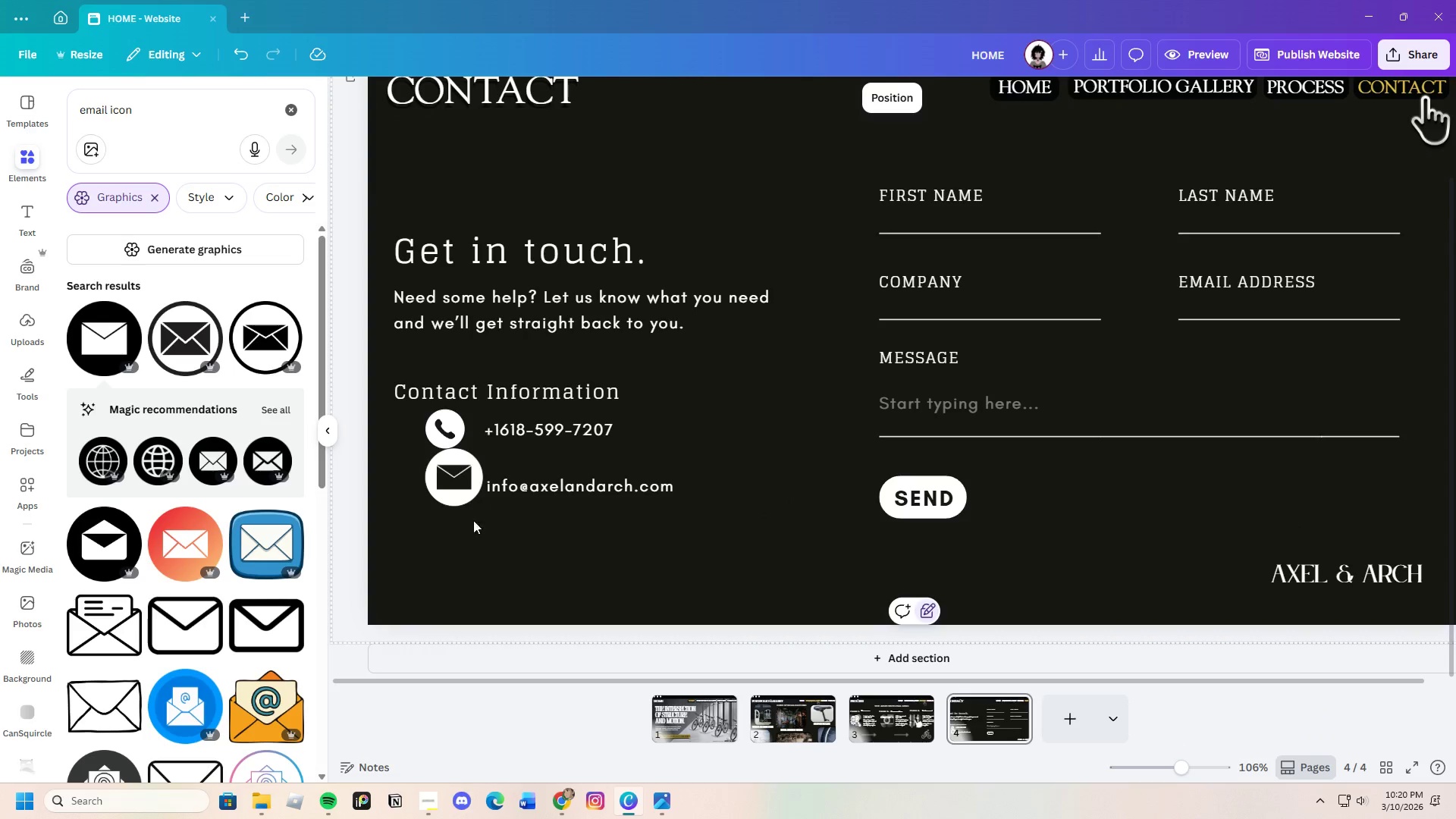 
left_click([457, 499])
 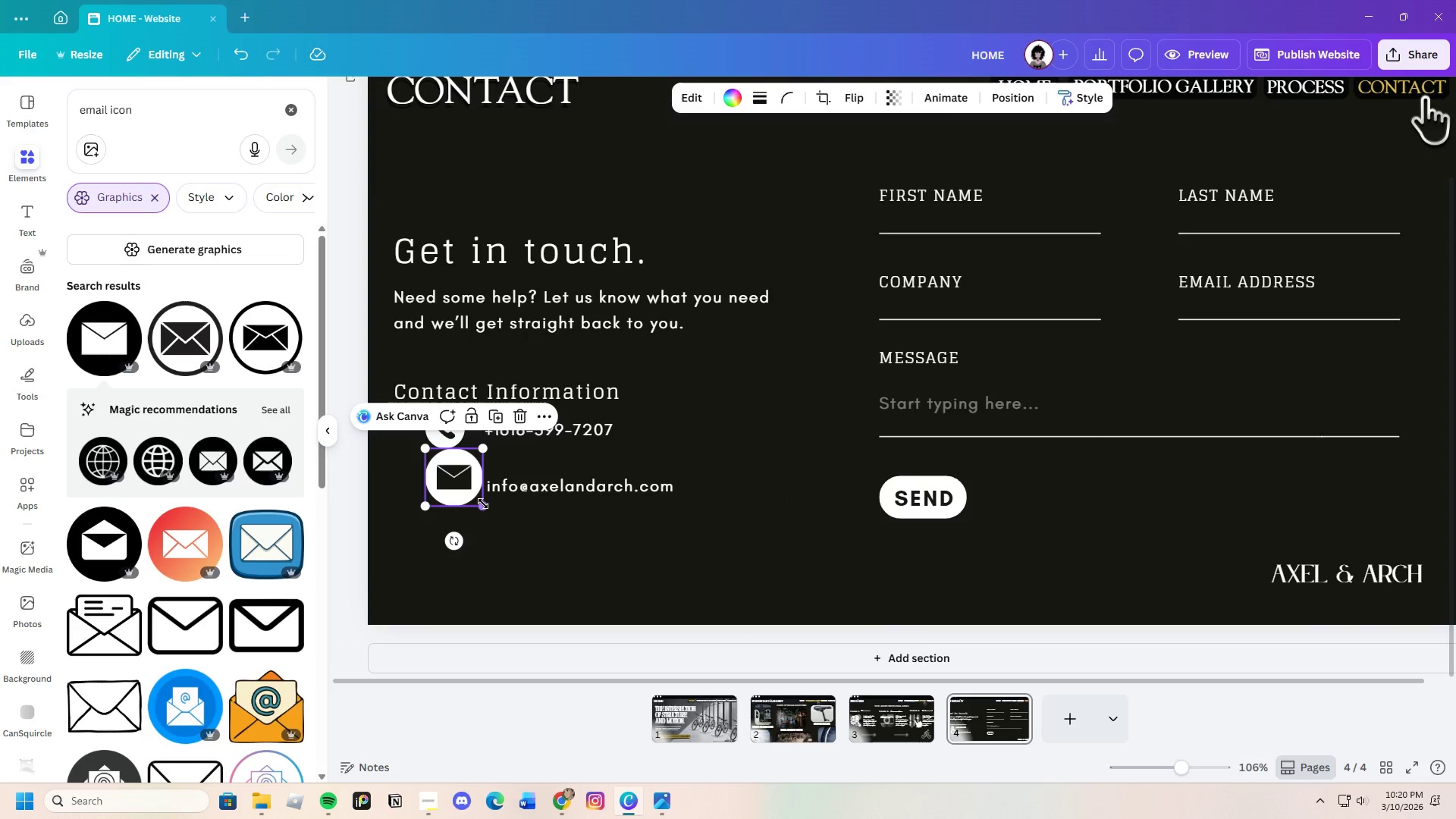 
left_click_drag(start_coordinate=[483, 504], to_coordinate=[466, 484])
 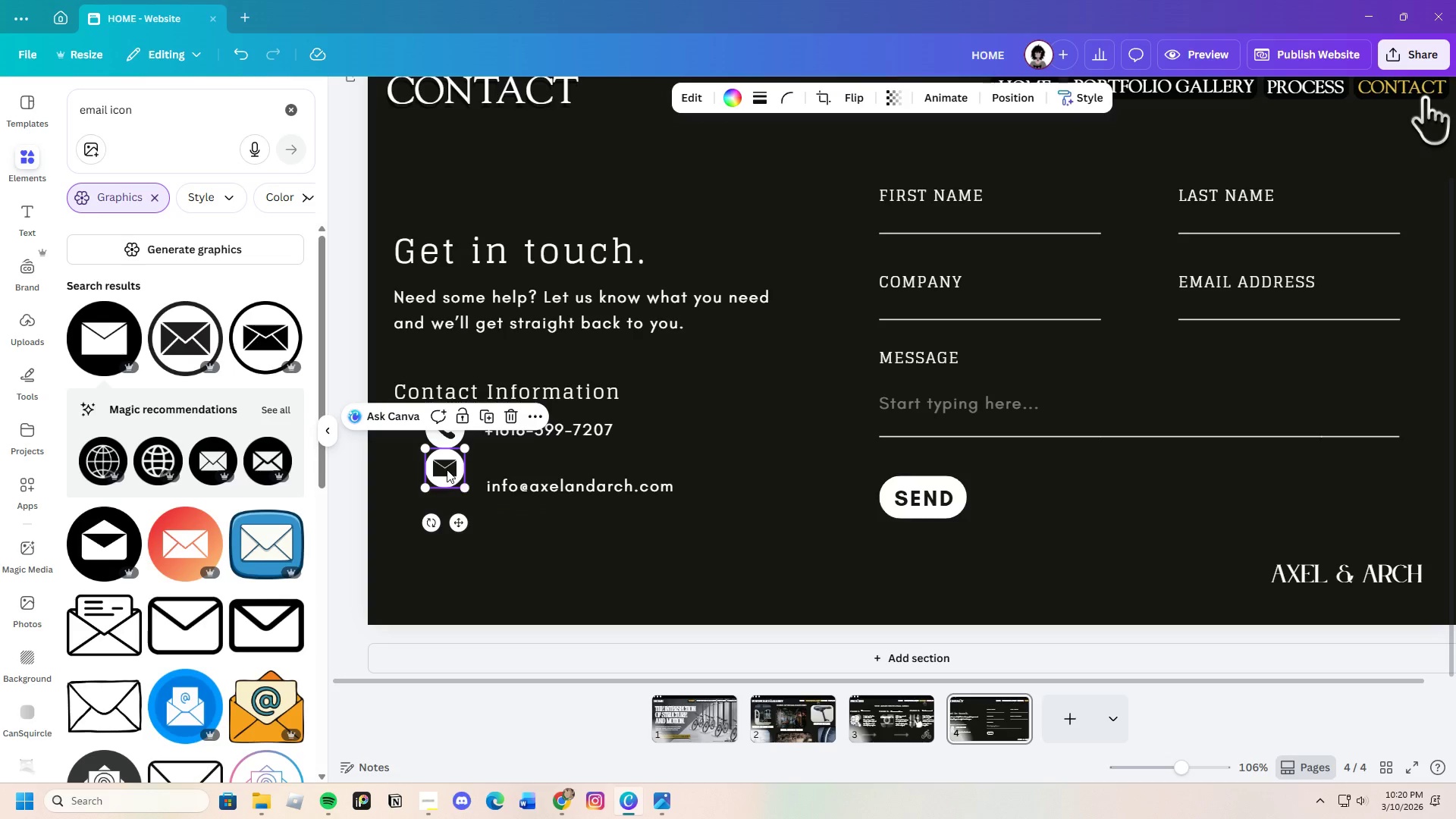 
left_click_drag(start_coordinate=[447, 469], to_coordinate=[446, 431])
 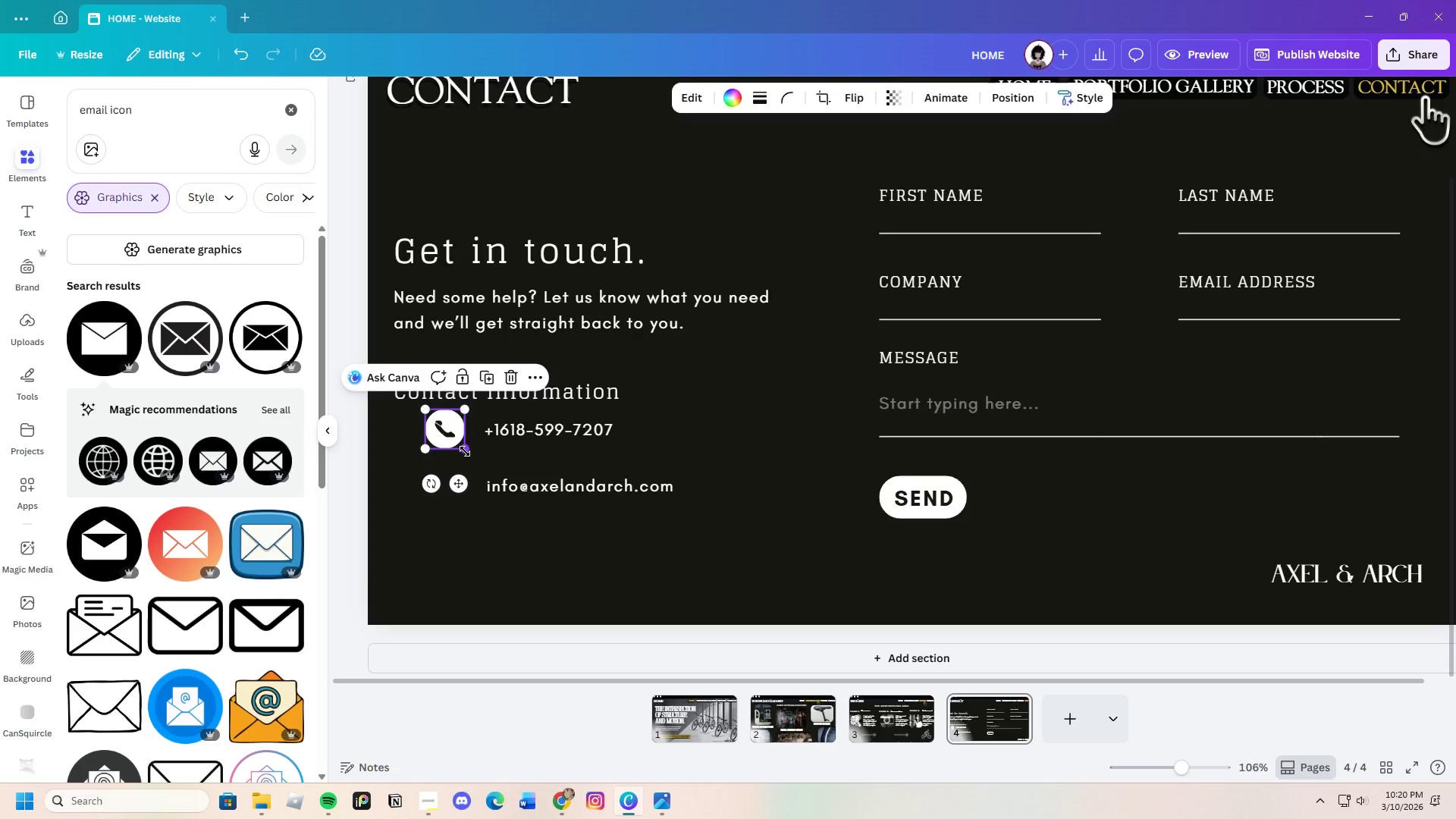 
left_click_drag(start_coordinate=[465, 451], to_coordinate=[461, 448])
 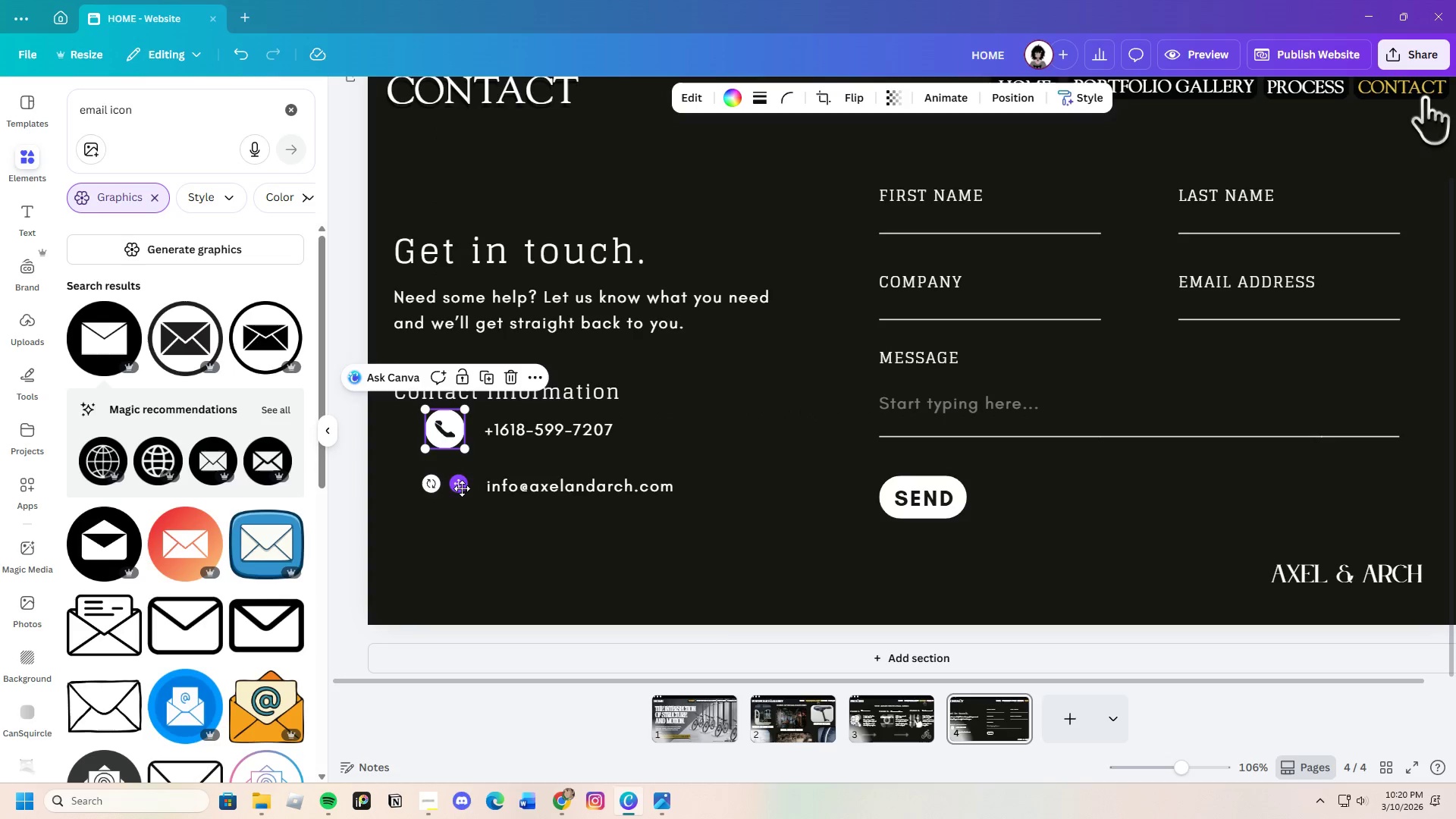 
left_click_drag(start_coordinate=[462, 488], to_coordinate=[460, 548])
 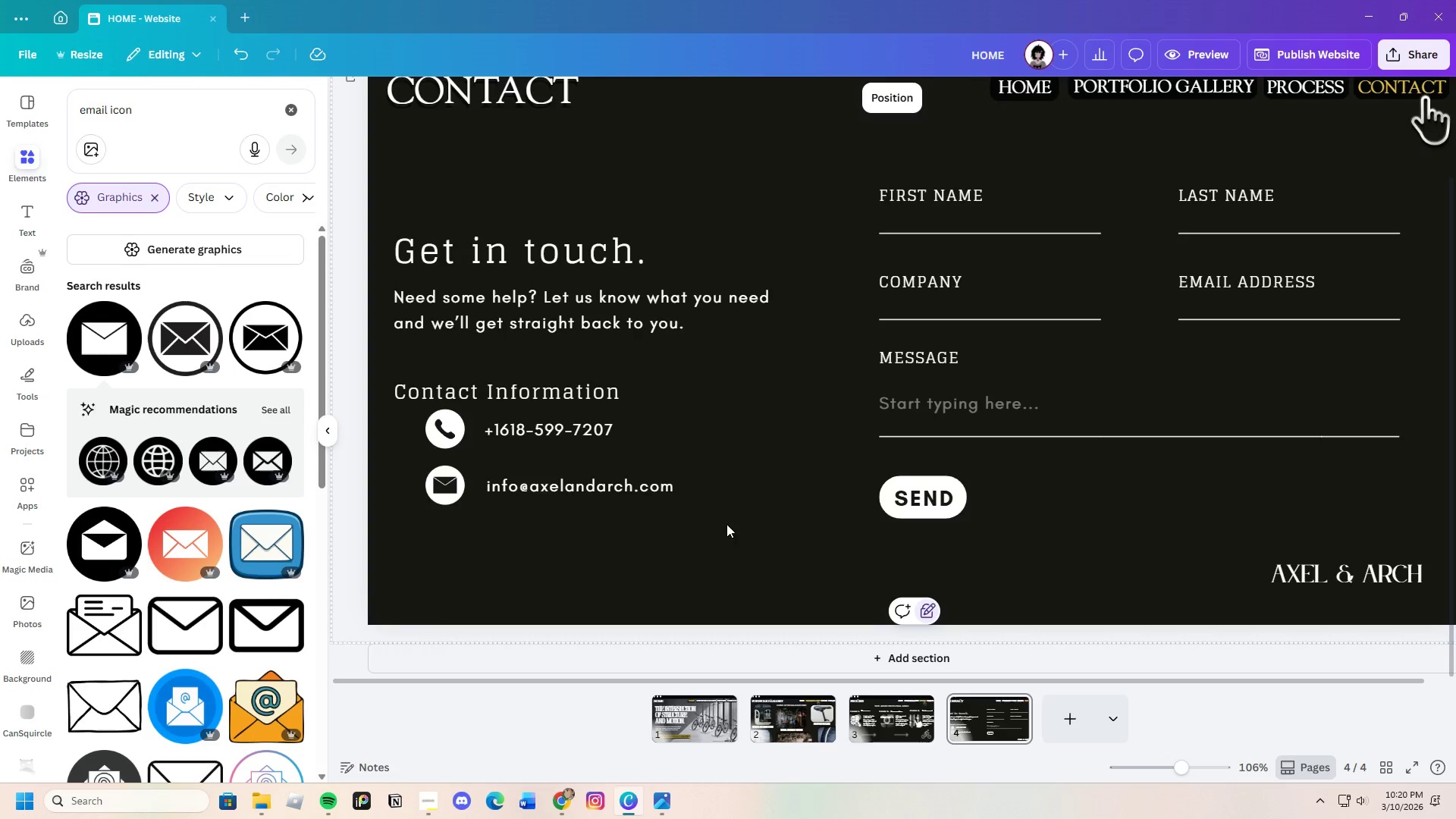 
left_click_drag(start_coordinate=[400, 466], to_coordinate=[695, 516])
 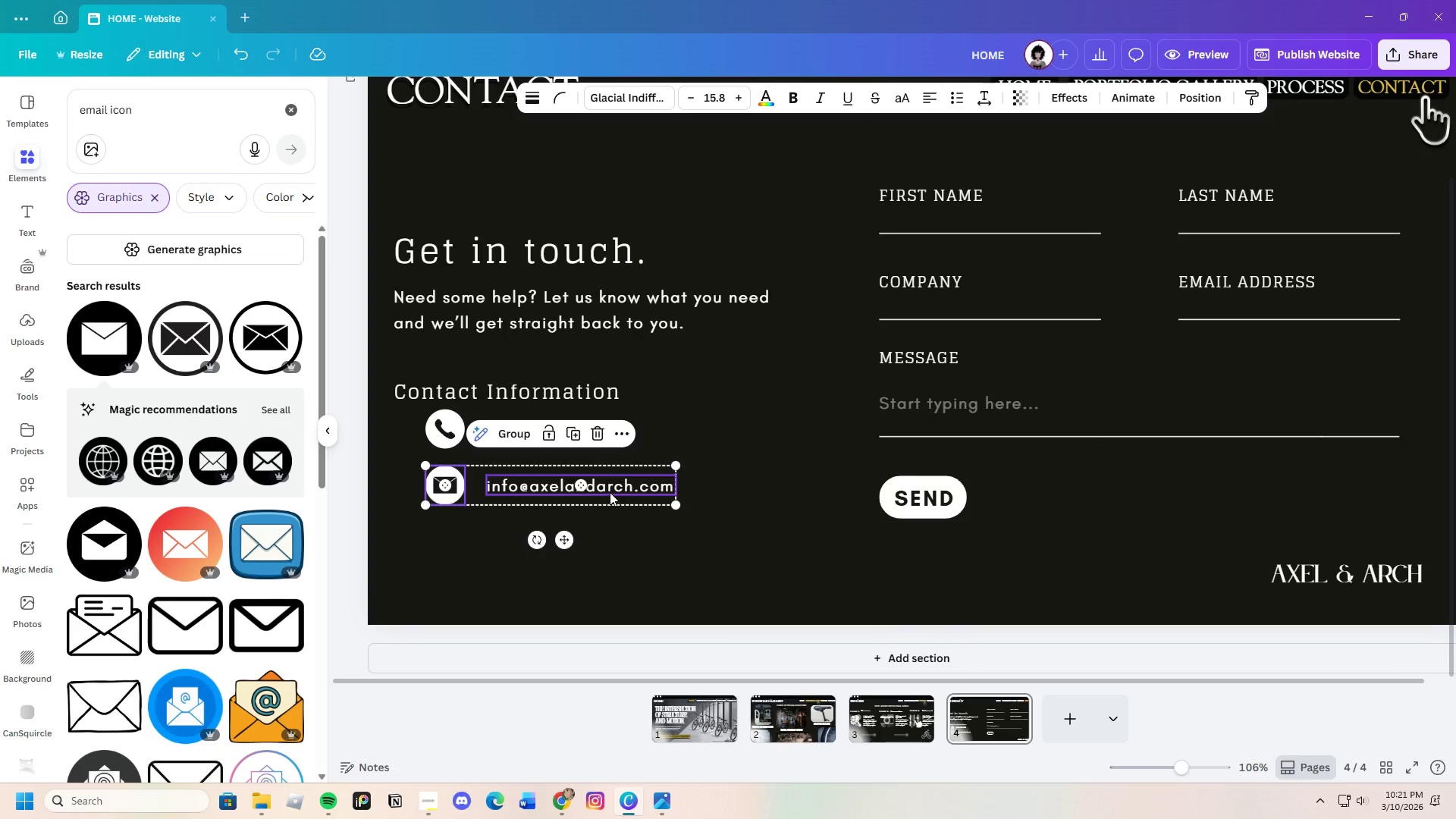 
left_click_drag(start_coordinate=[610, 492], to_coordinate=[607, 482])
 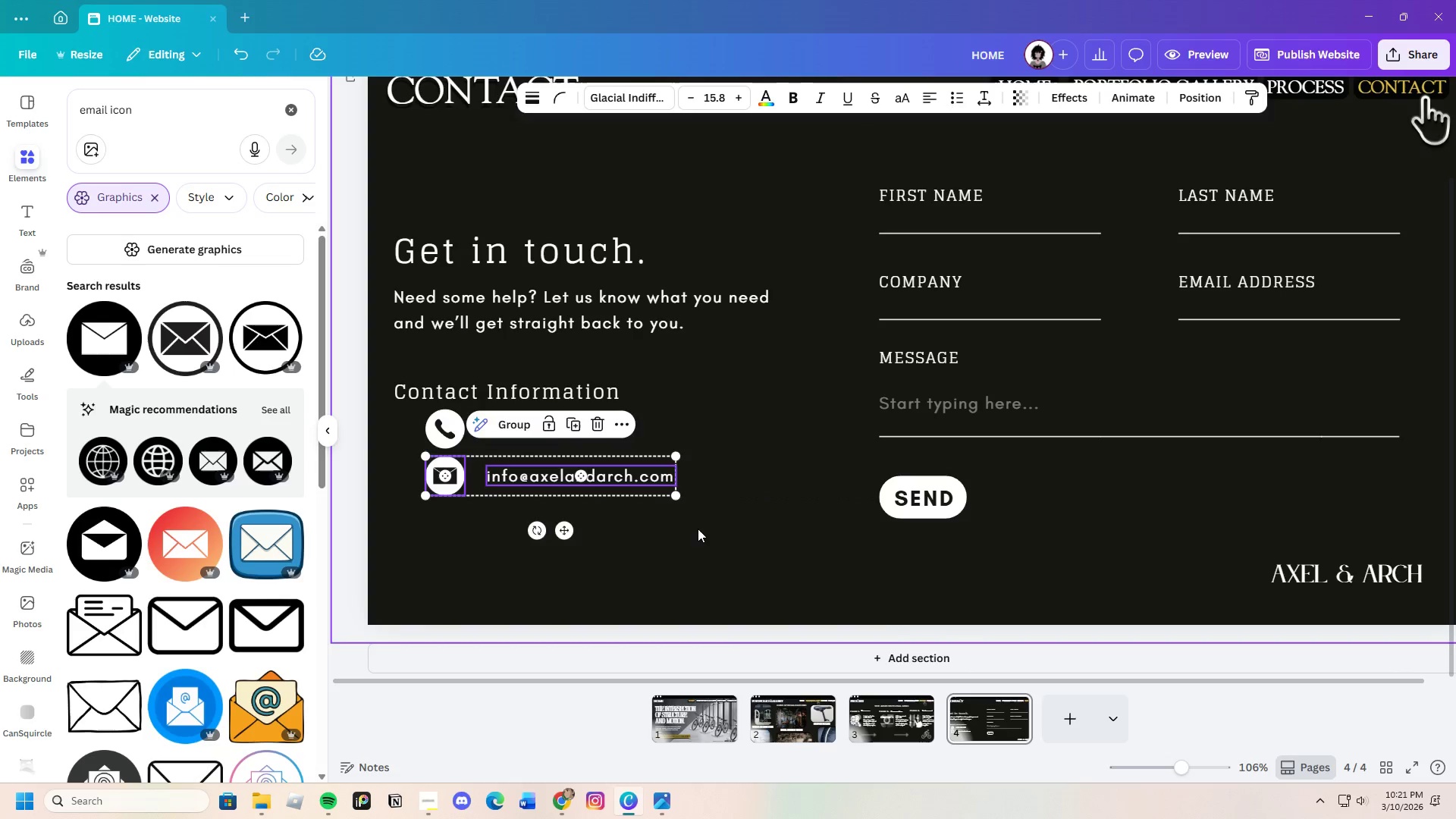 
left_click([698, 529])
 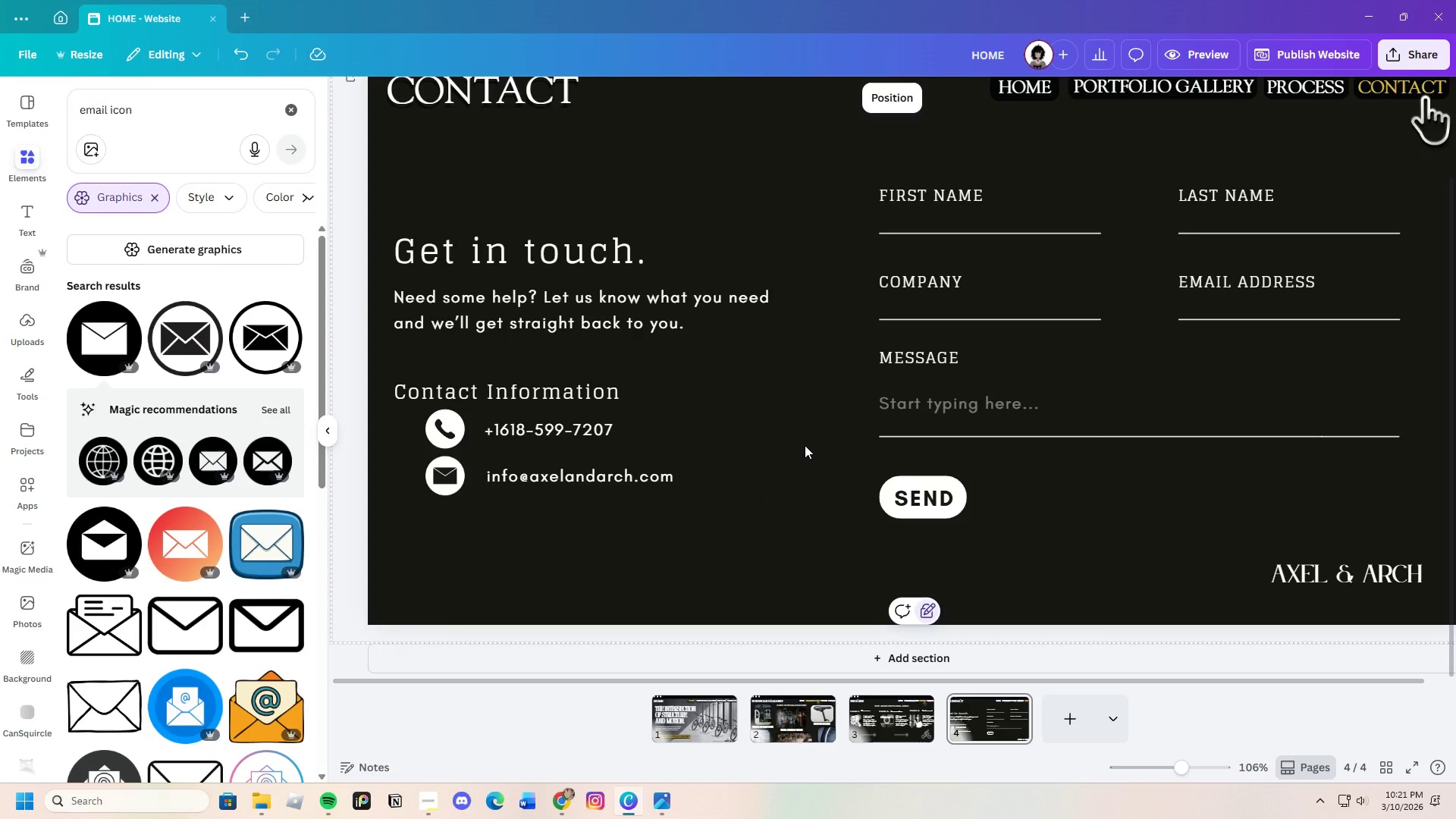 
left_click_drag(start_coordinate=[604, 478], to_coordinate=[598, 479])
 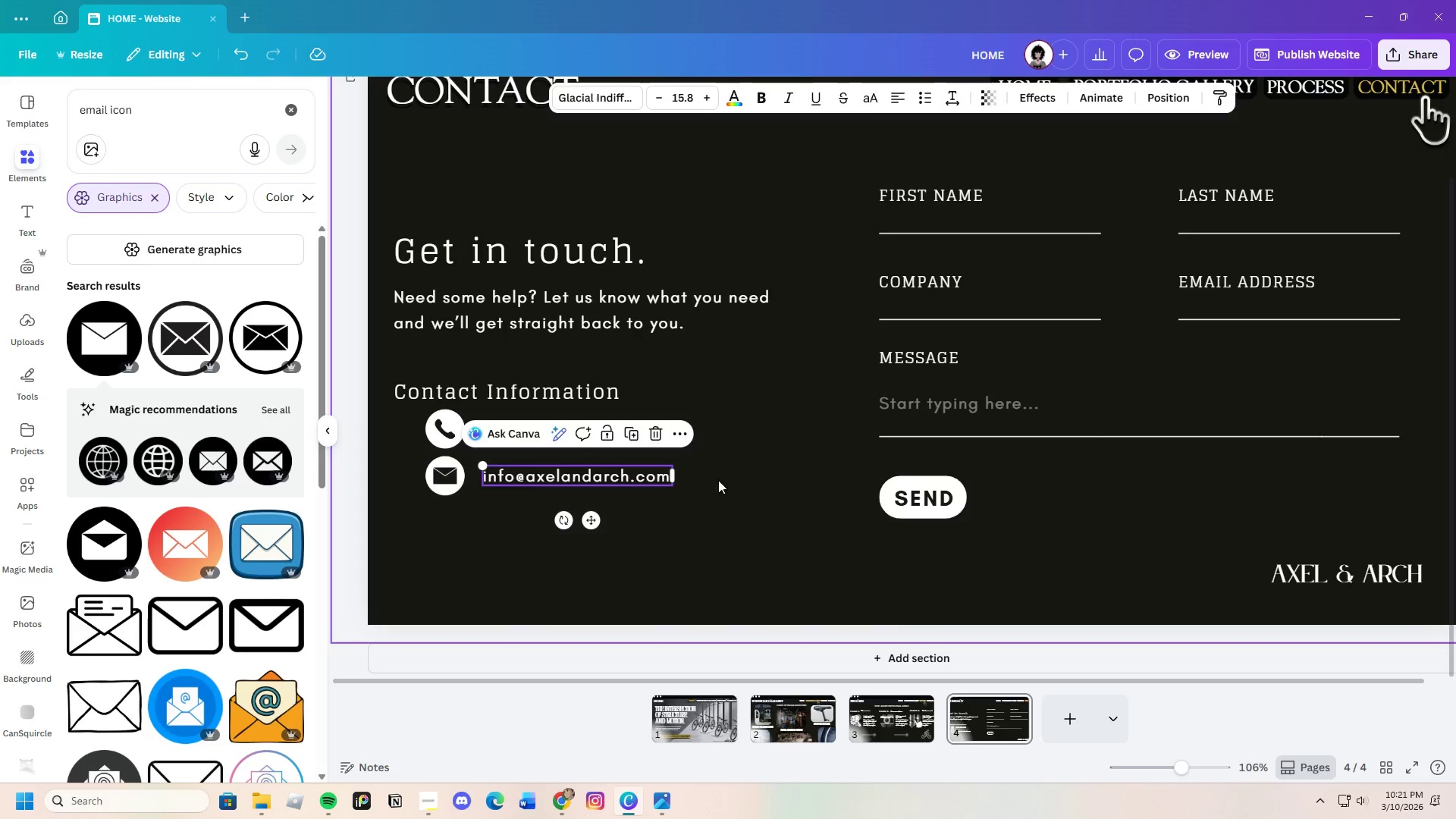 
left_click([718, 480])
 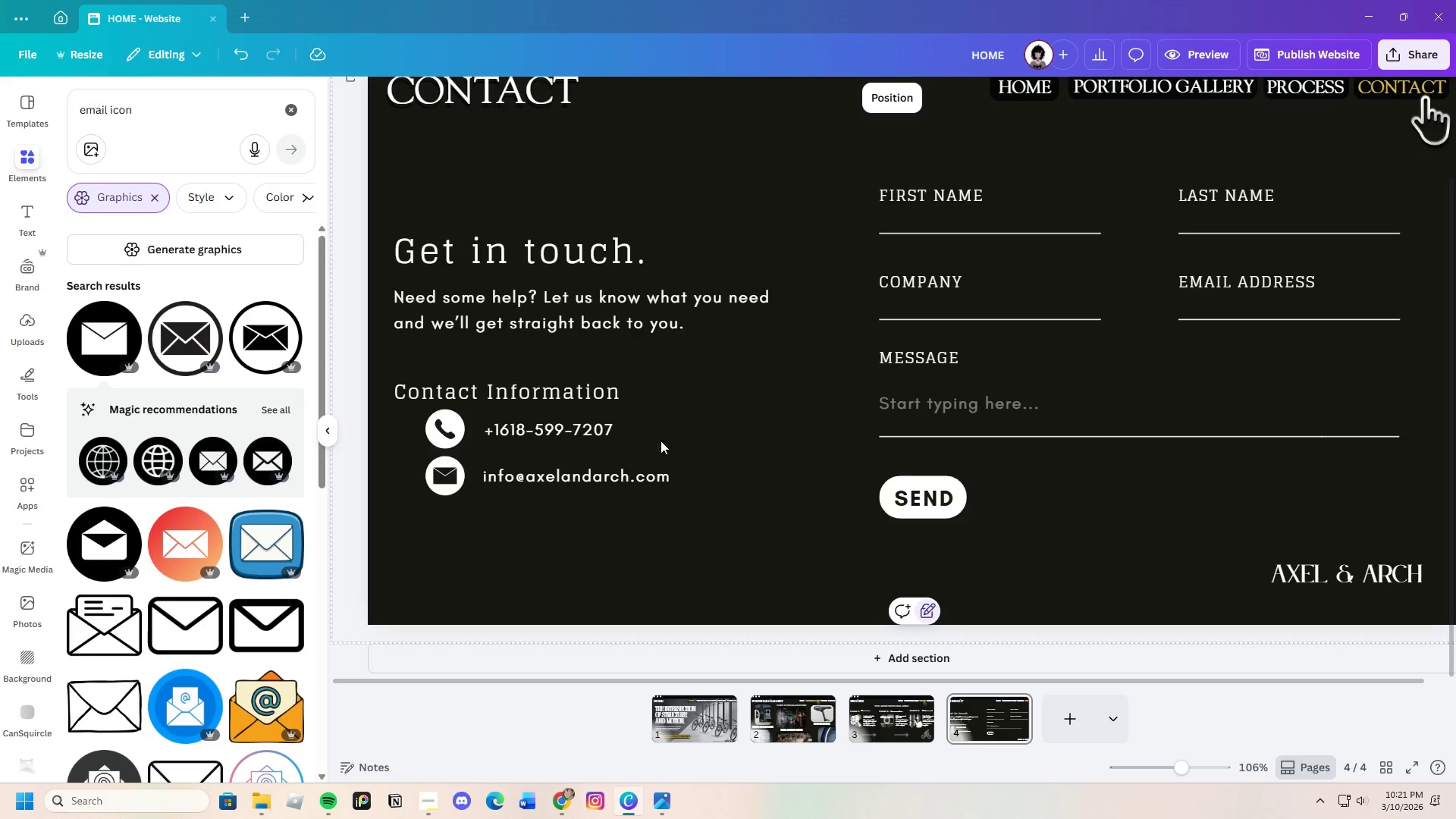 
left_click([464, 394])
 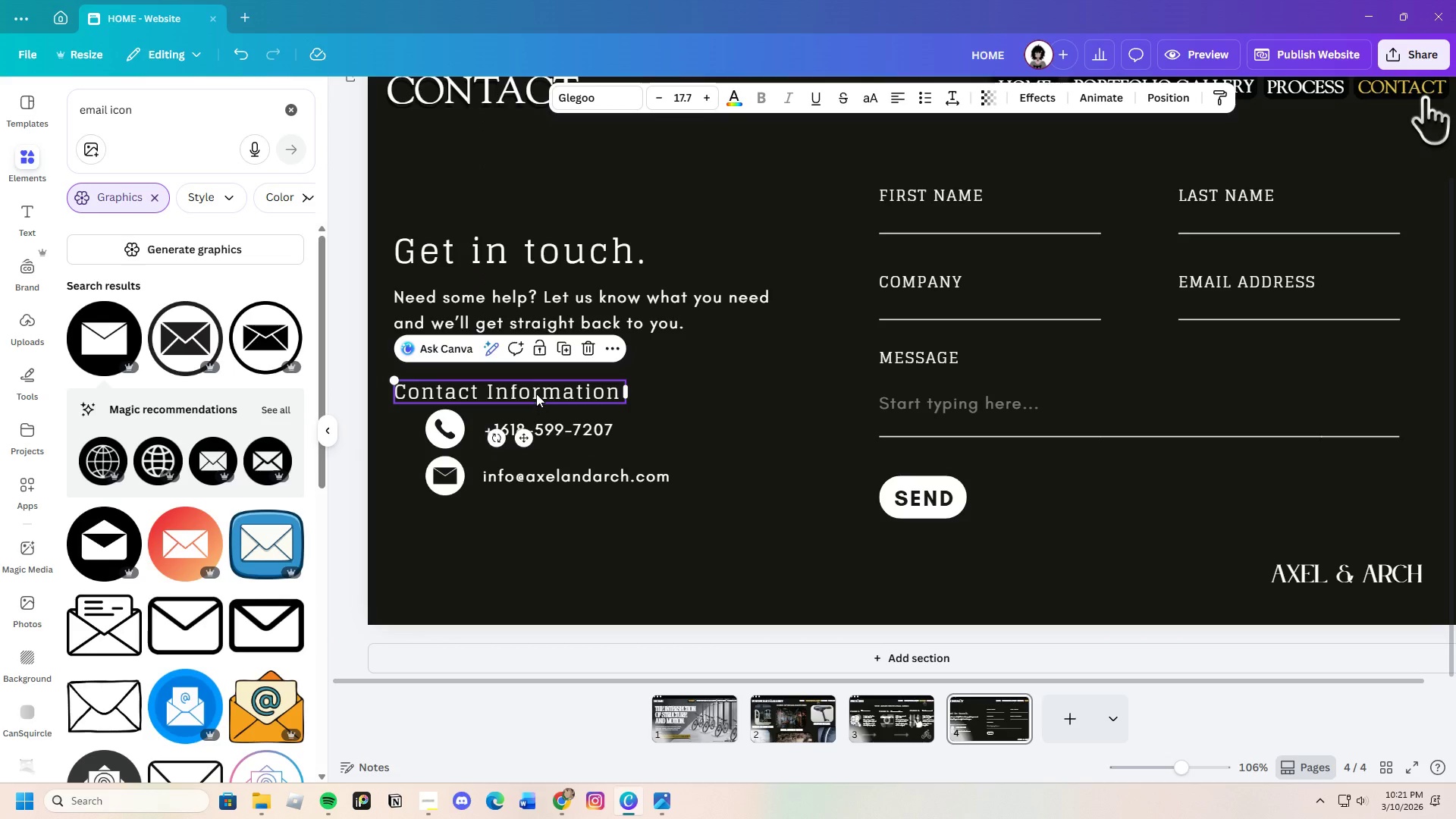 
left_click_drag(start_coordinate=[536, 393], to_coordinate=[538, 386])
 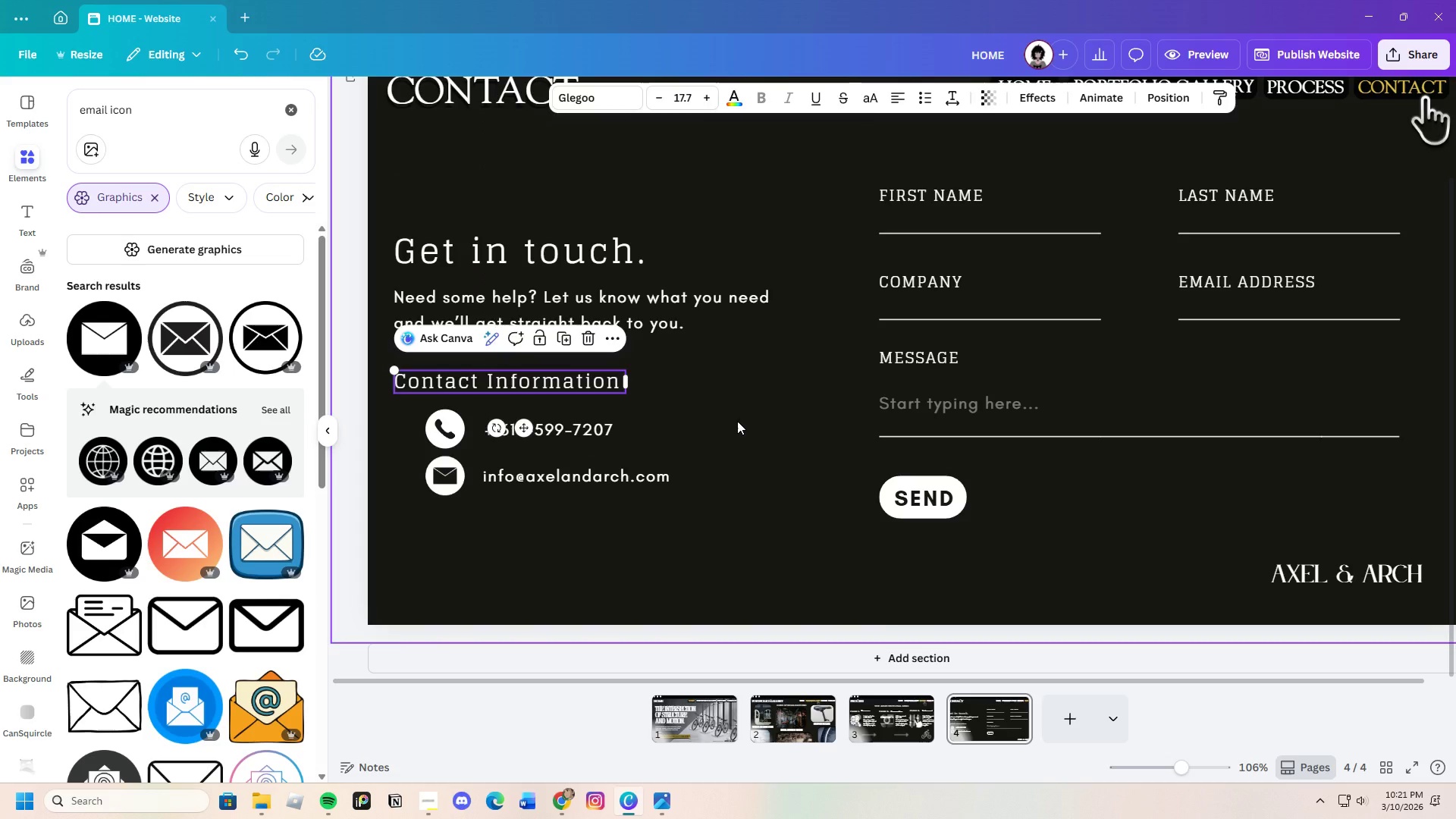 
left_click([737, 421])
 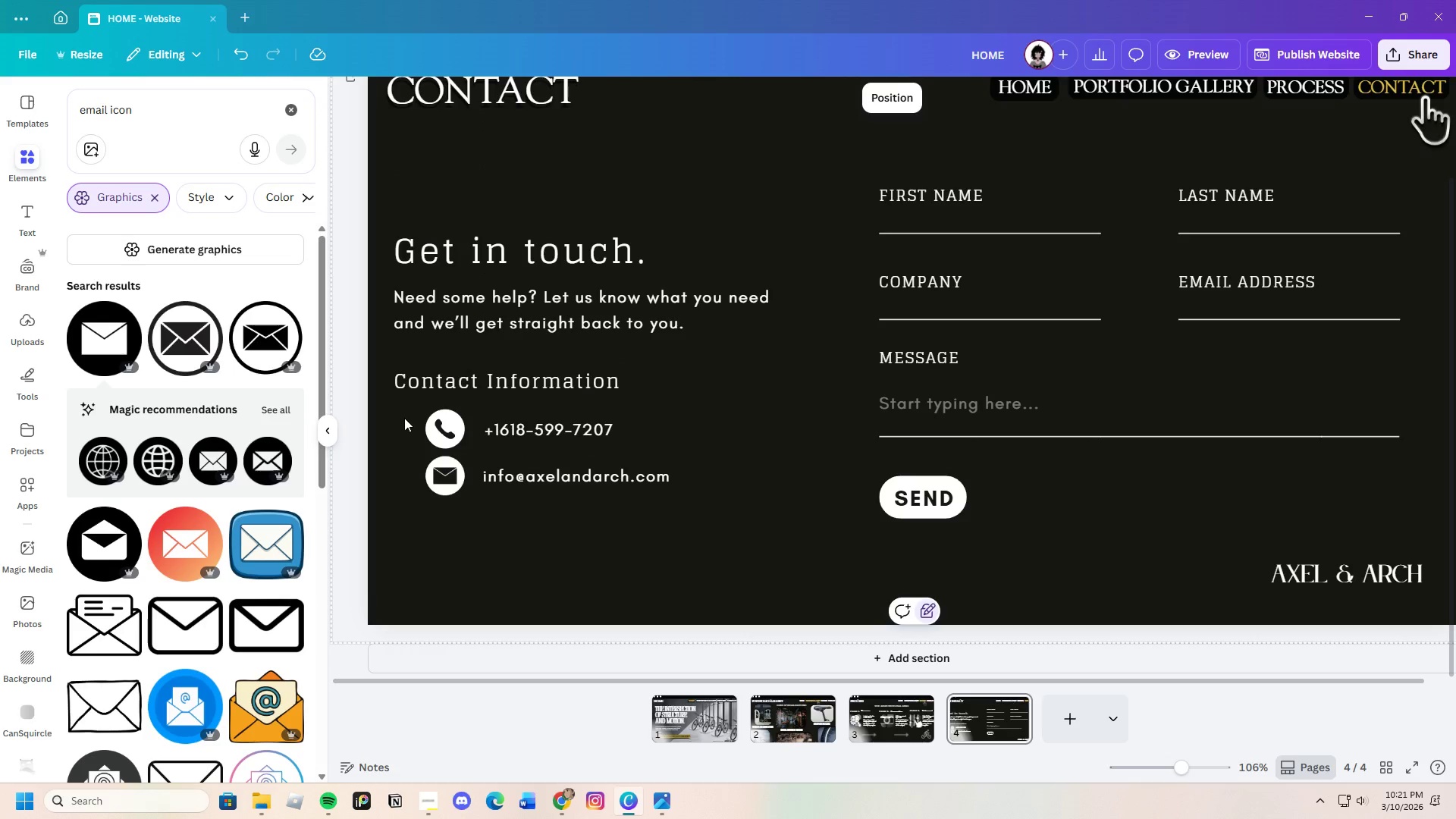 
left_click_drag(start_coordinate=[406, 414], to_coordinate=[686, 501])
 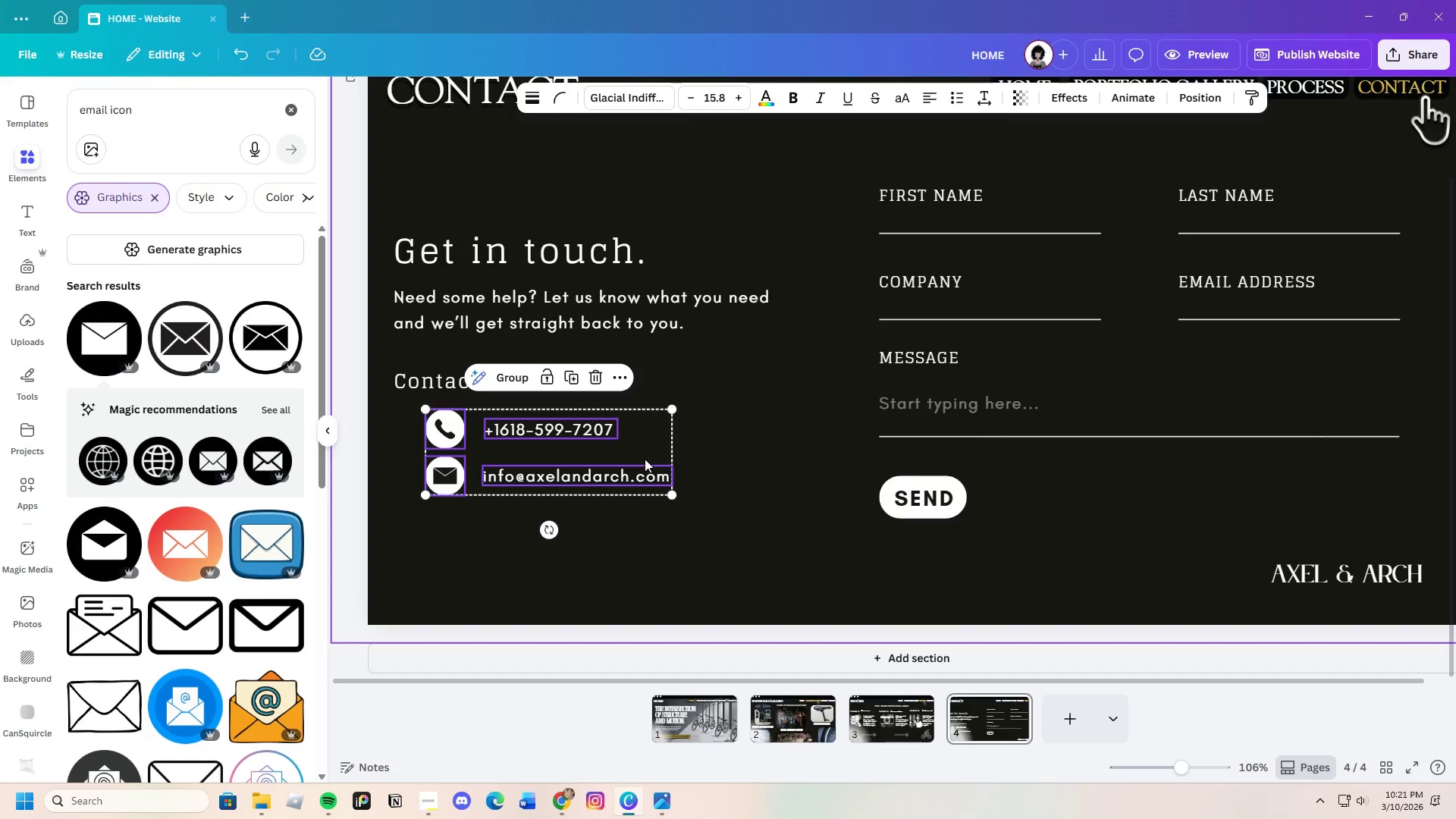 
left_click_drag(start_coordinate=[645, 459], to_coordinate=[613, 457])
 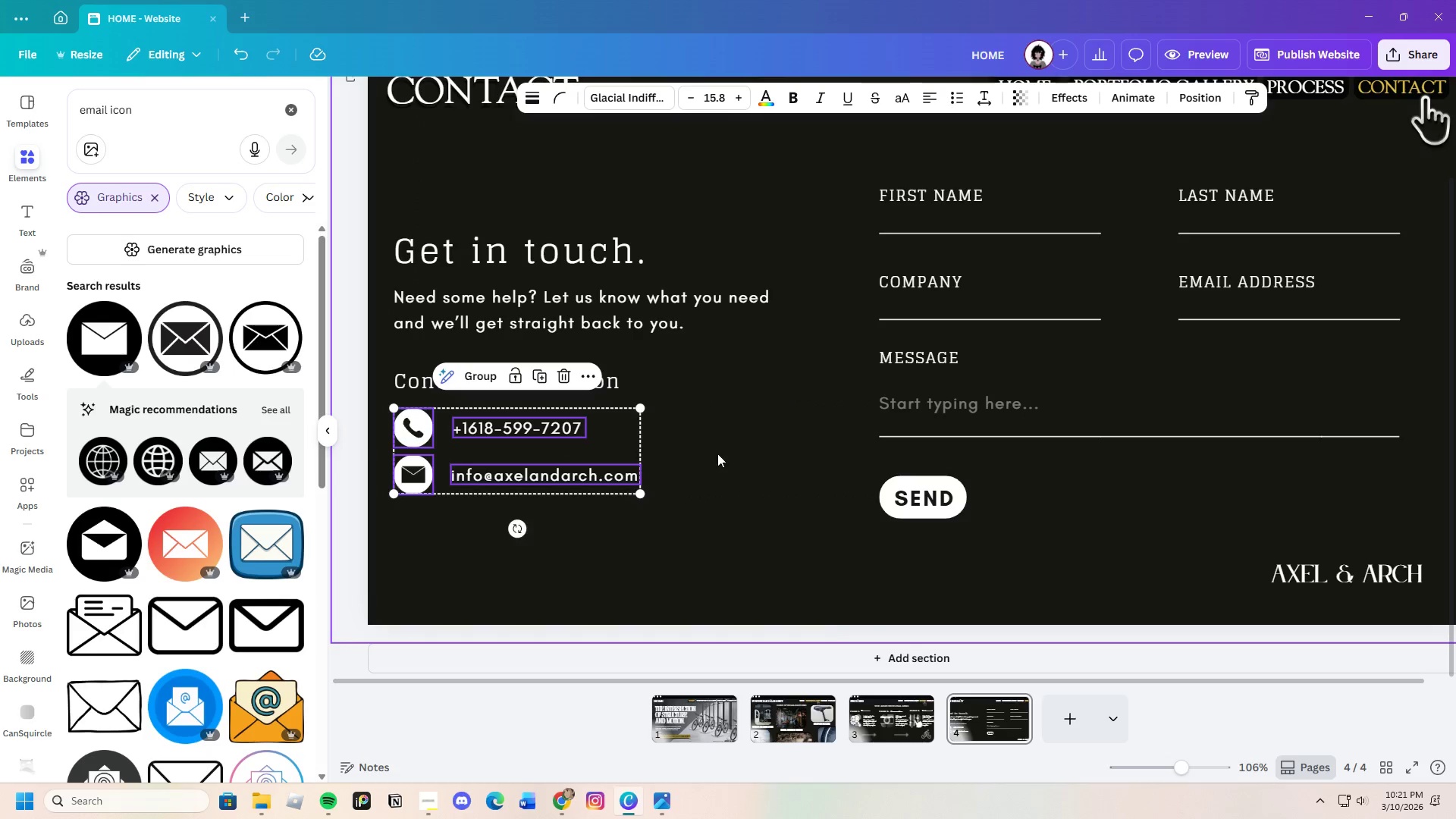 
left_click([717, 453])
 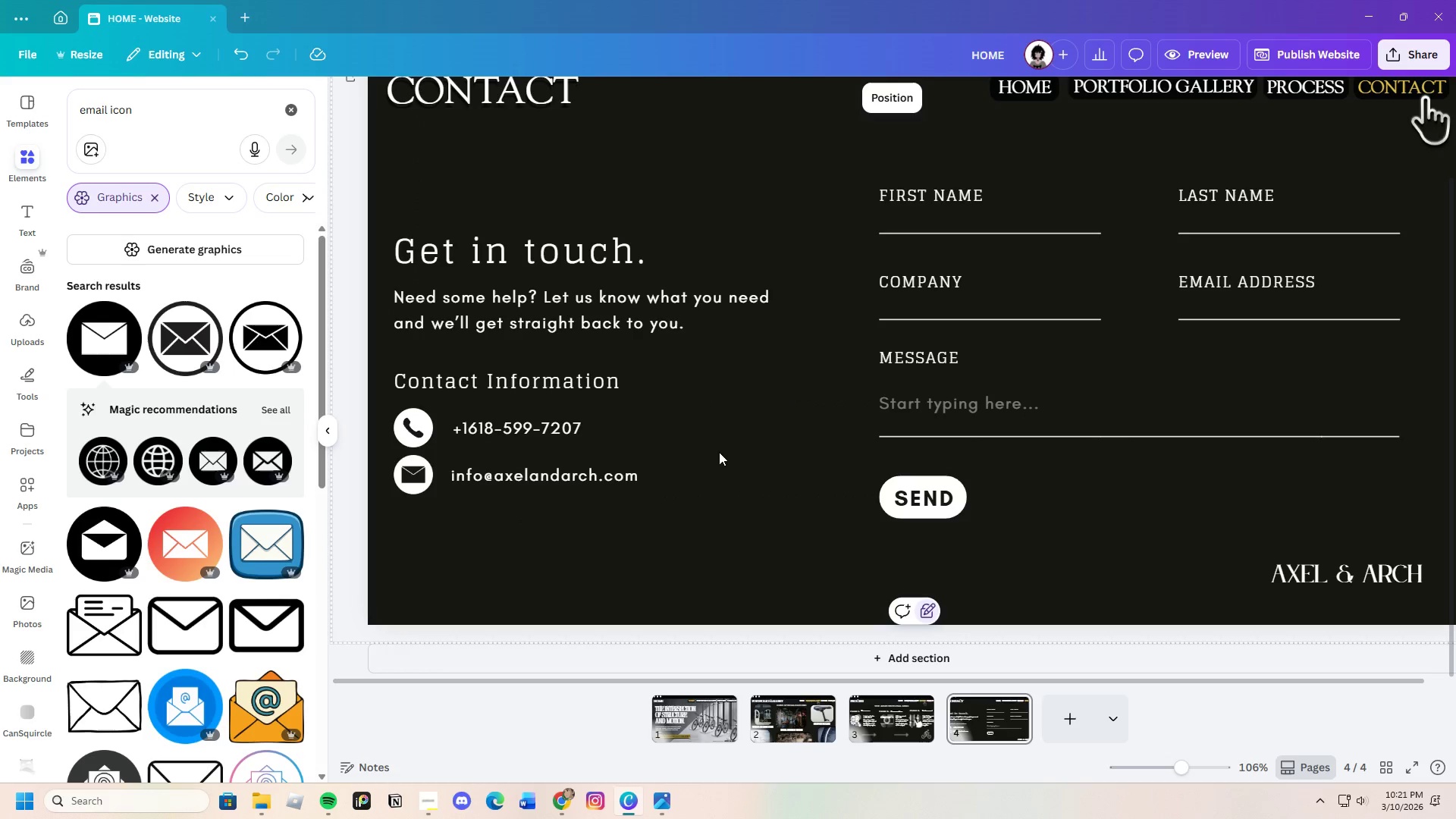 
left_click([519, 421])
 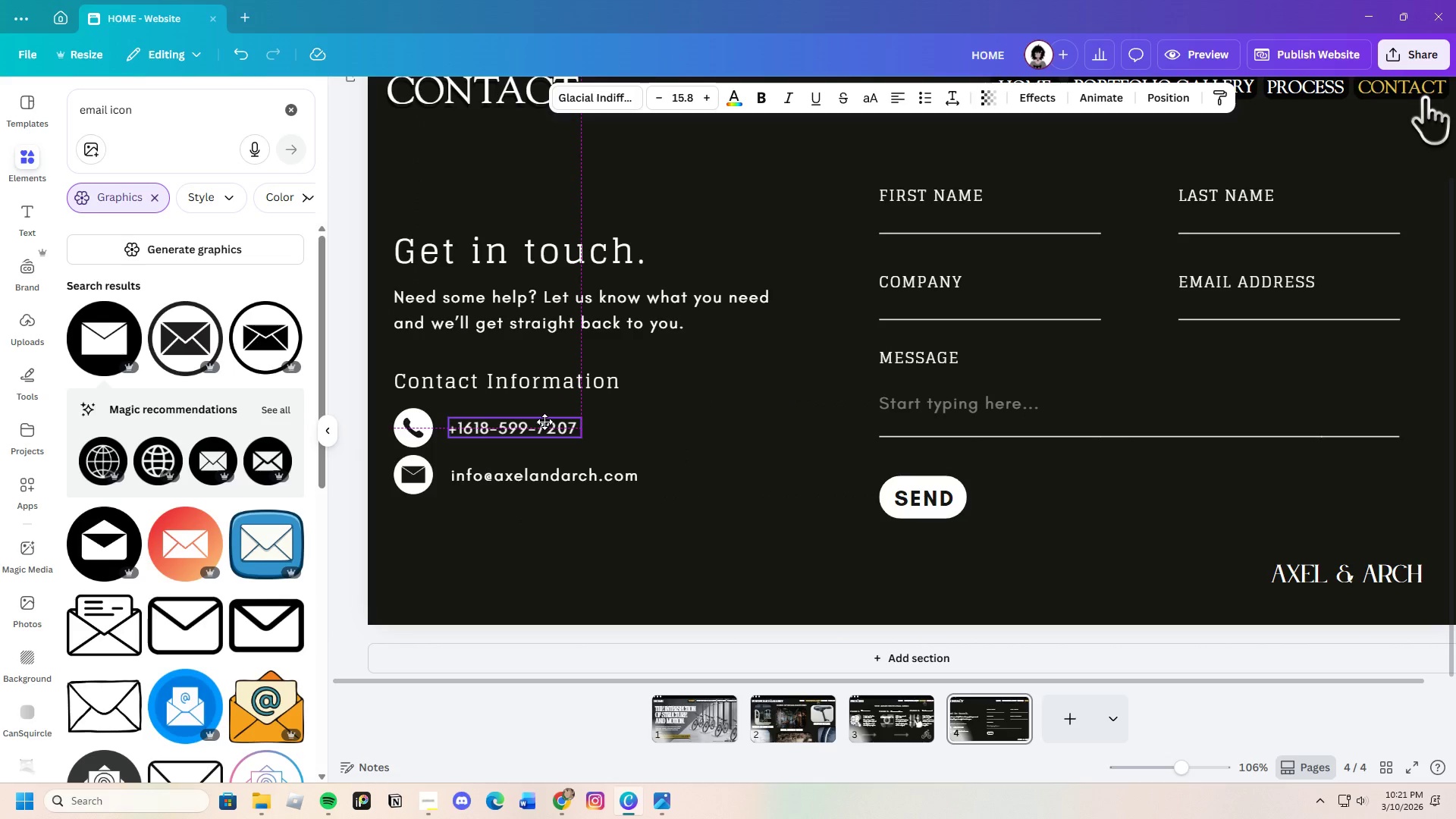 
wait(8.42)
 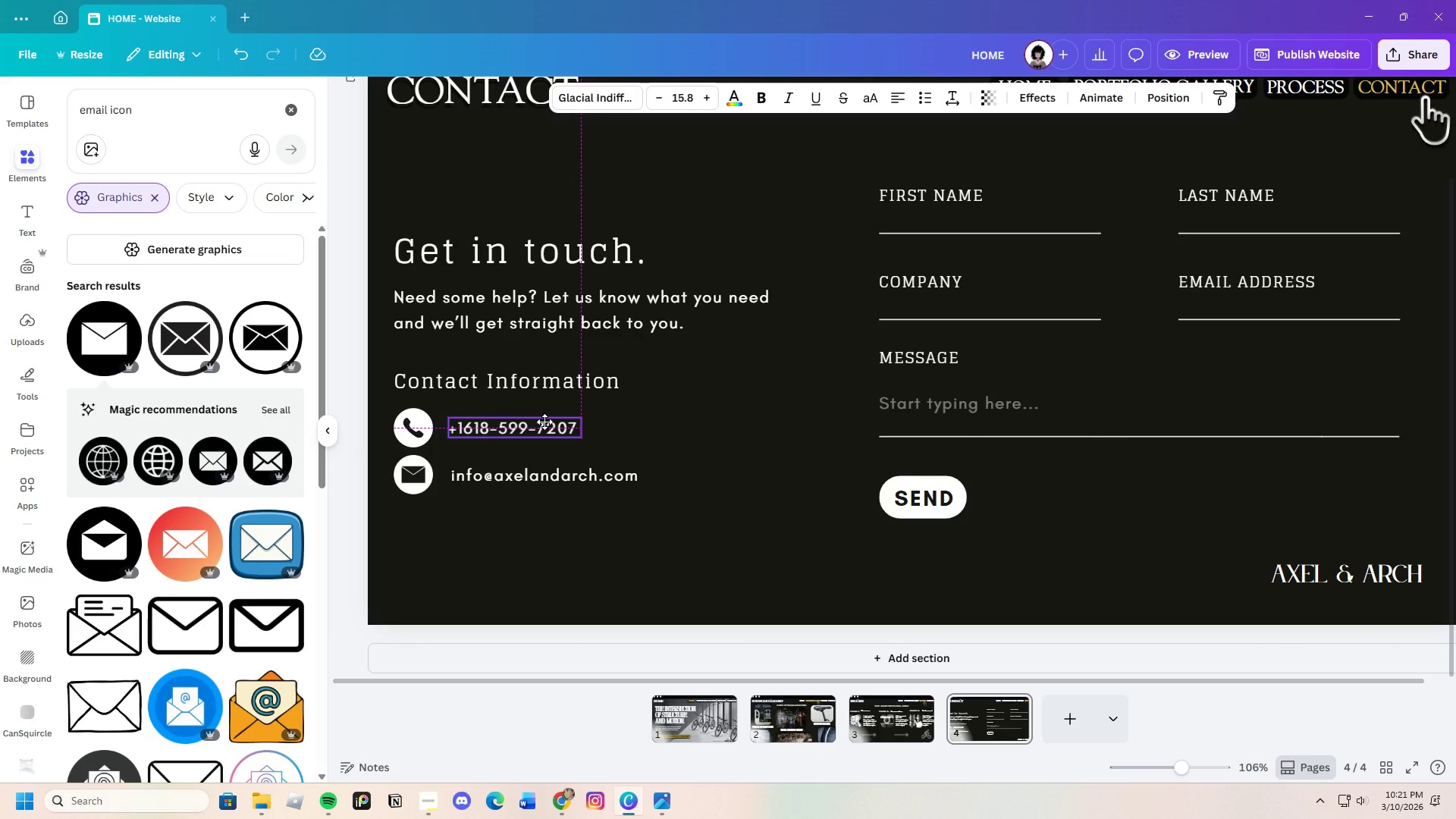 
left_click([660, 434])
 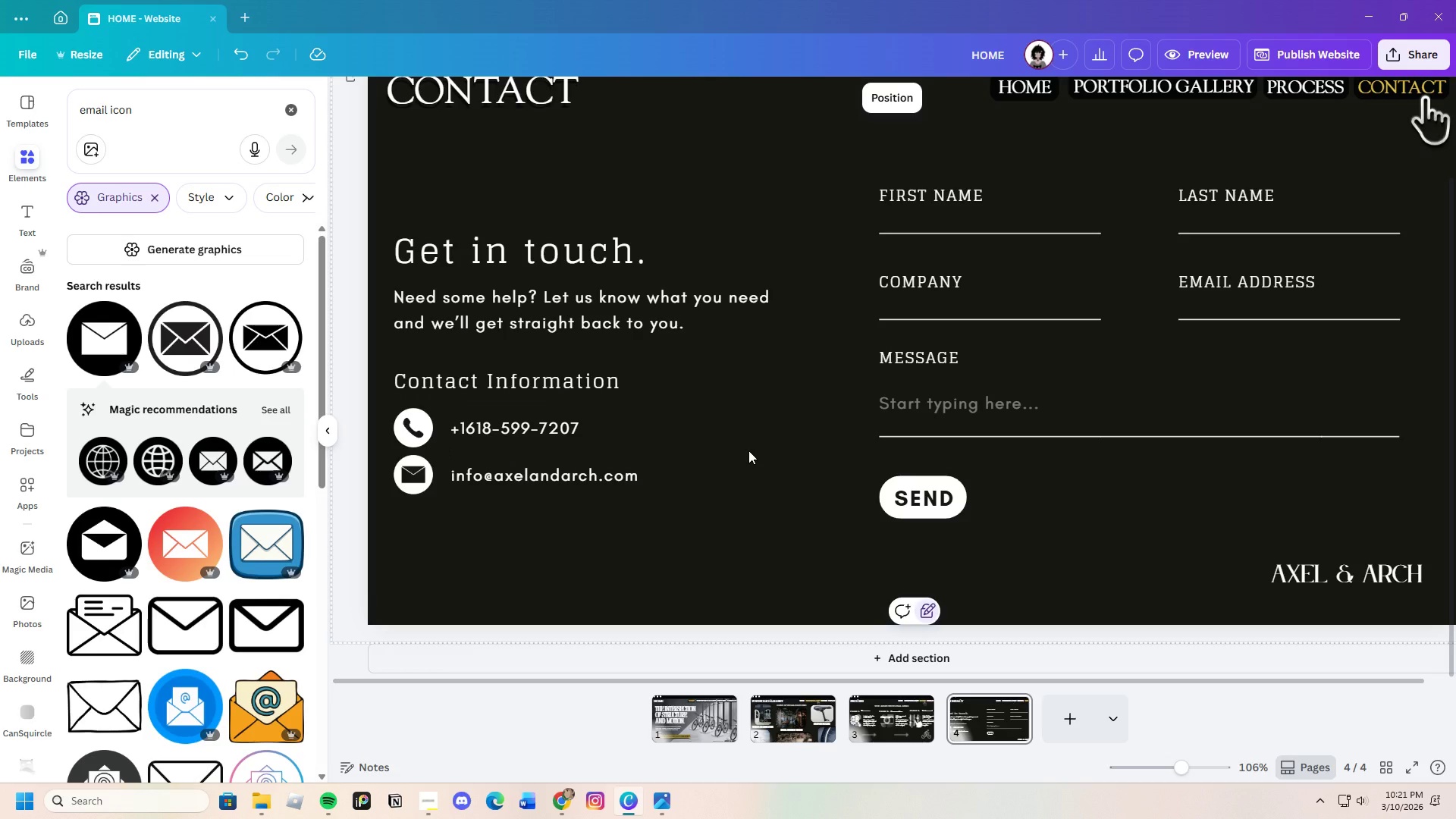 
wait(9.22)
 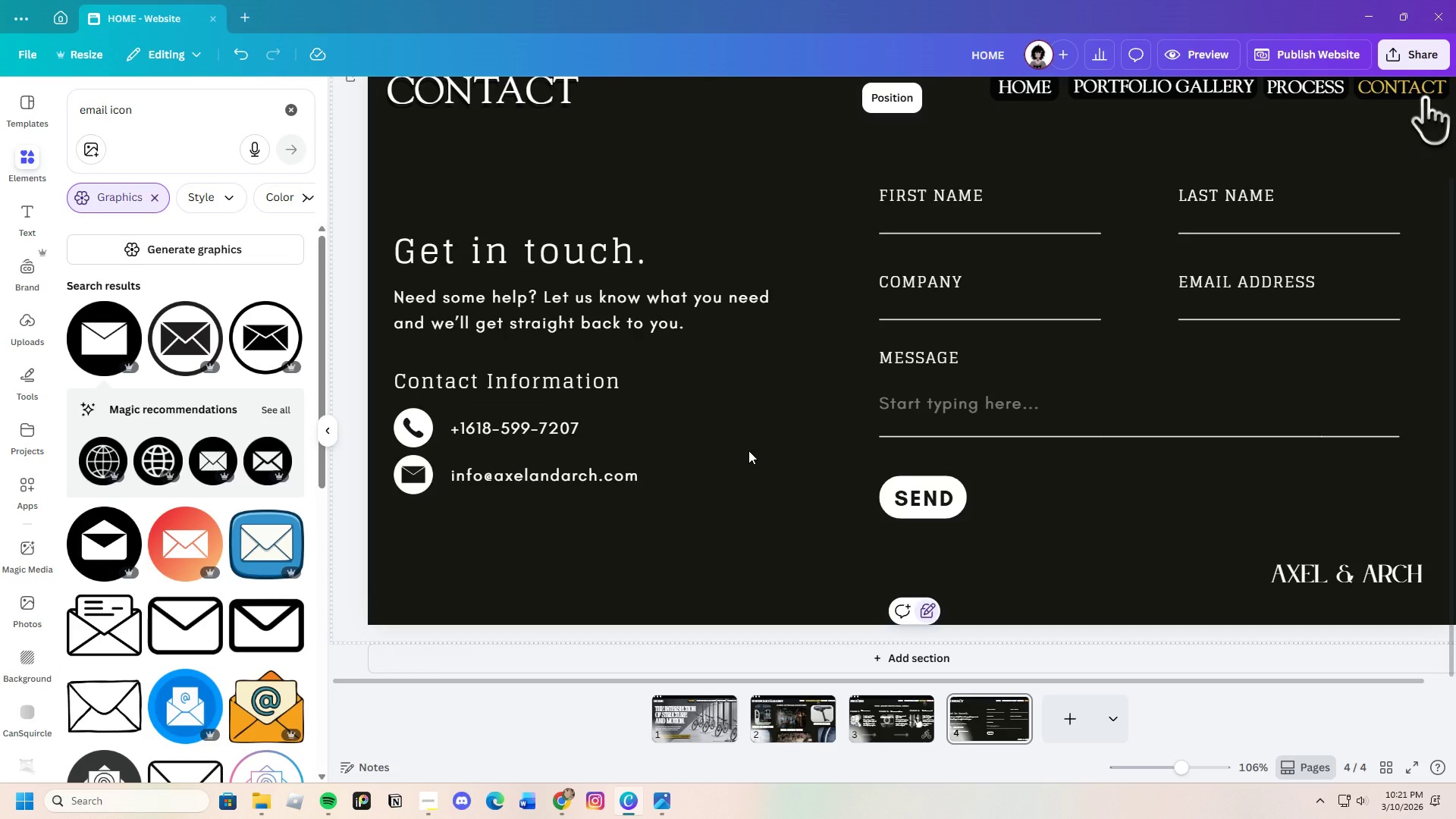 
scroll: coordinate [708, 493], scroll_direction: up, amount: 2.0
 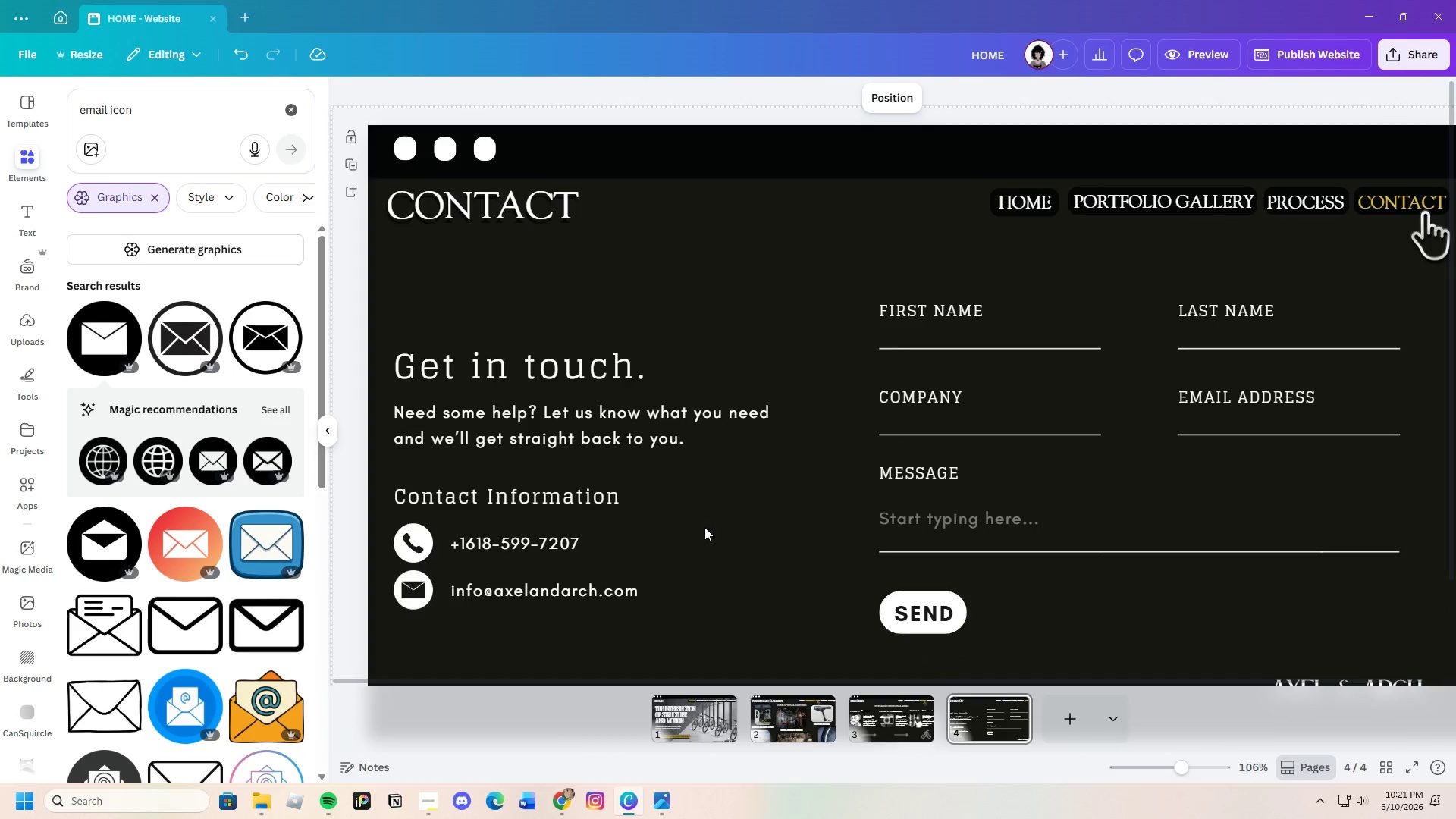 
scroll: coordinate [704, 528], scroll_direction: none, amount: 0.0
 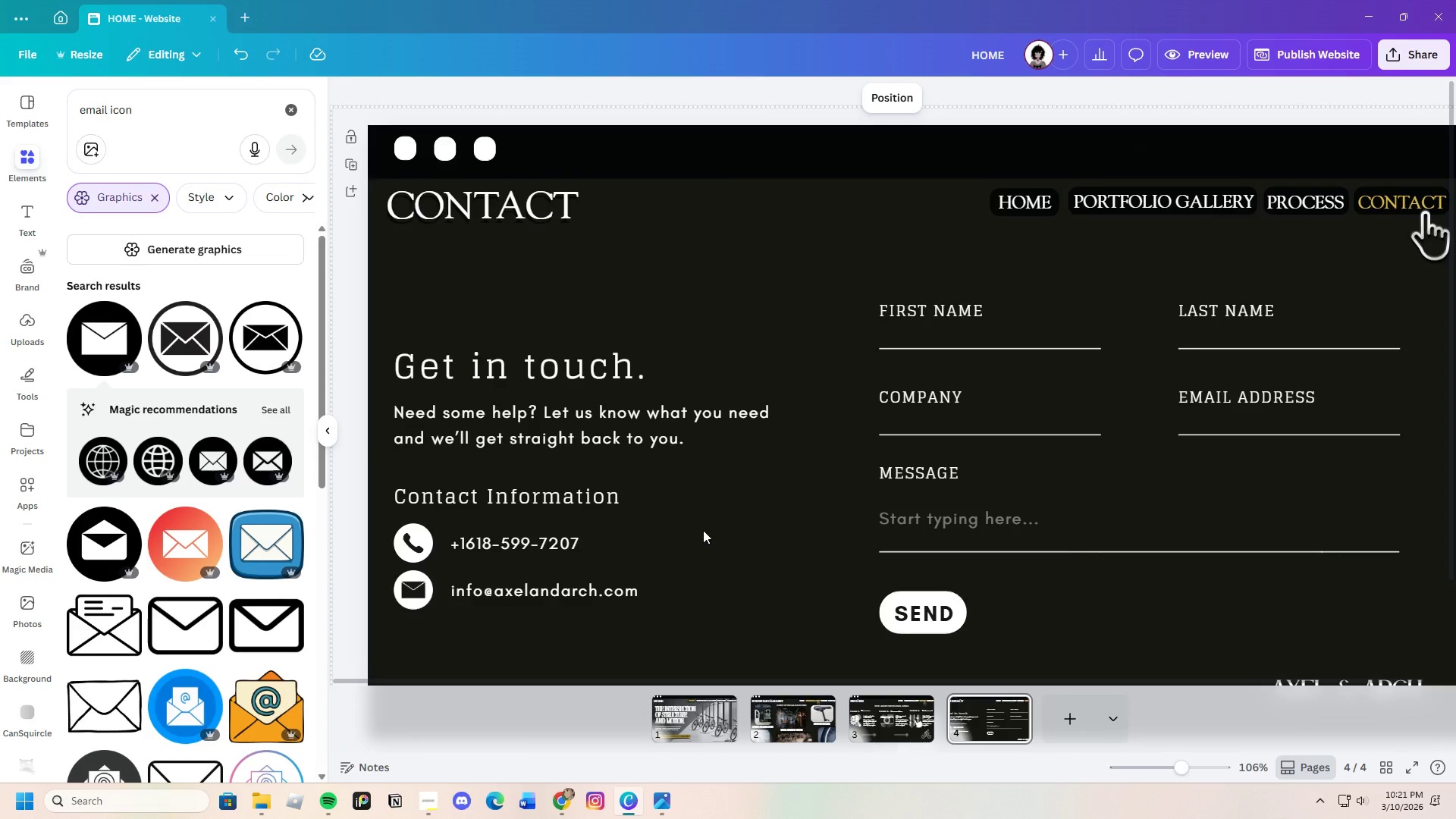 
scroll: coordinate [702, 531], scroll_direction: down, amount: 2.0
 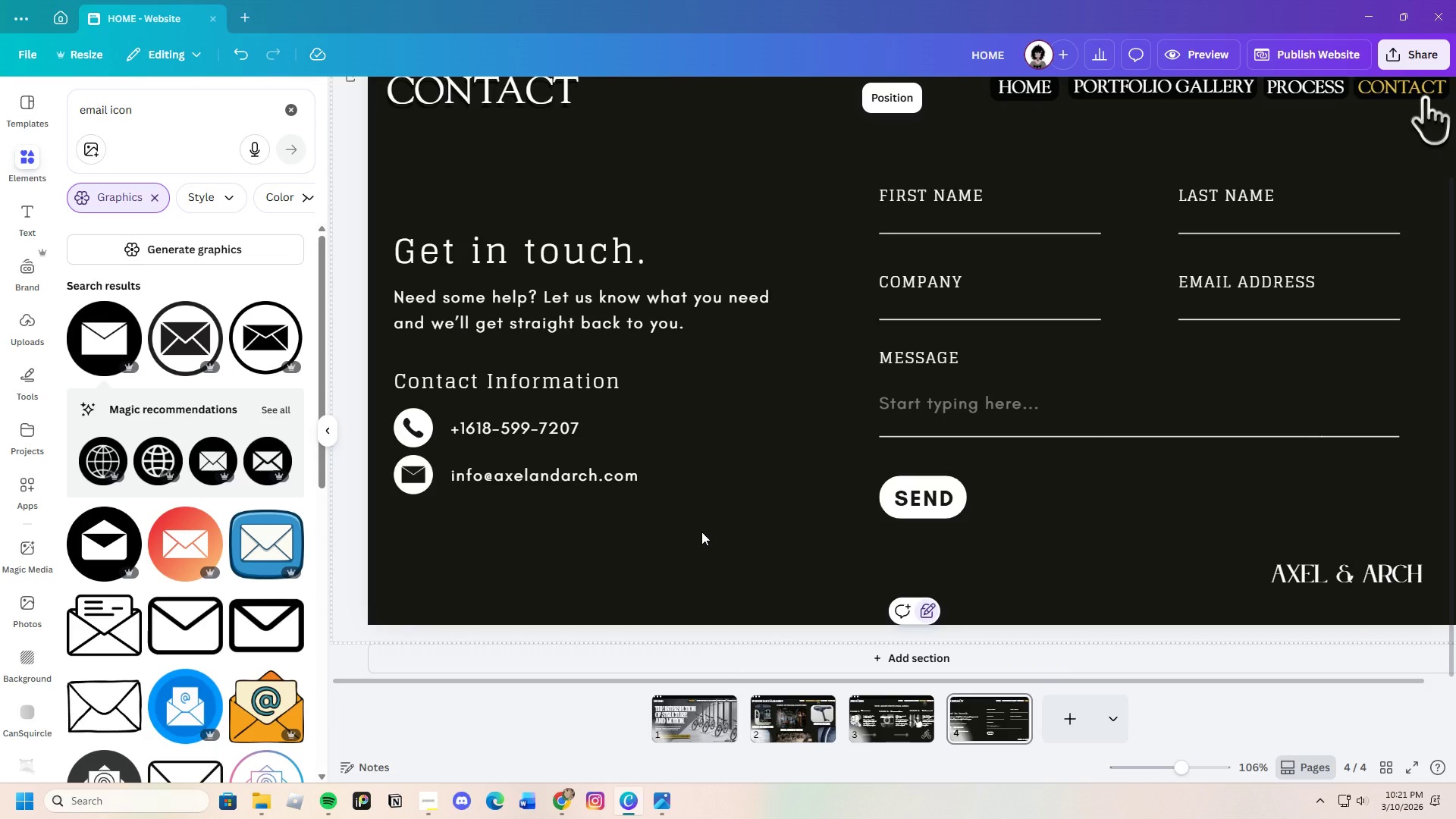 
scroll: coordinate [701, 532], scroll_direction: up, amount: 1.0
 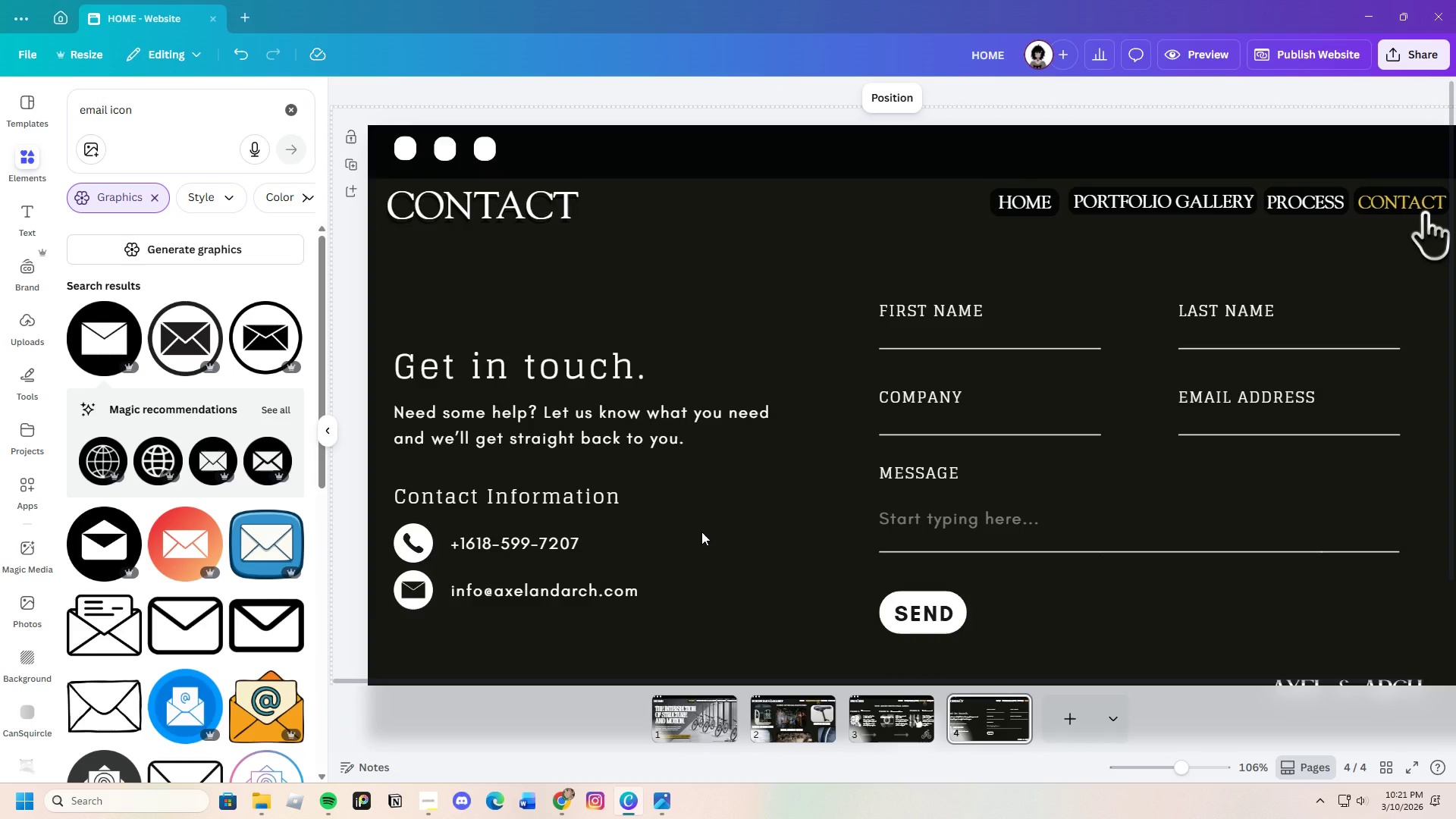 
scroll: coordinate [701, 532], scroll_direction: down, amount: 2.0
 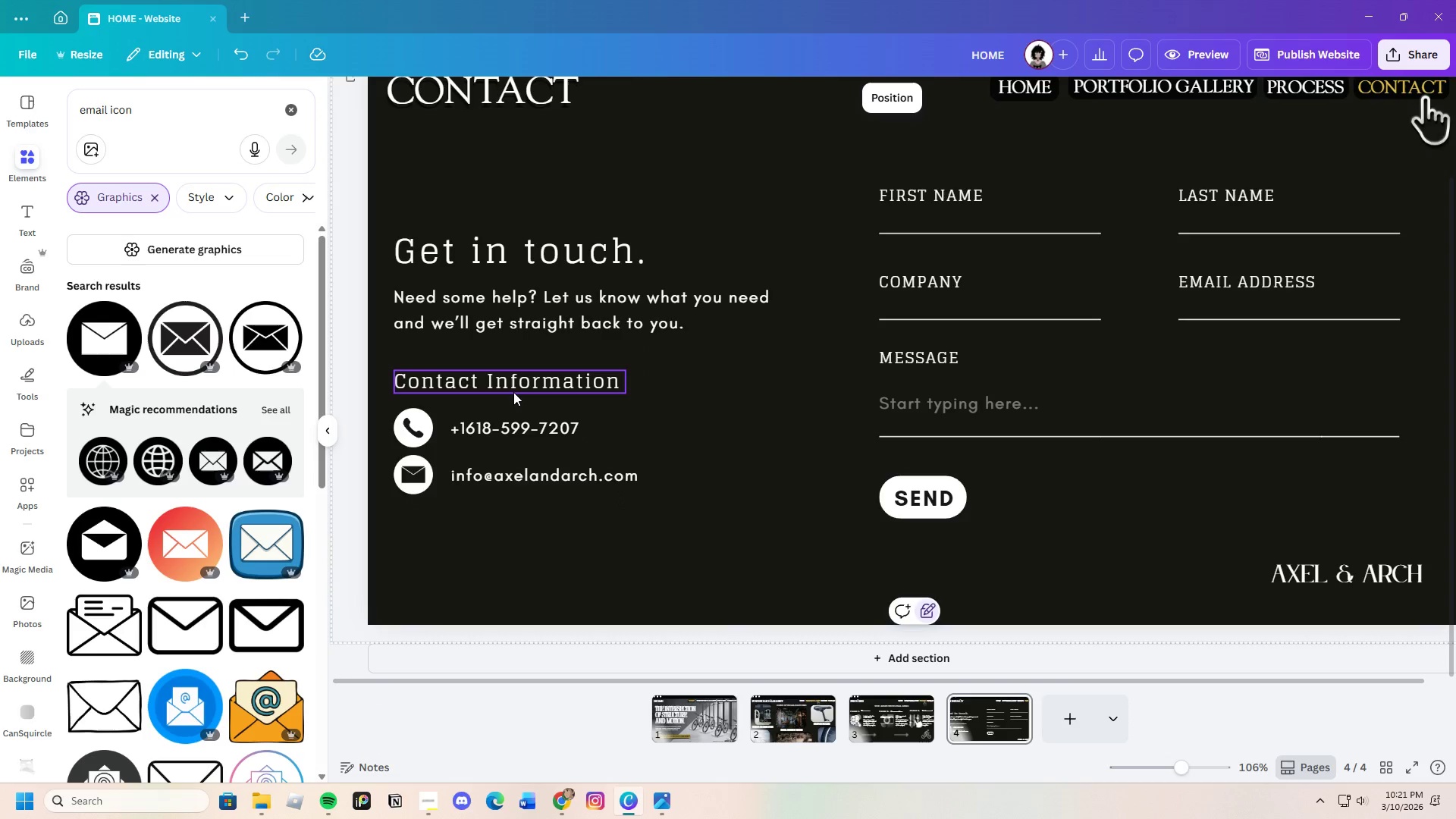 
left_click([513, 389])
 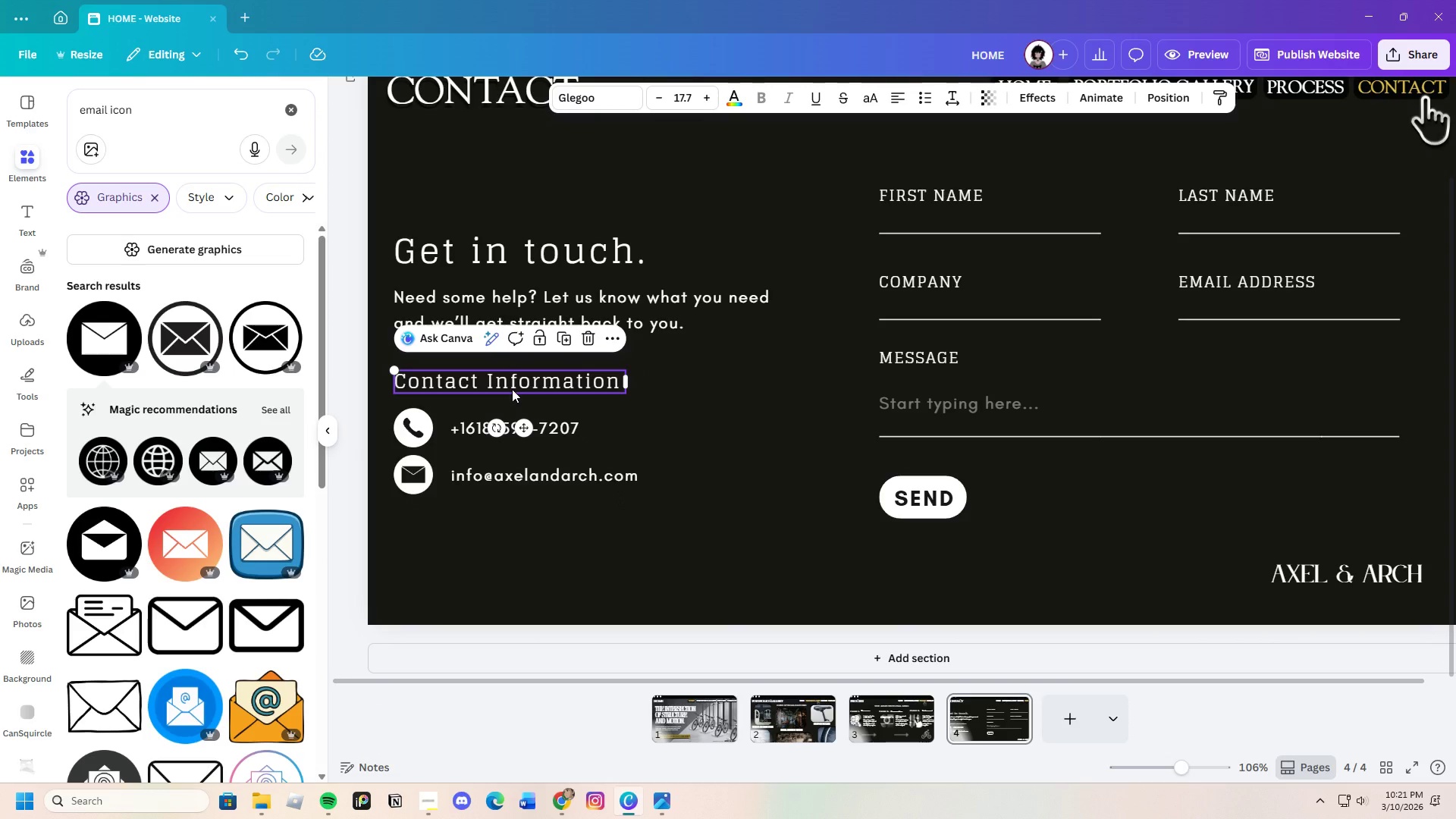 
key(Control+C)
 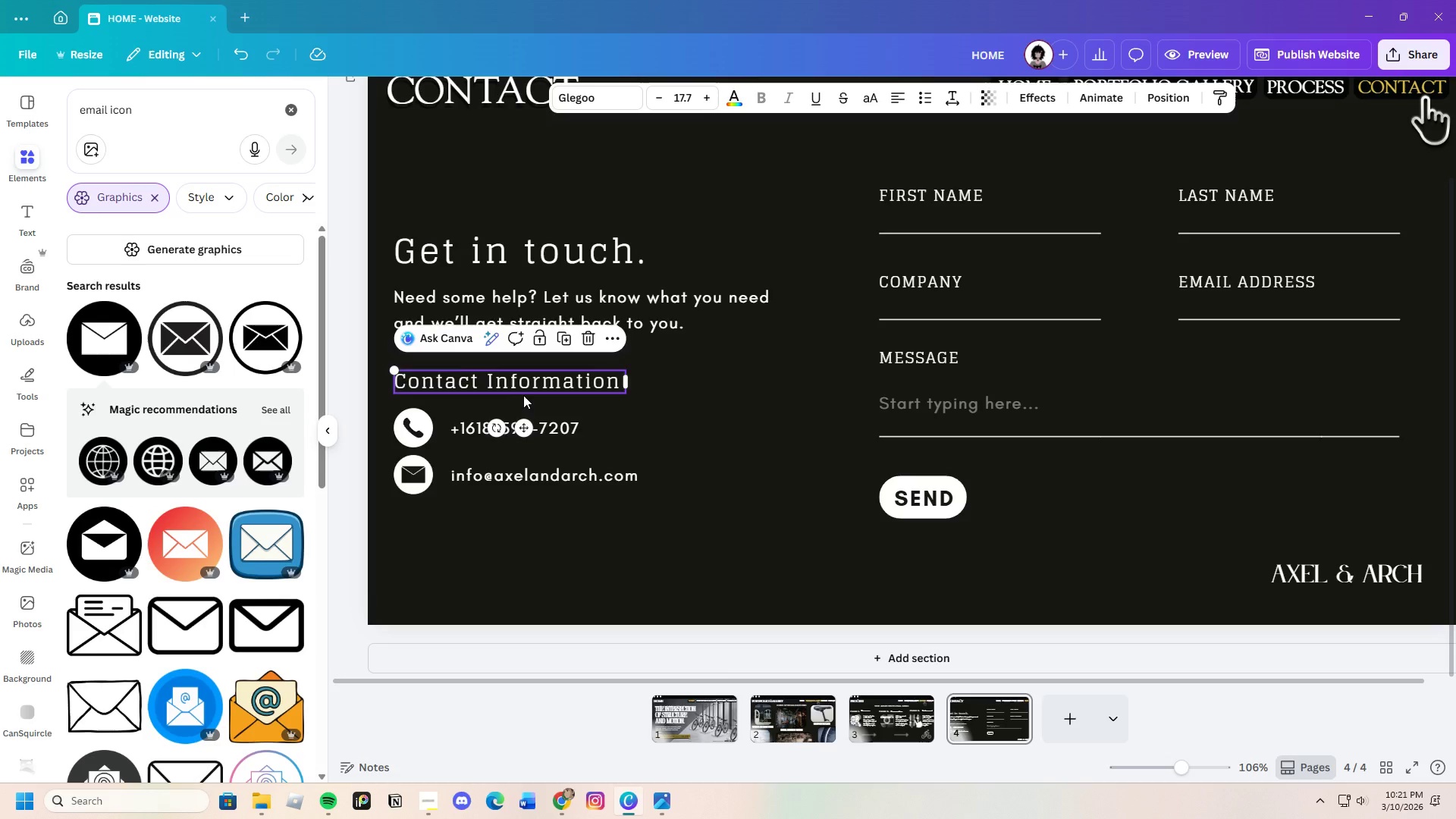 
key(Control+V)
 